 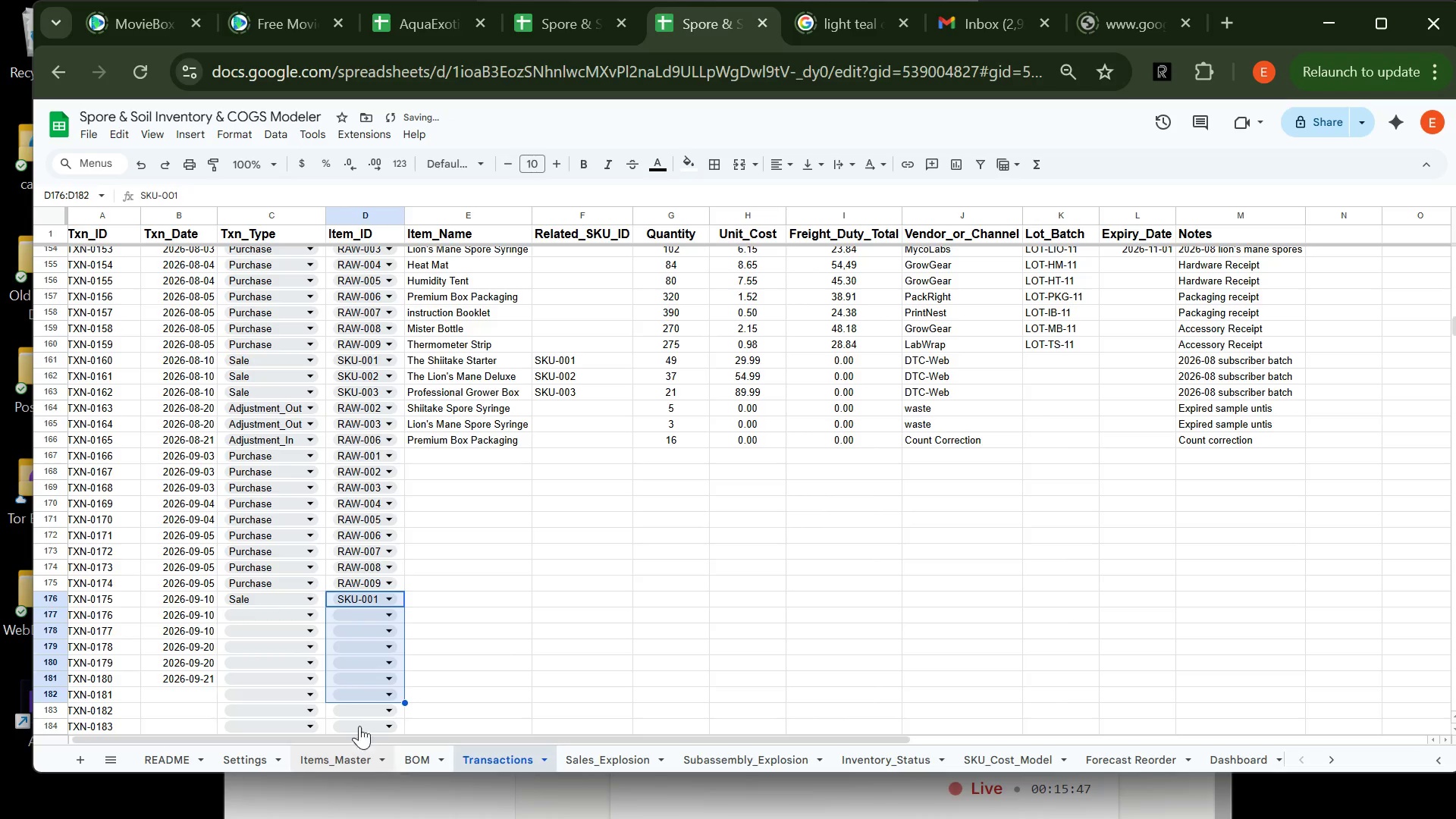 
left_click([253, 617])
 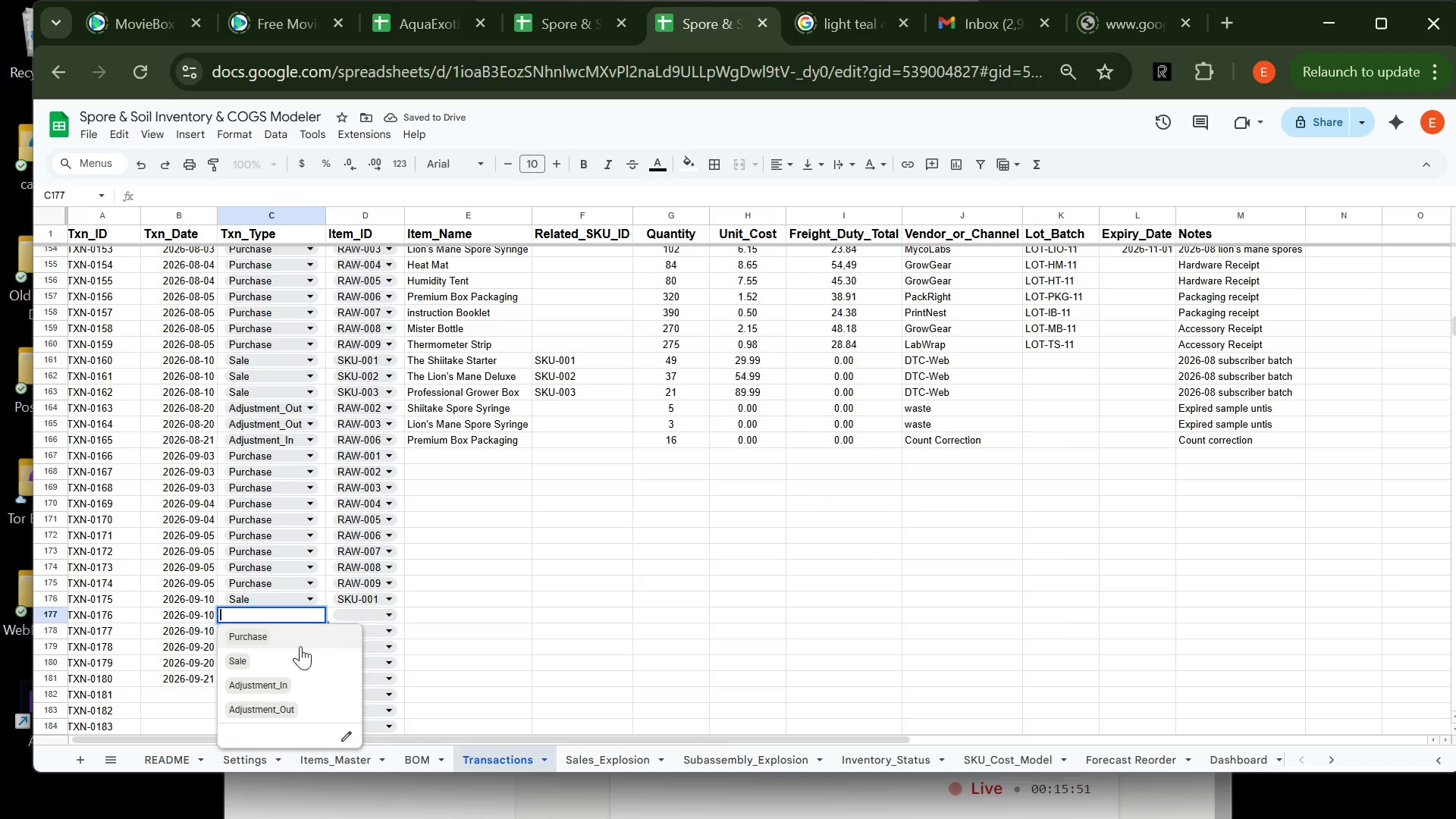 
left_click([289, 655])
 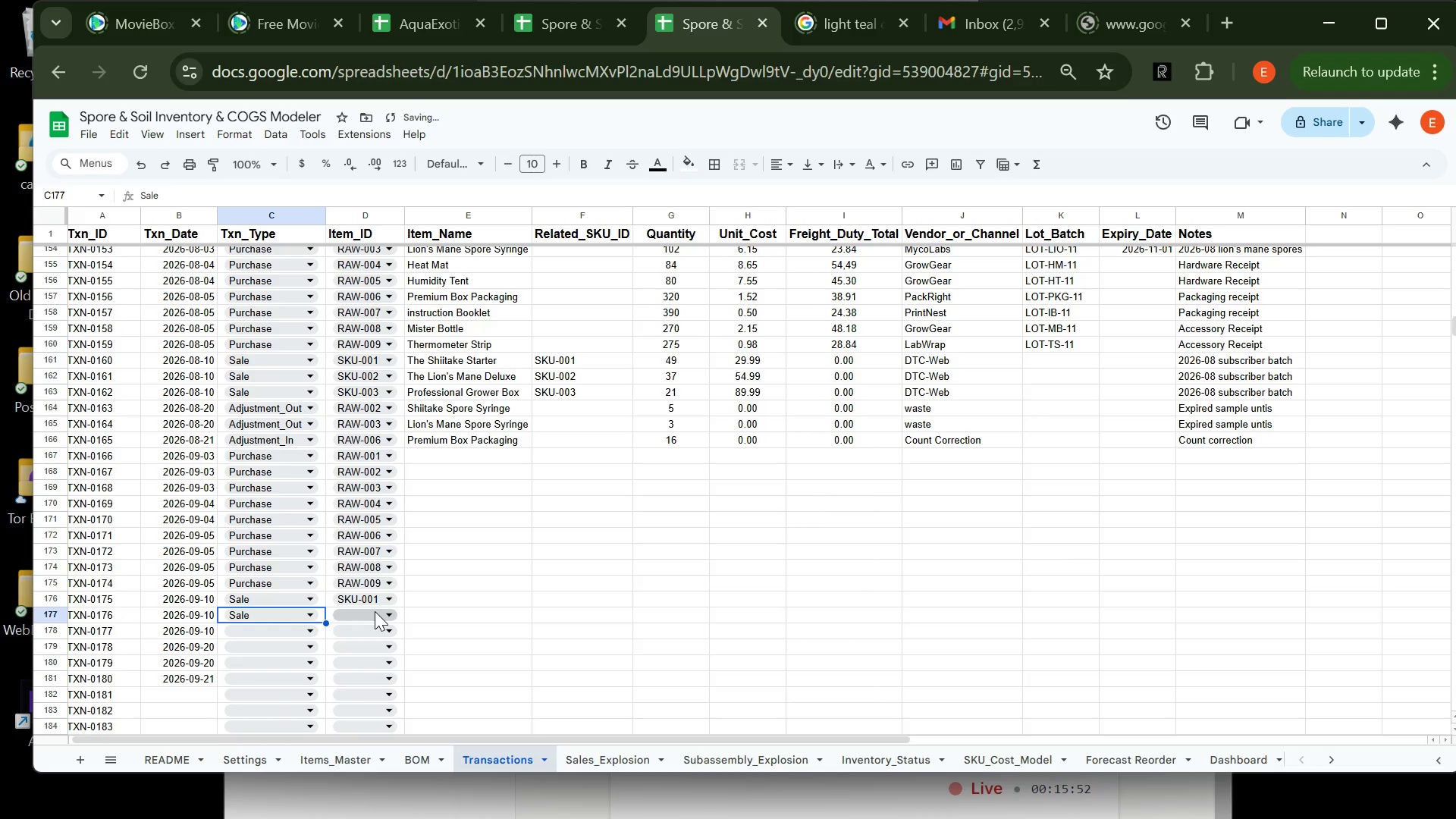 
left_click([375, 611])
 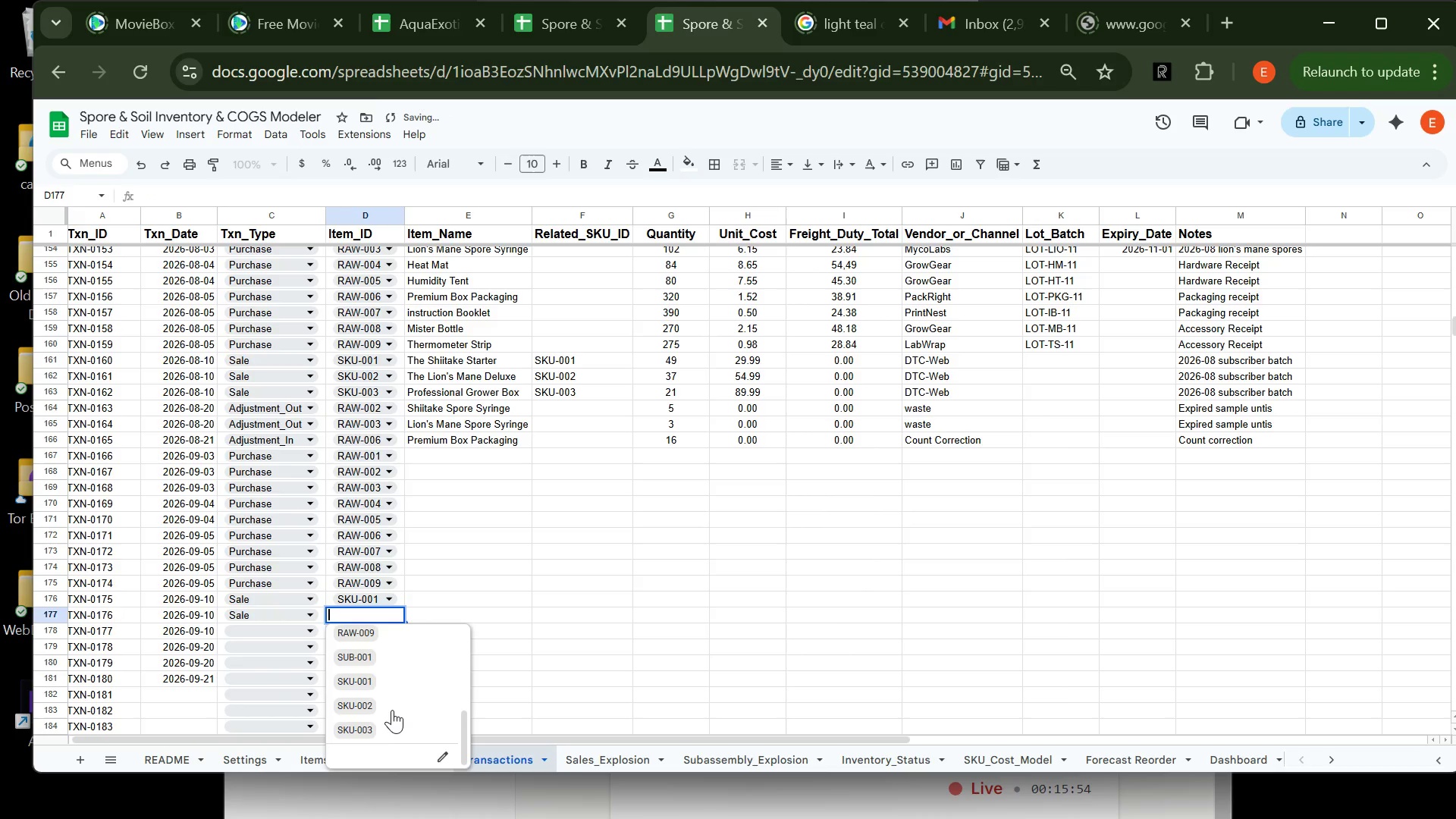 
left_click([392, 707])
 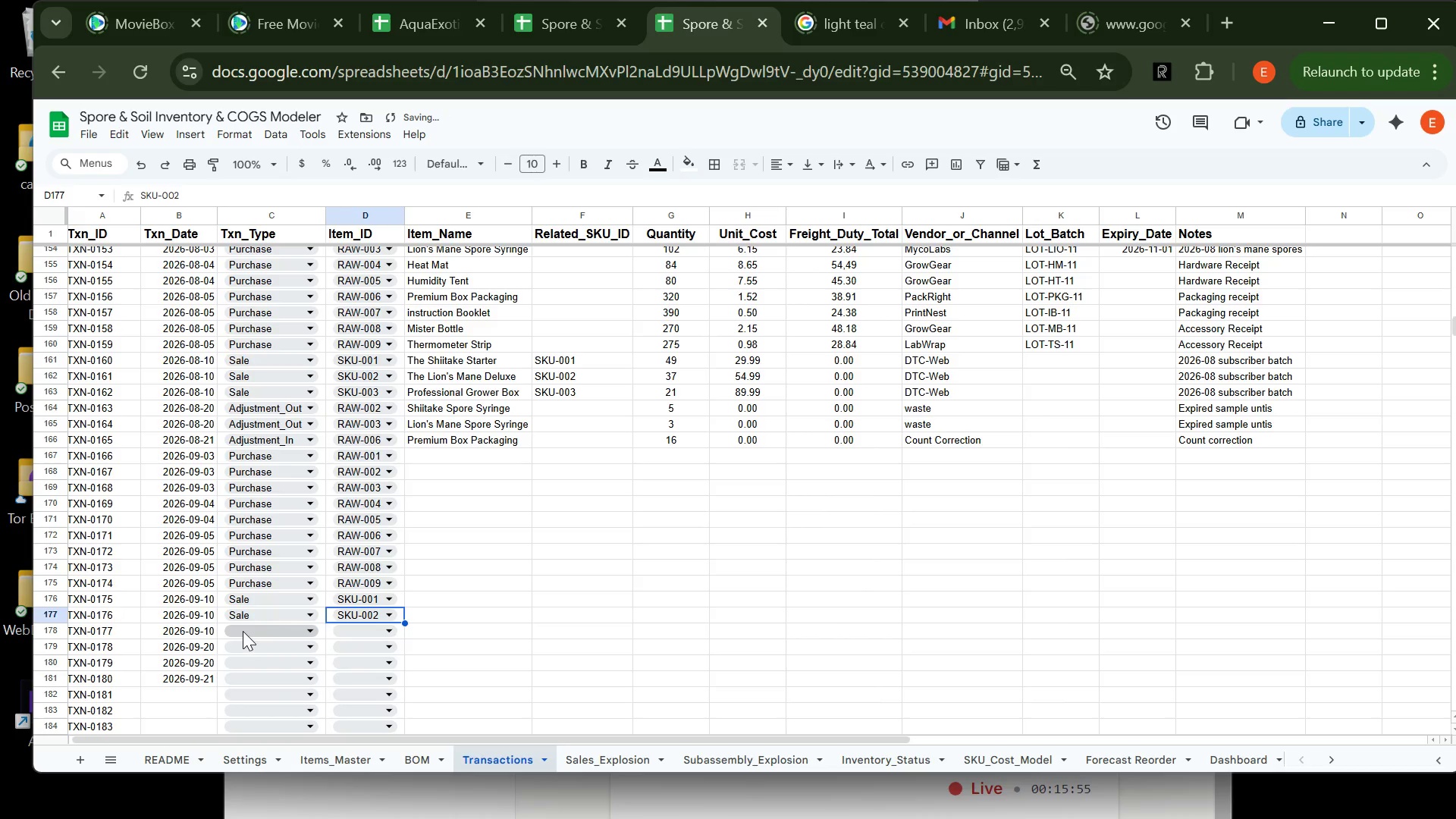 
left_click([246, 632])
 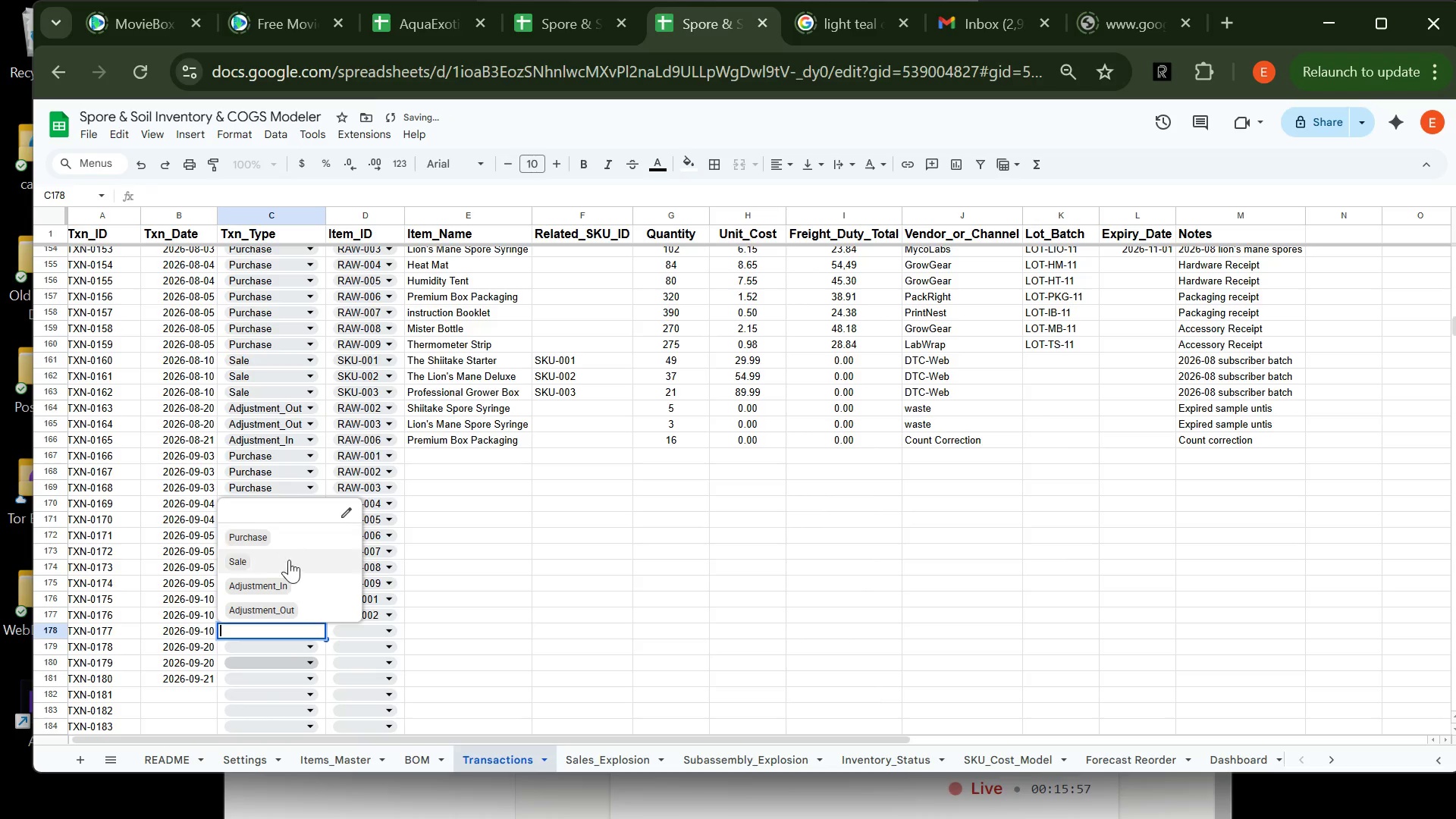 
left_click([291, 561])
 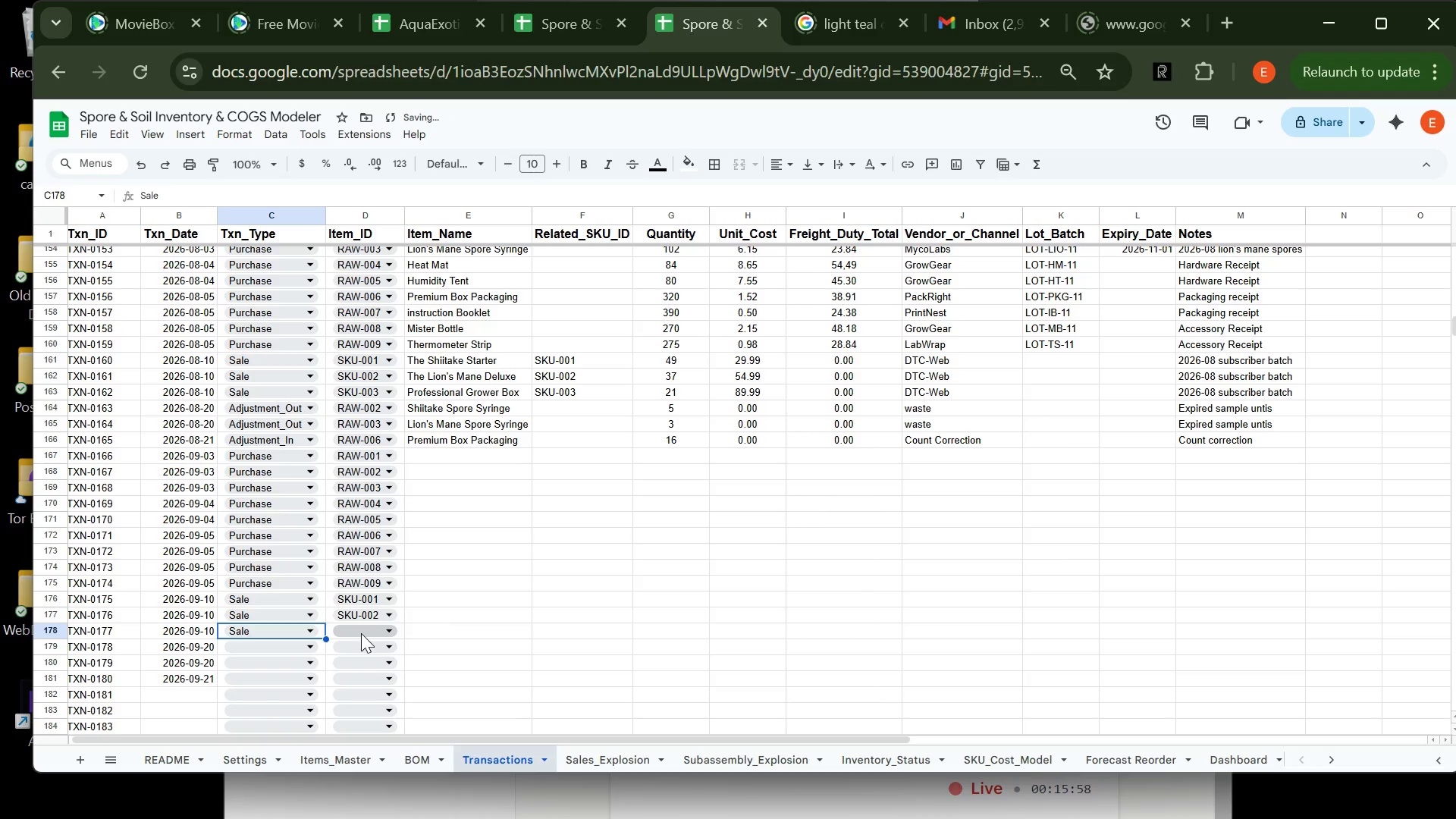 
left_click_drag(start_coordinate=[361, 632], to_coordinate=[400, 695])
 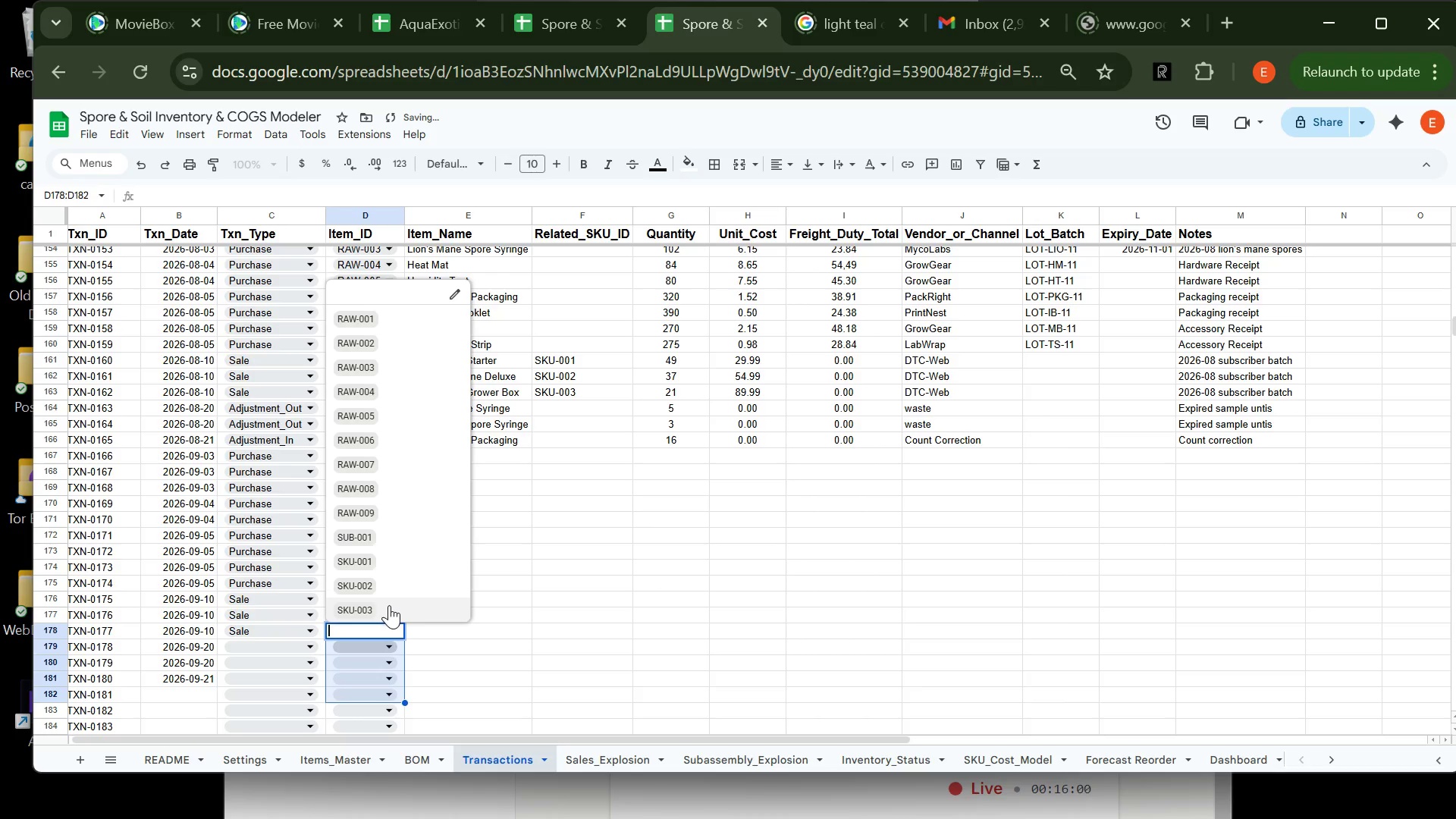 
left_click([389, 605])
 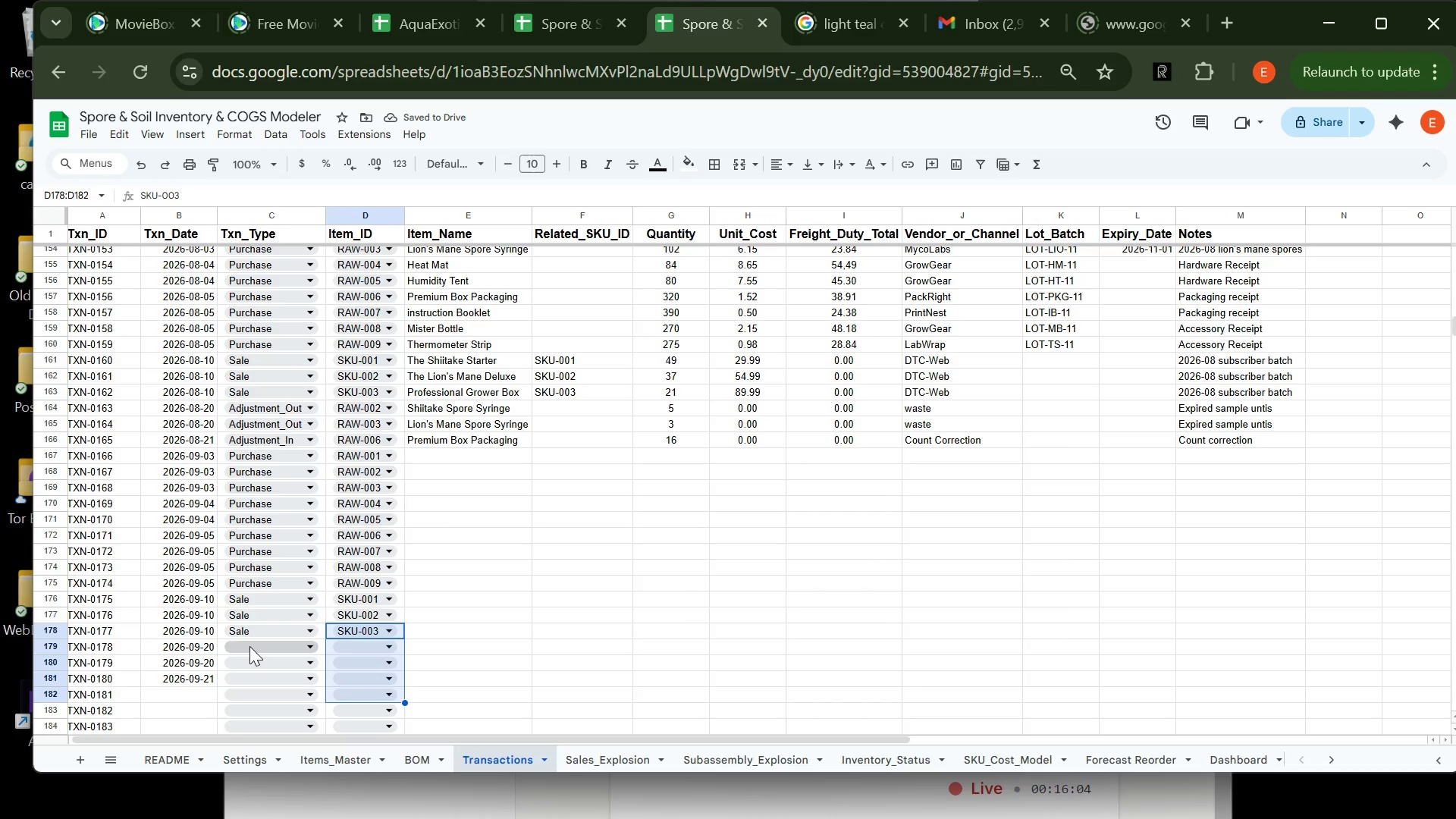 
wait(5.7)
 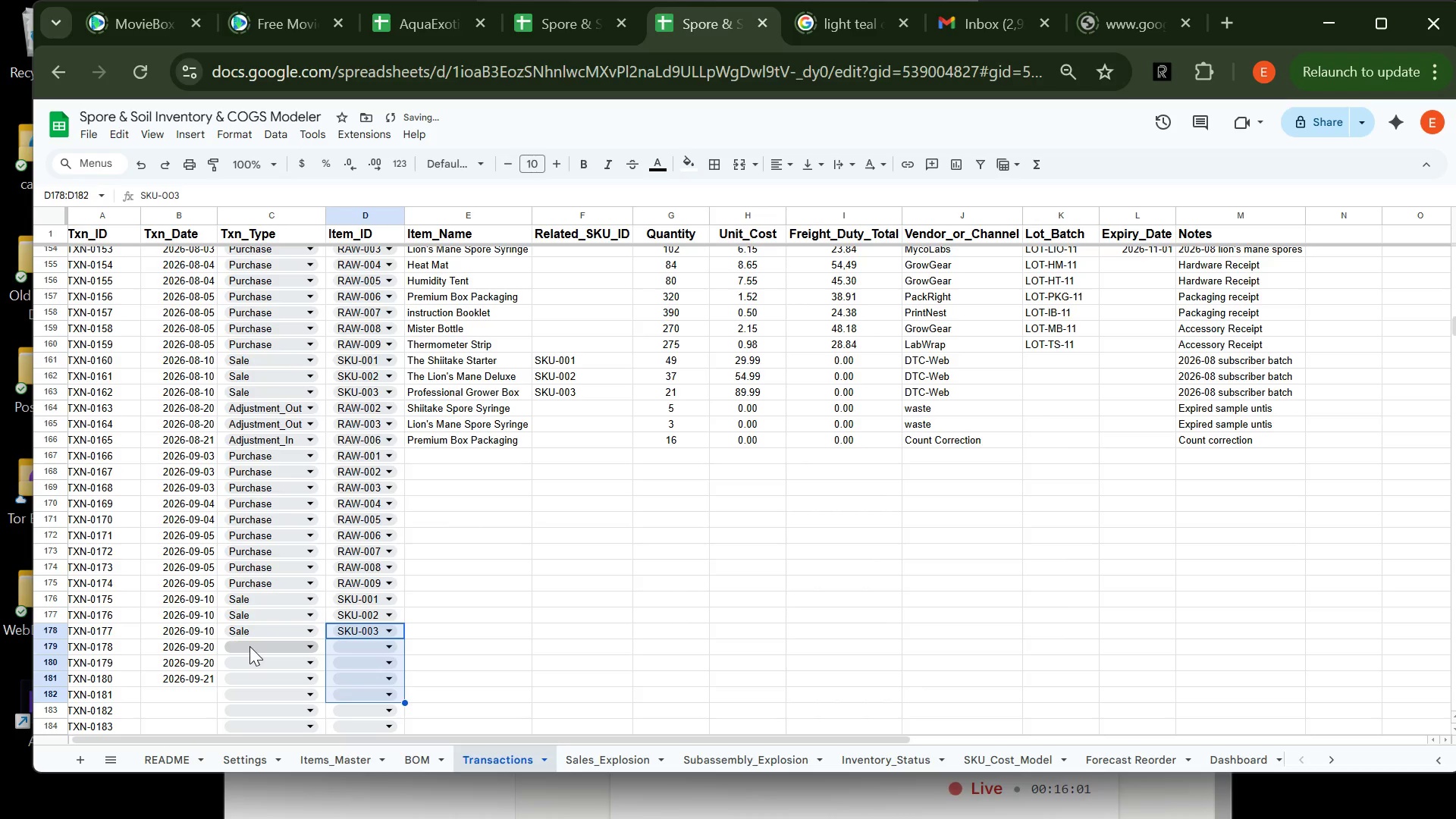 
left_click([249, 646])
 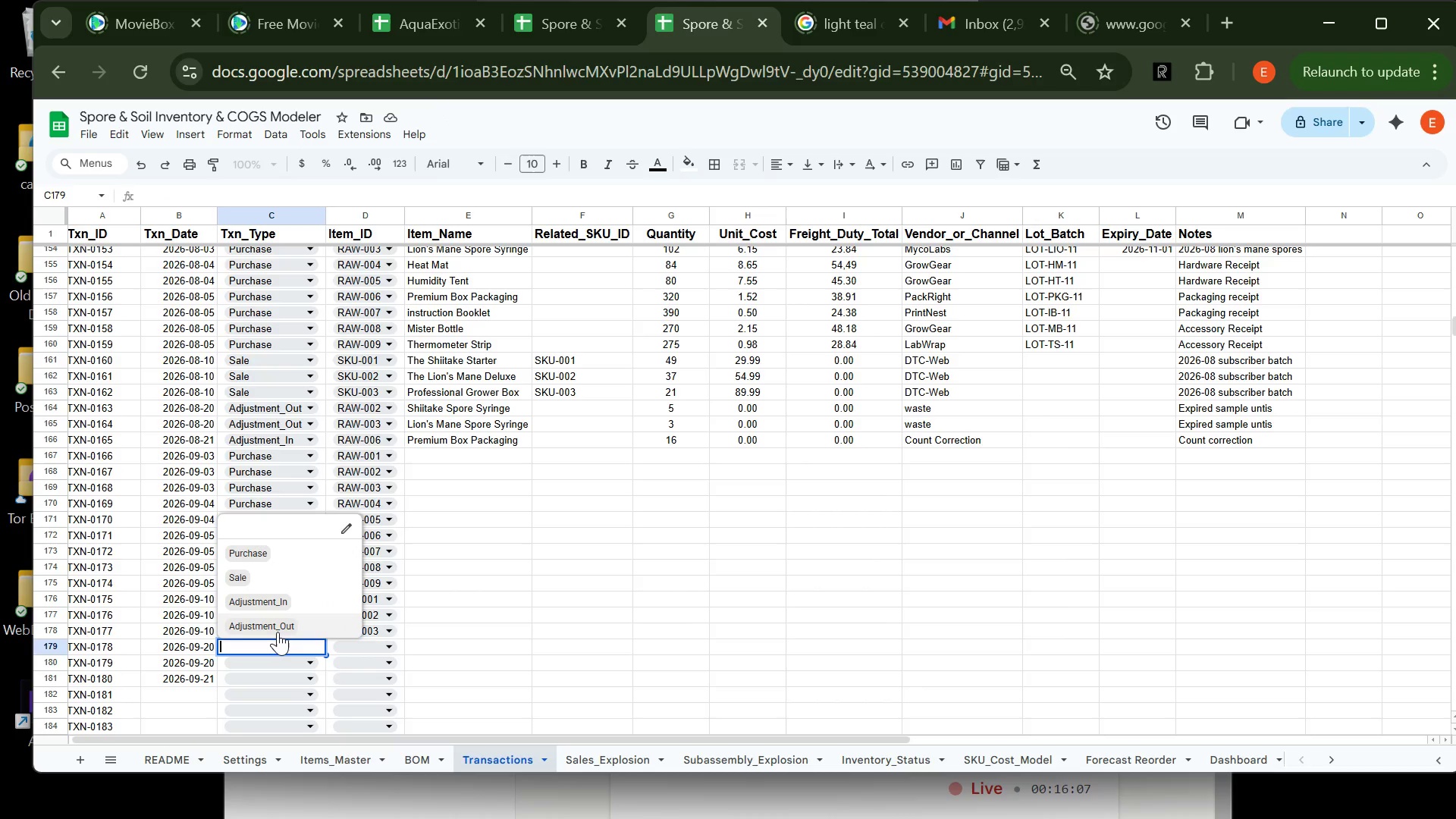 
left_click([278, 632])
 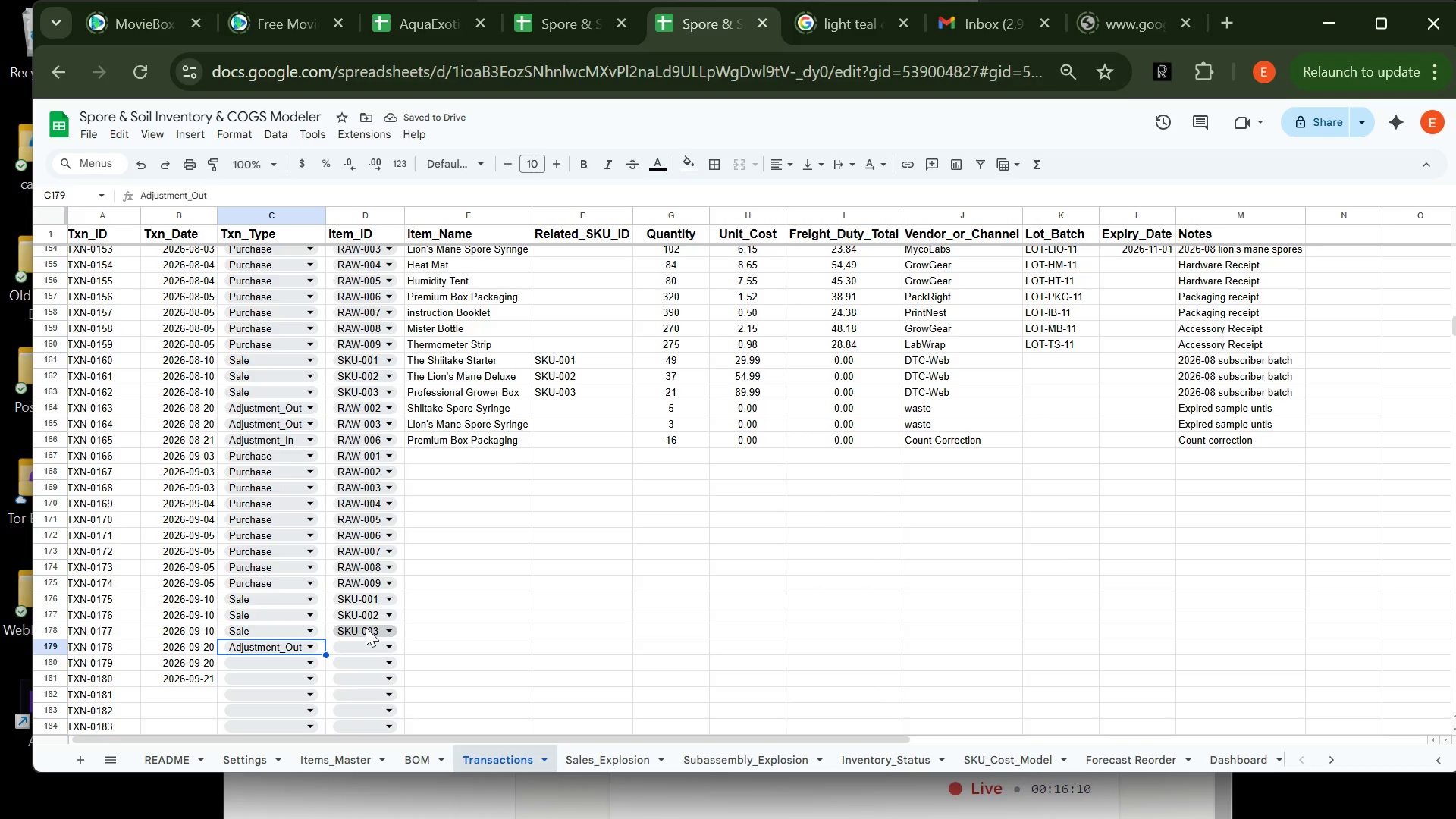 
left_click([353, 644])
 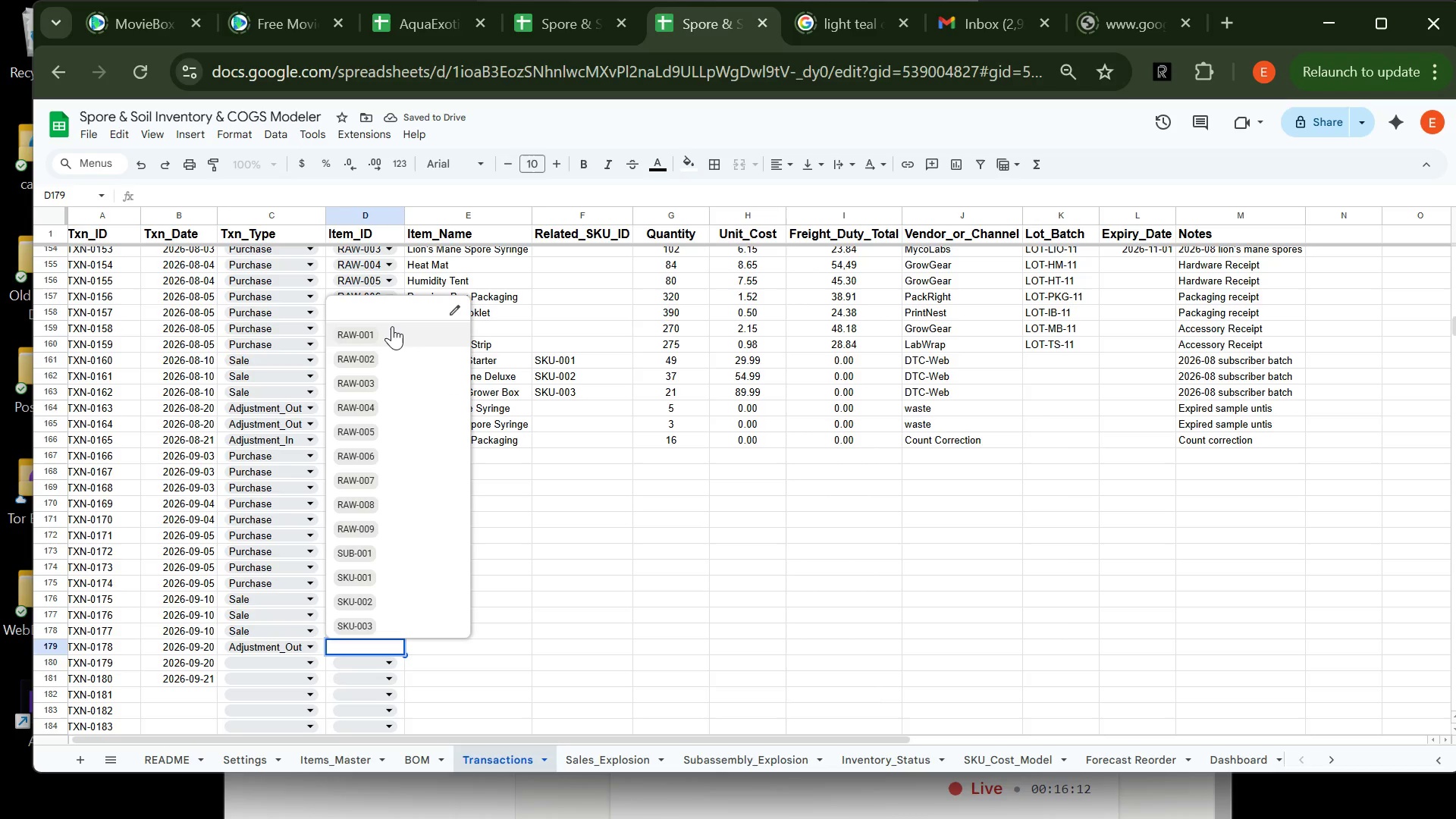 
left_click([391, 326])
 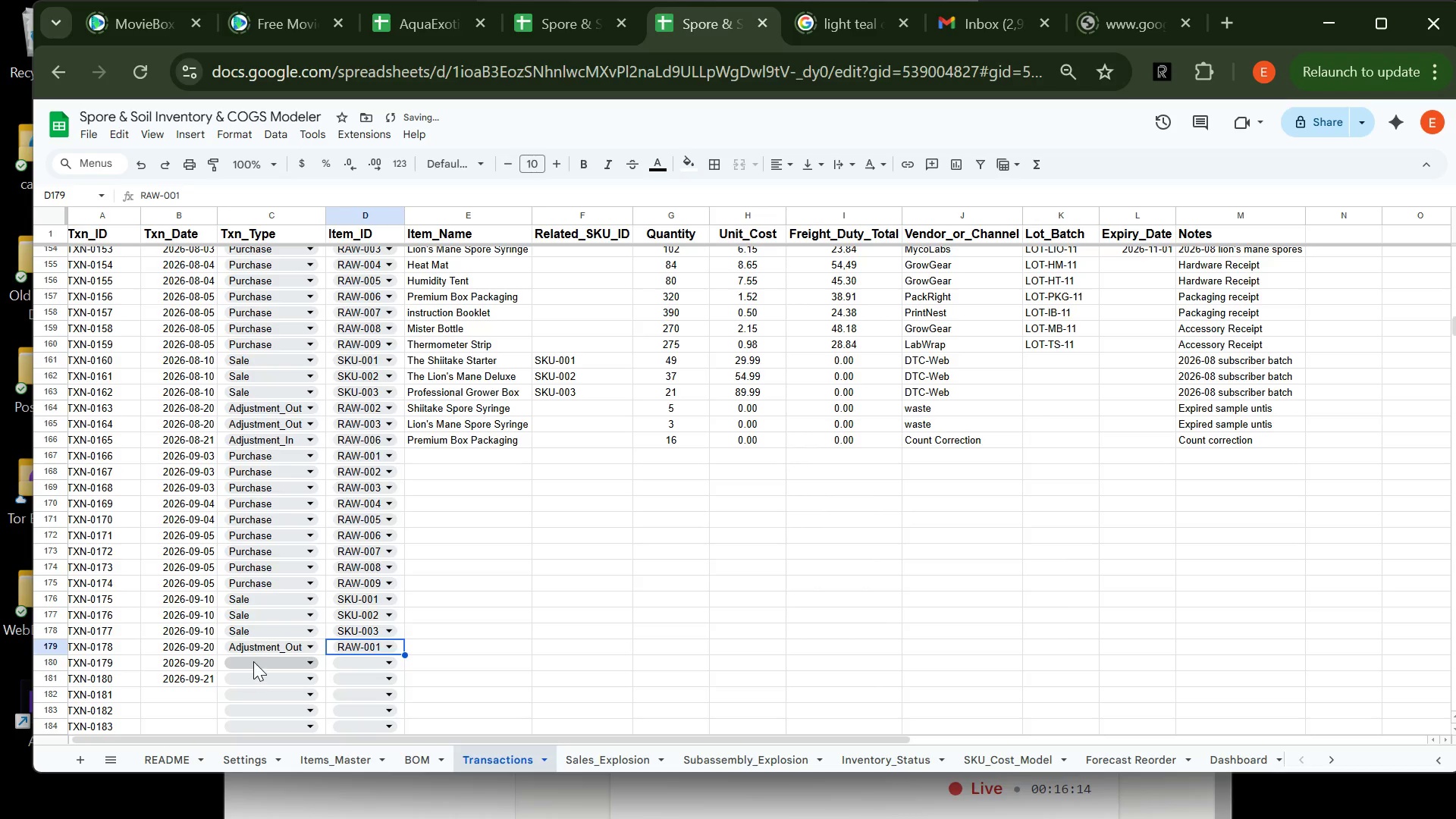 
left_click([253, 661])
 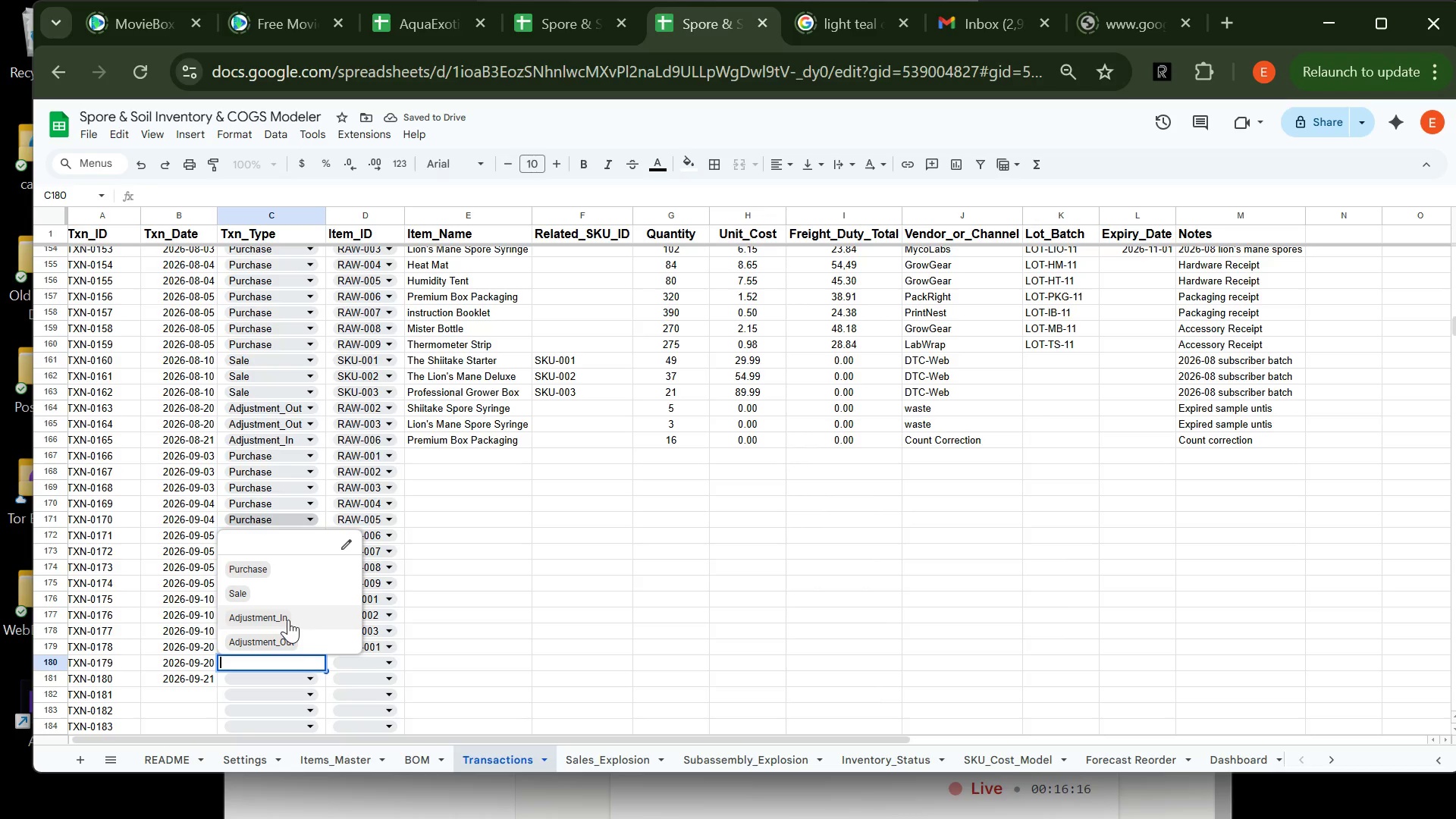 
left_click([302, 645])
 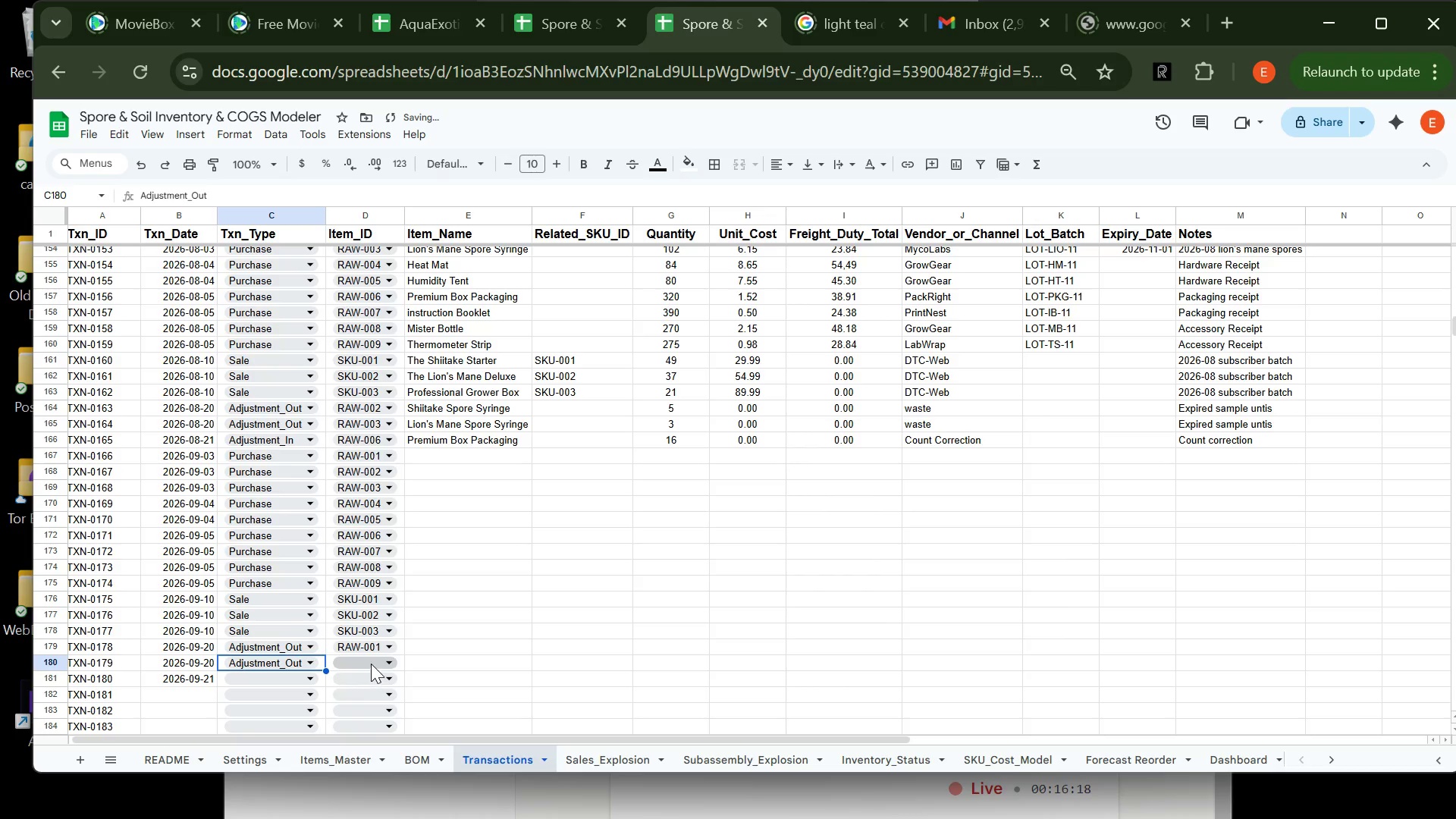 
left_click([370, 663])
 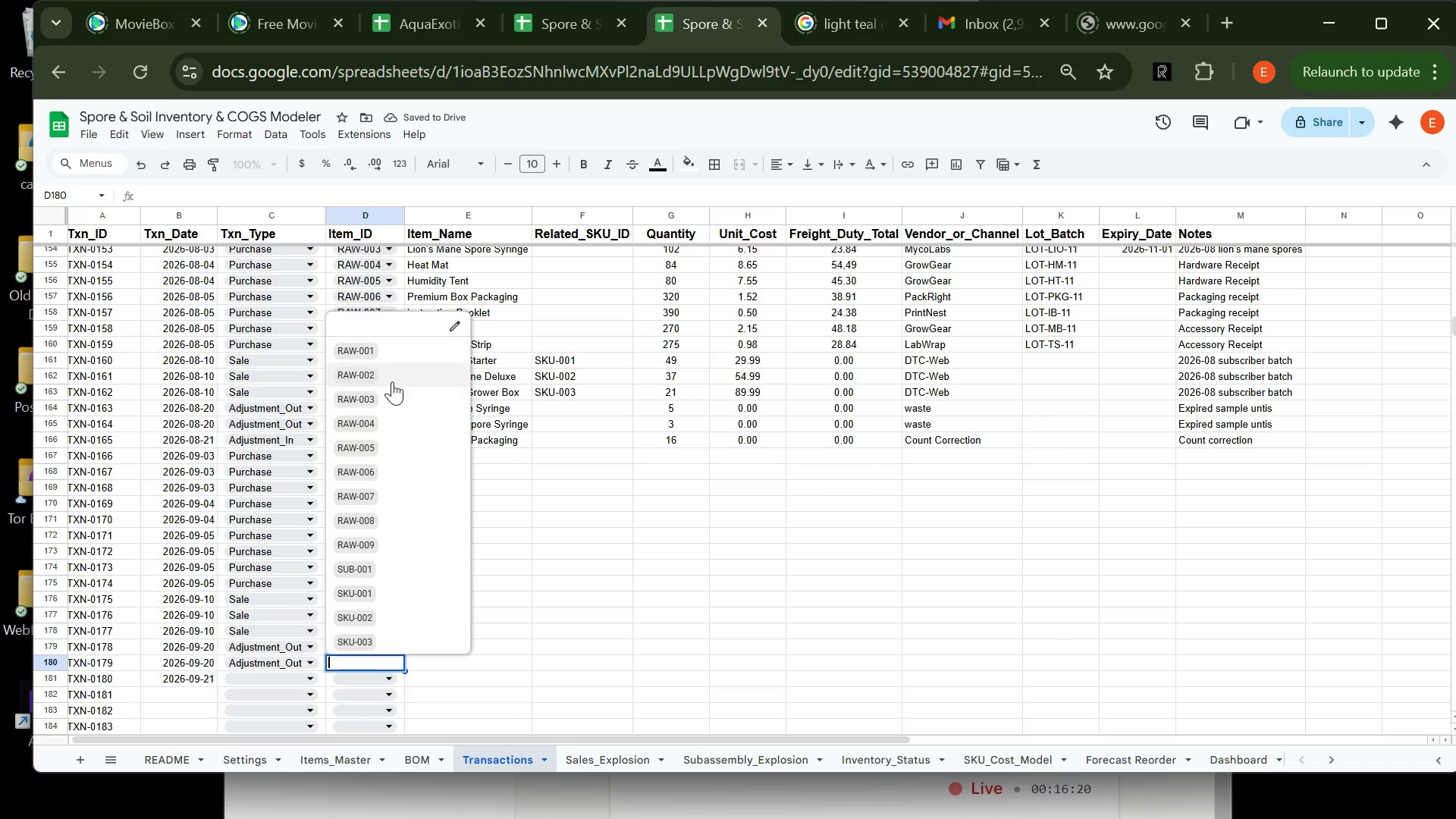 
left_click([391, 377])
 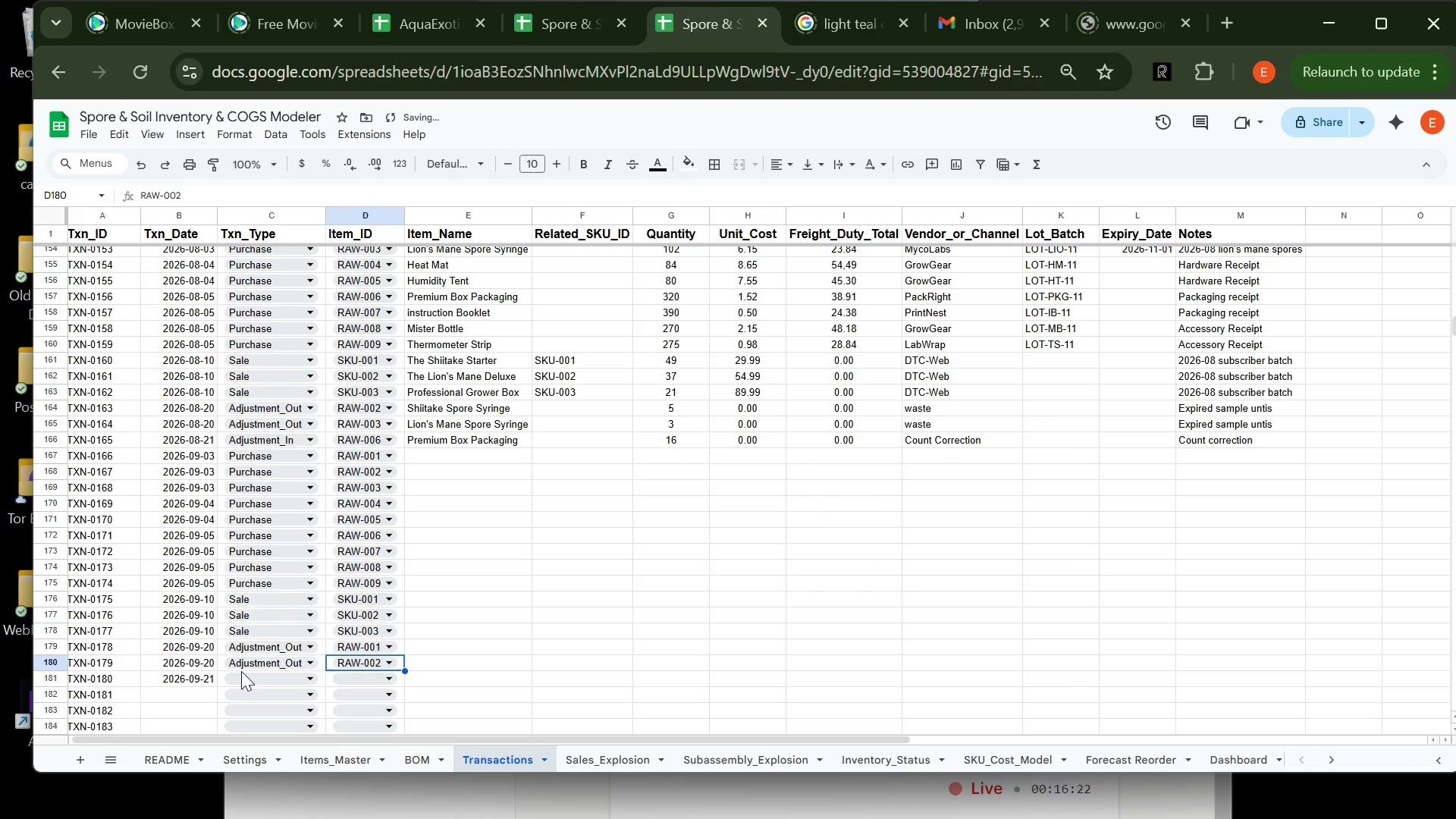 
left_click([242, 670])
 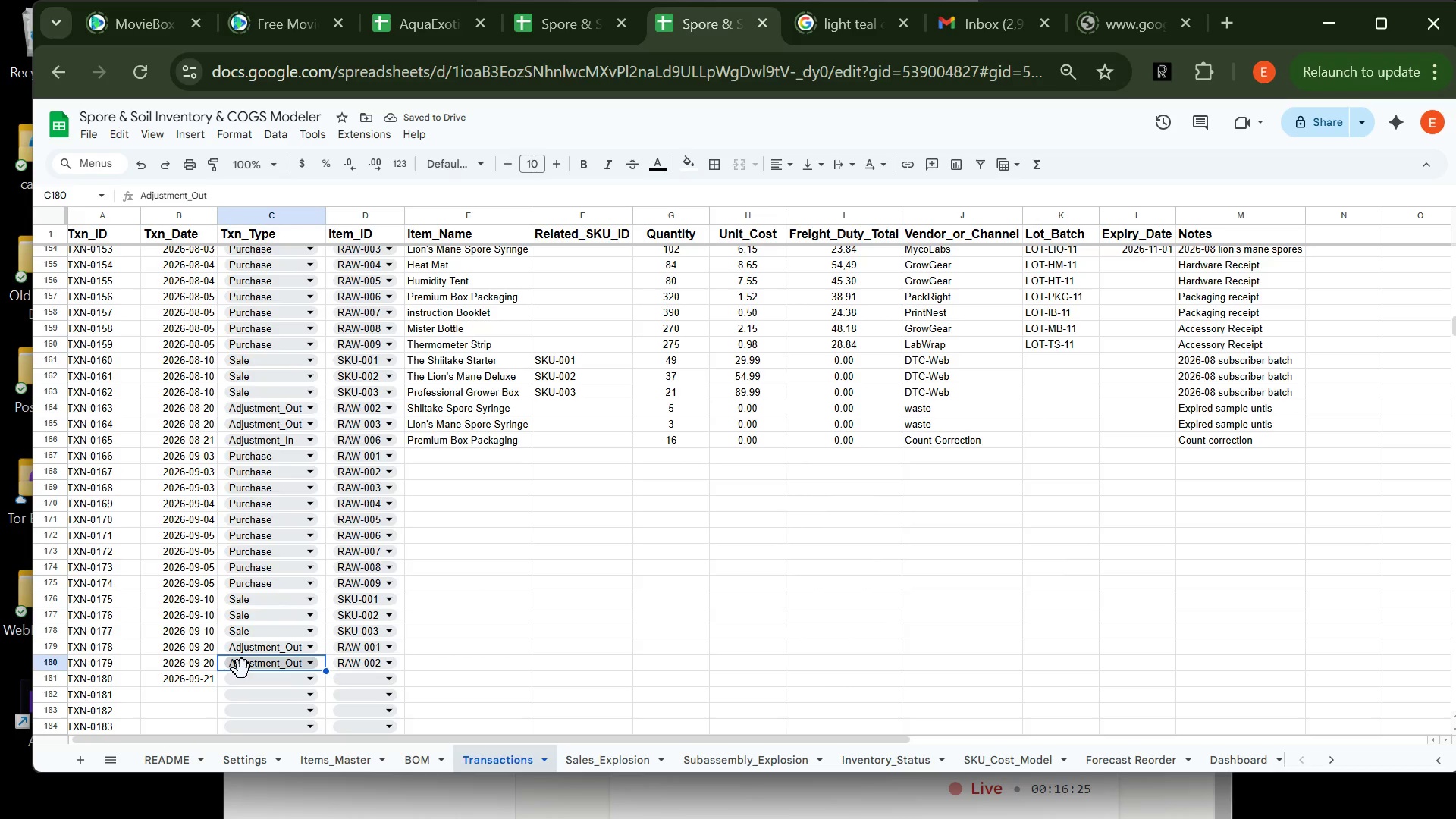 
left_click([256, 684])
 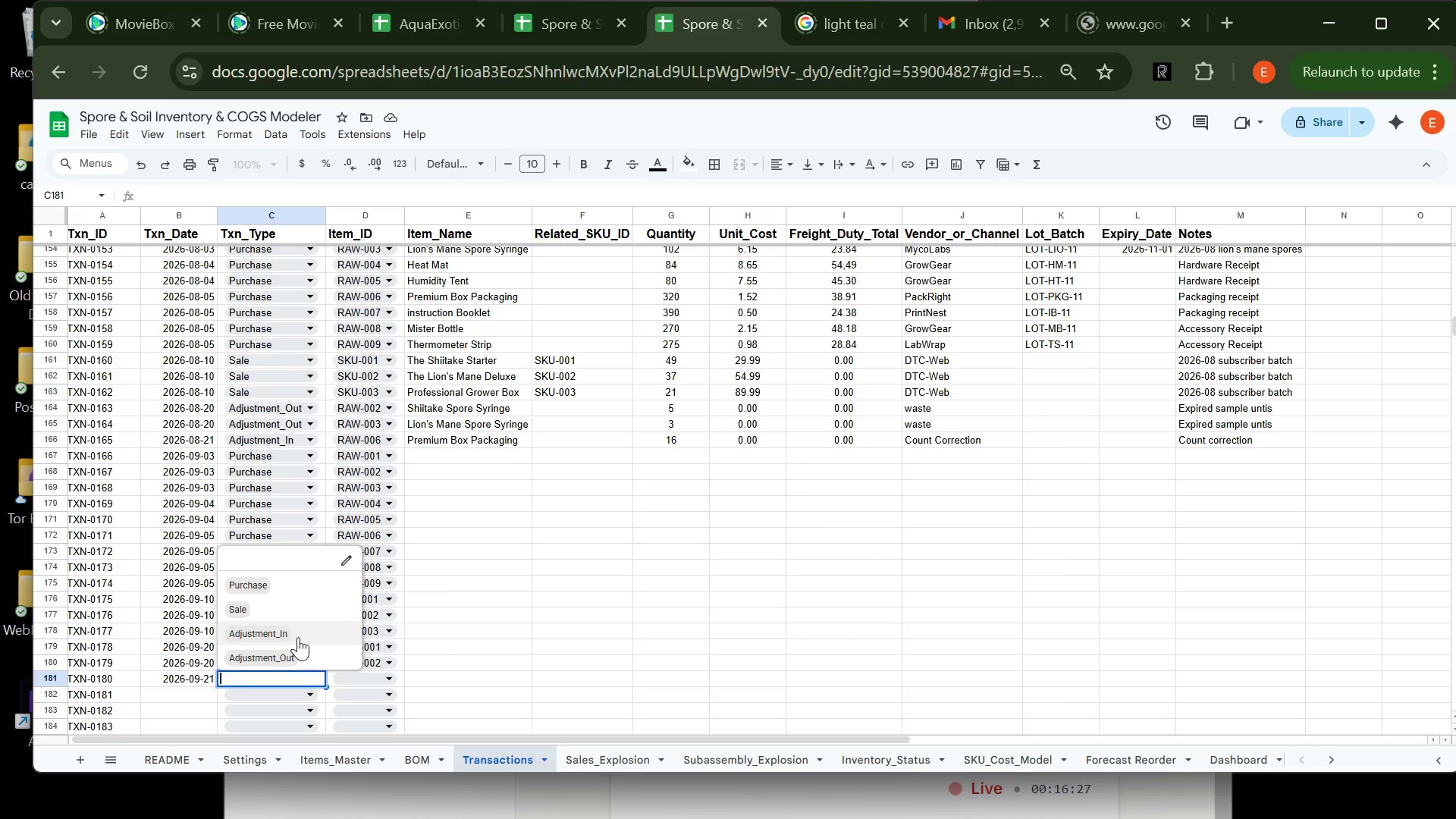 
left_click([299, 636])
 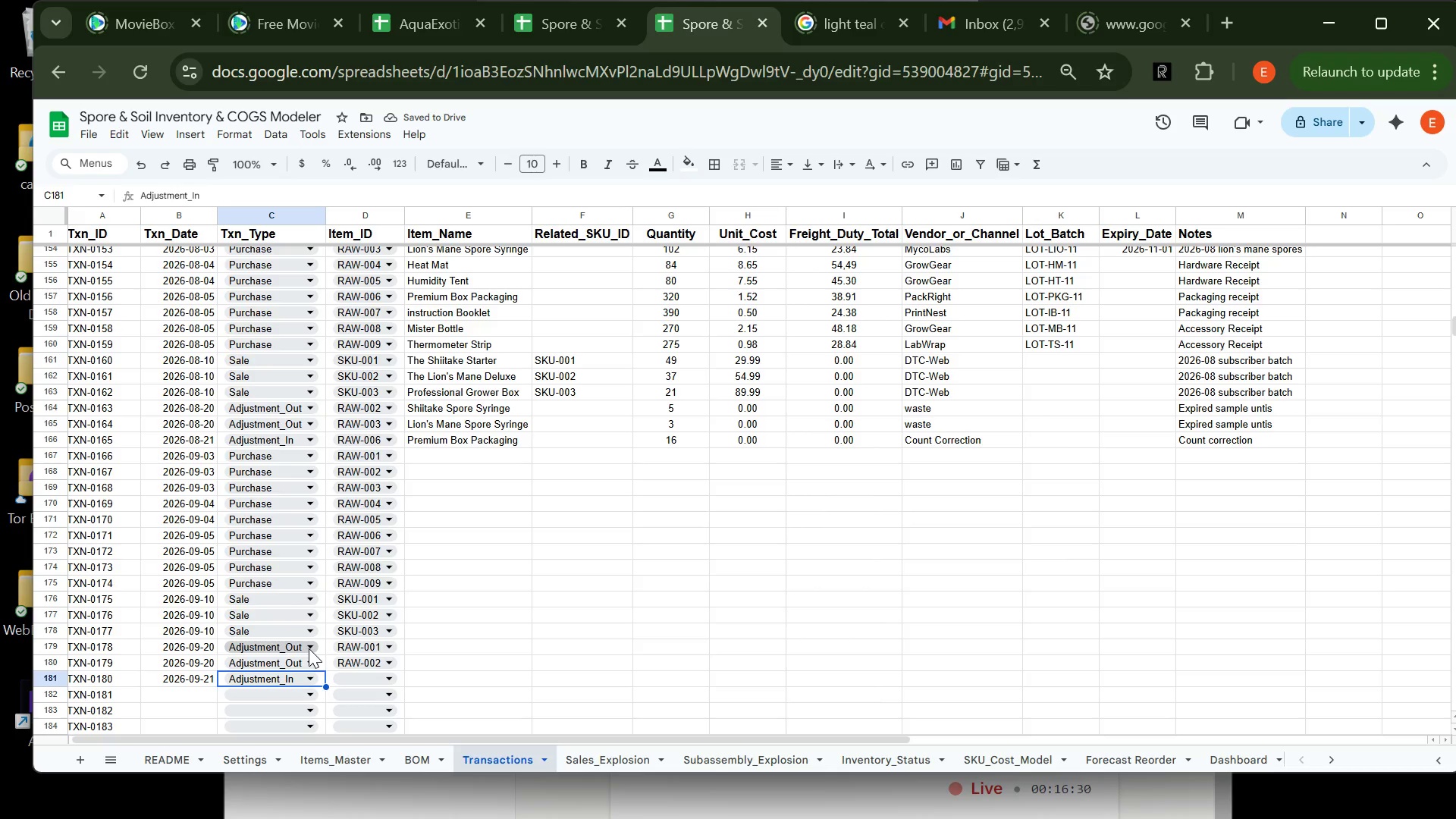 
wait(8.2)
 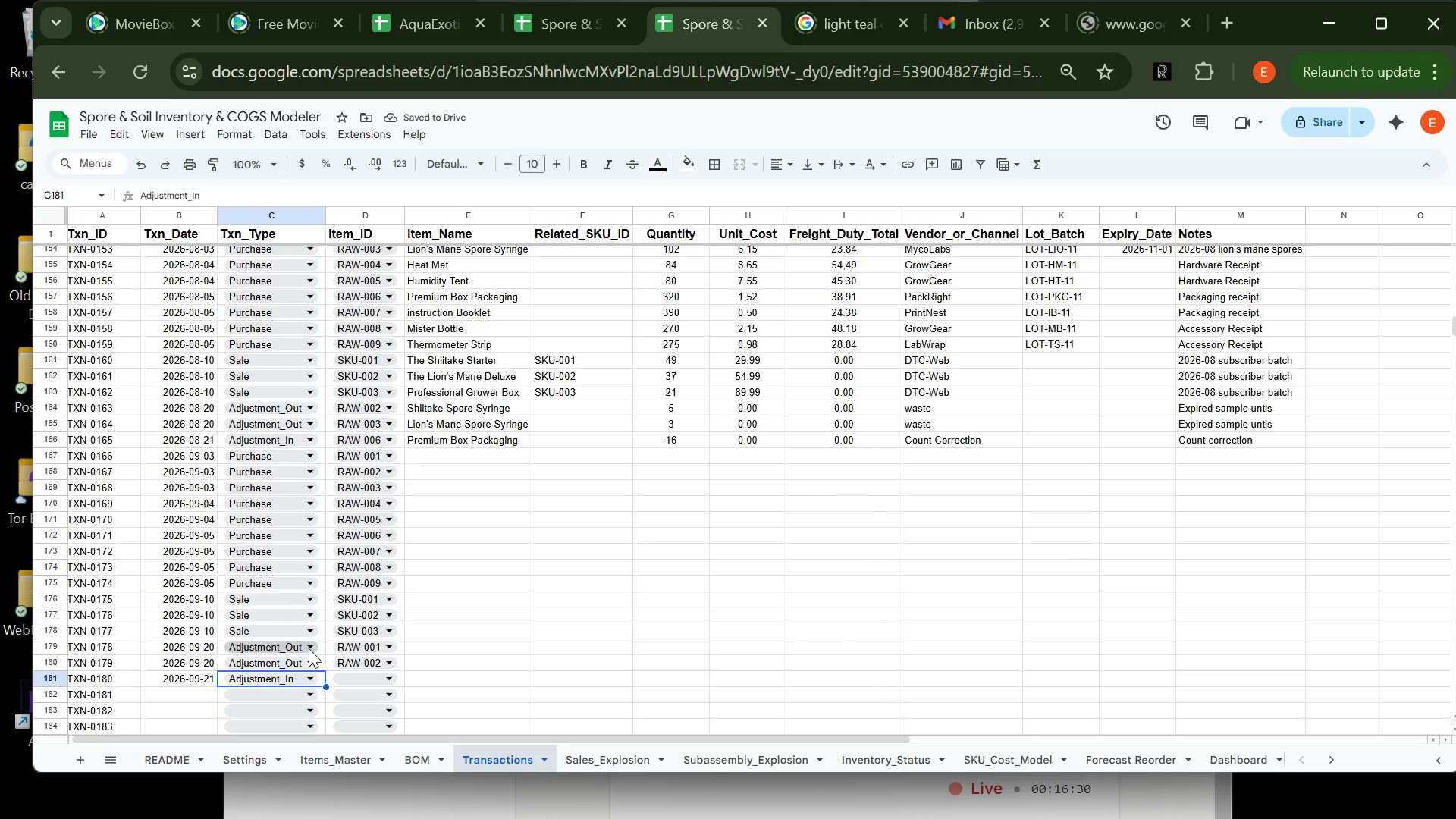 
left_click([370, 678])
 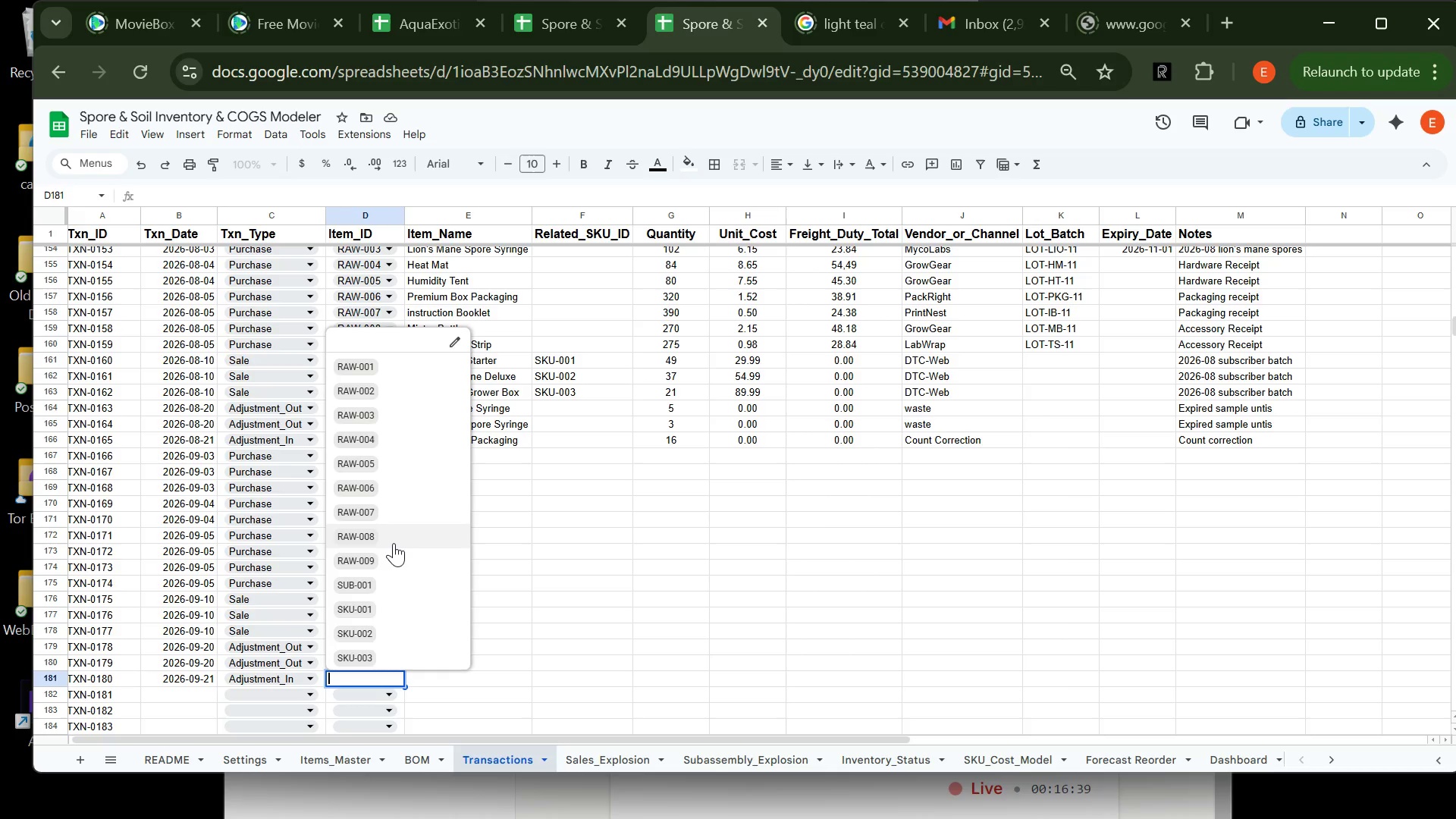 
left_click([394, 543])
 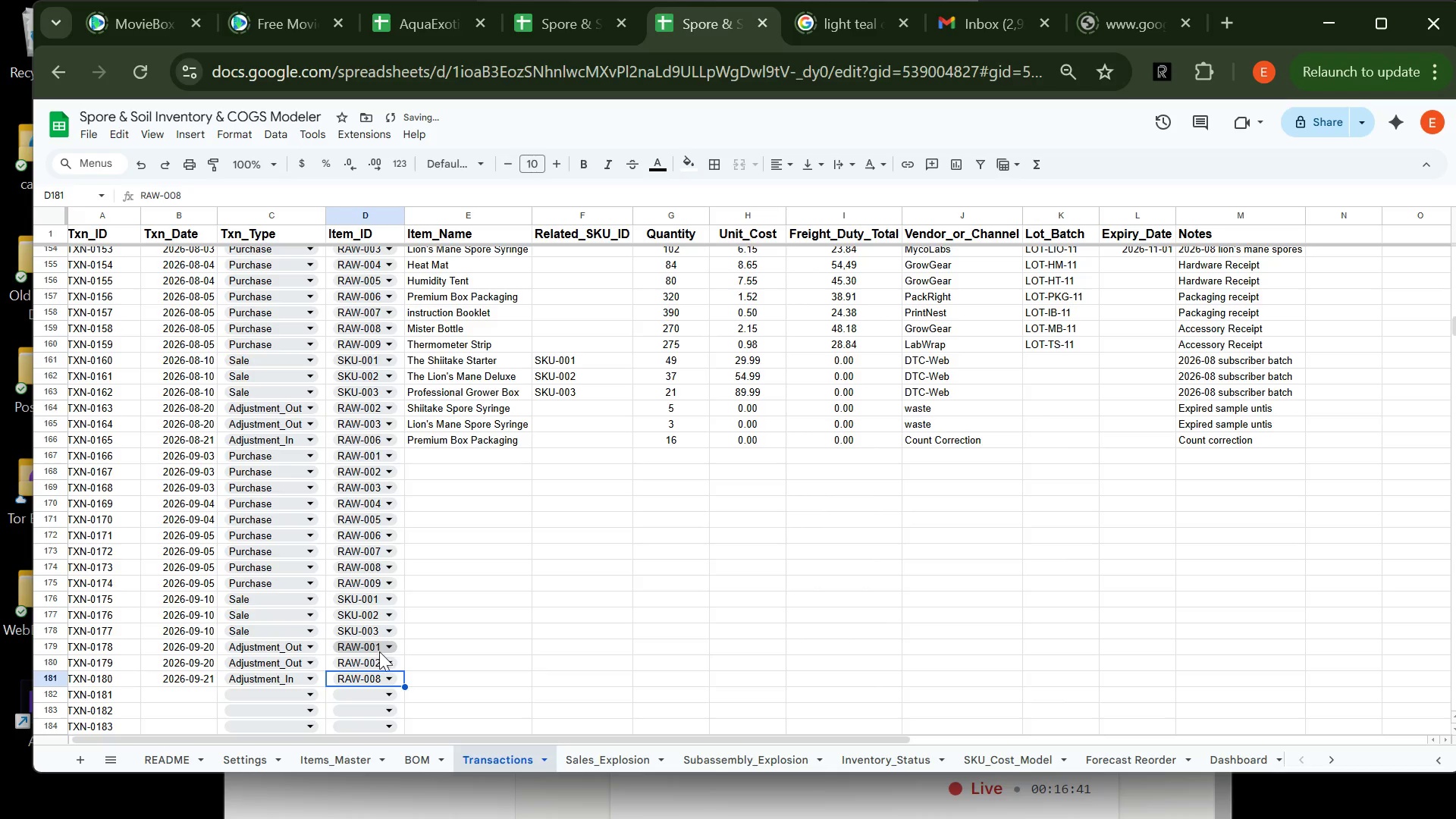 
left_click([387, 657])
 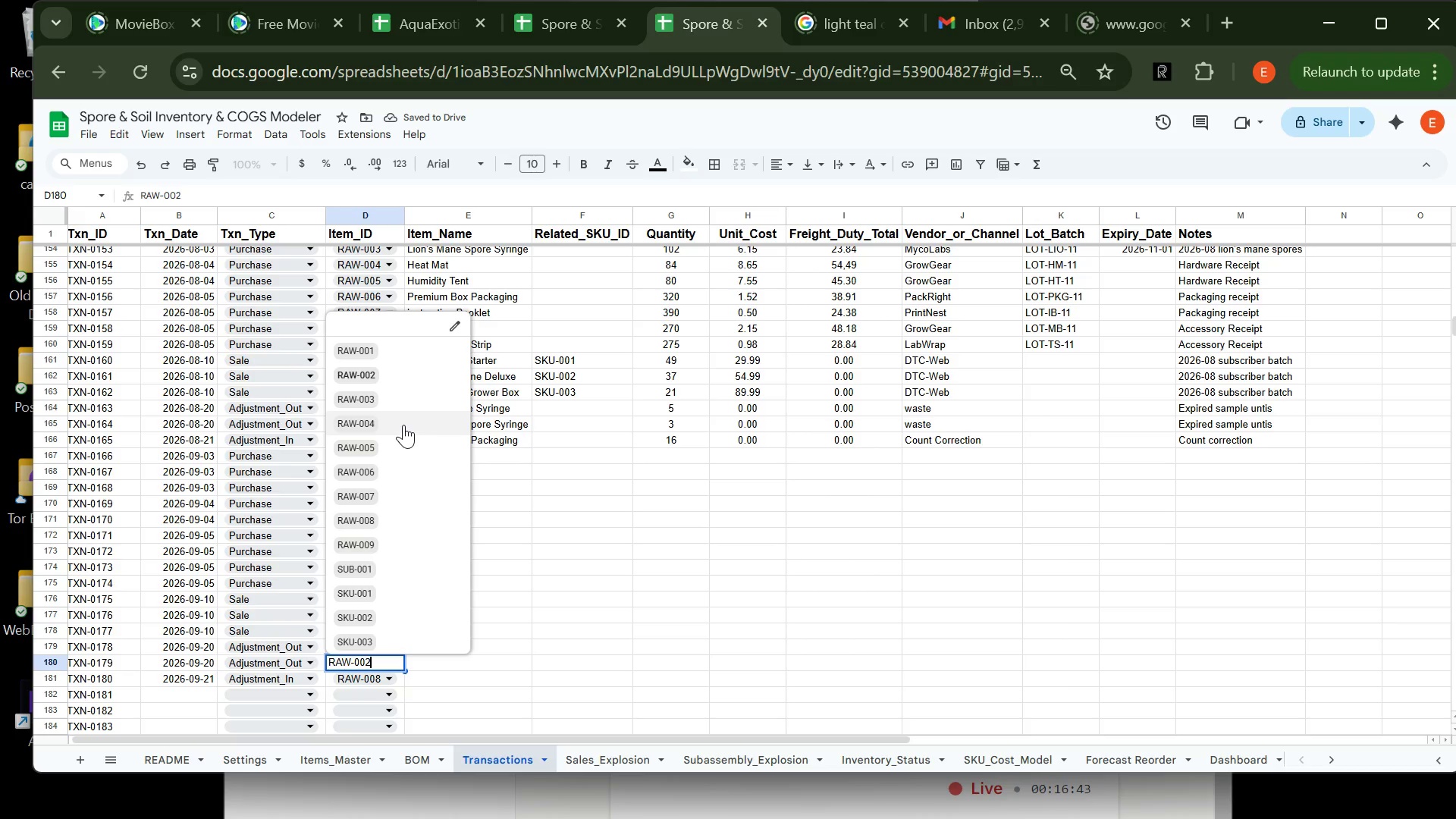 
left_click([404, 420])
 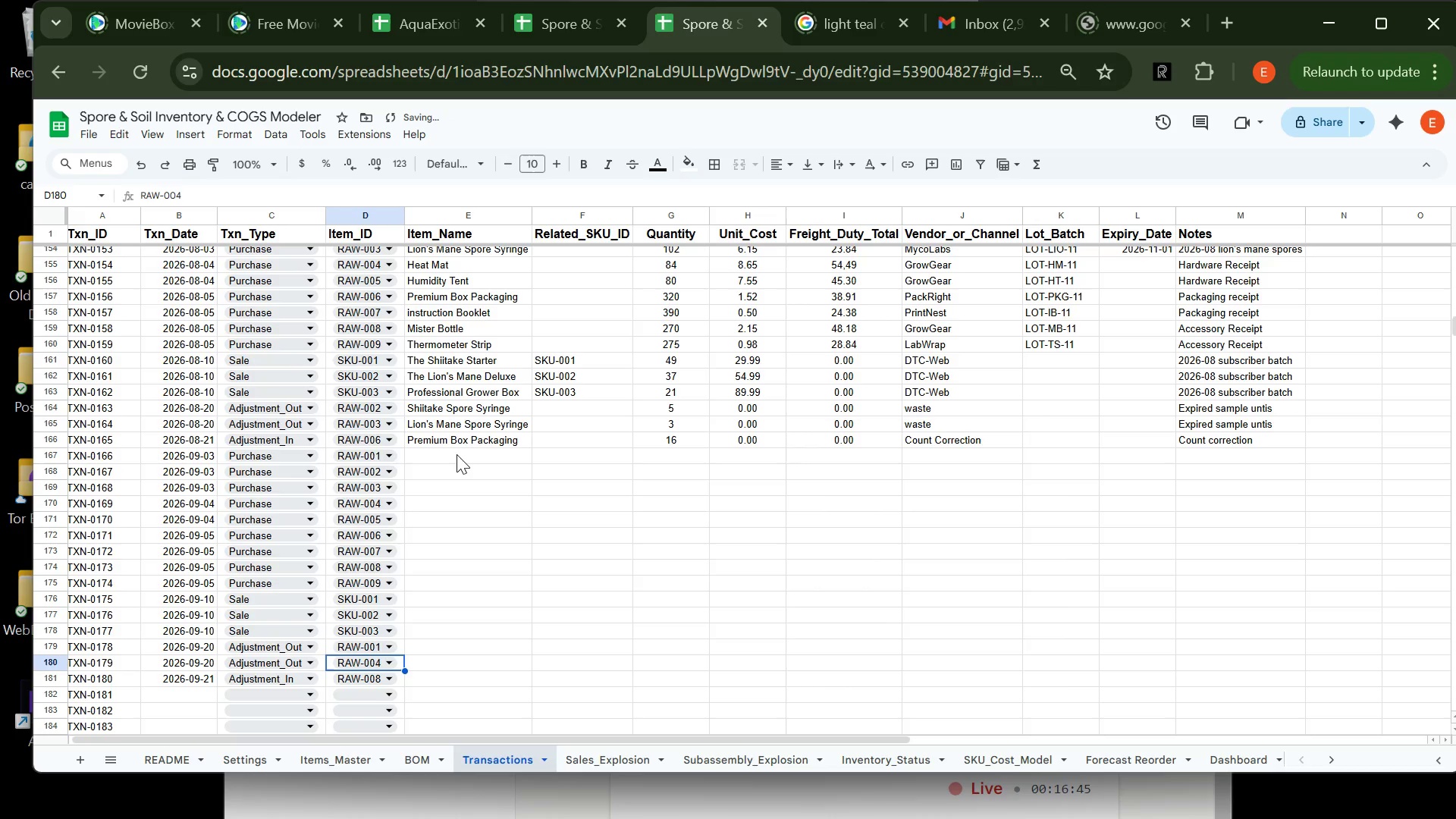 
left_click([457, 454])
 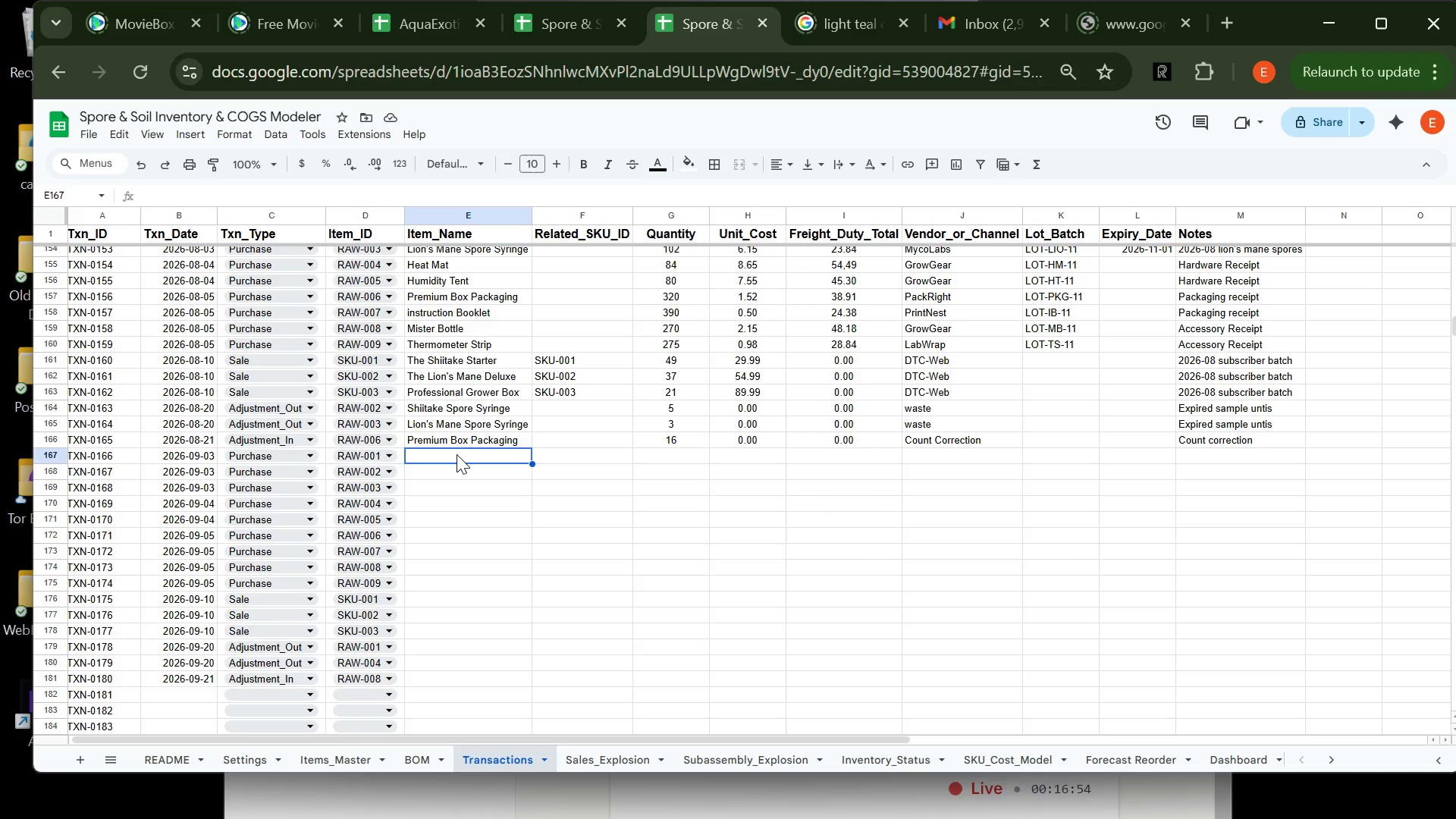 
wait(13.69)
 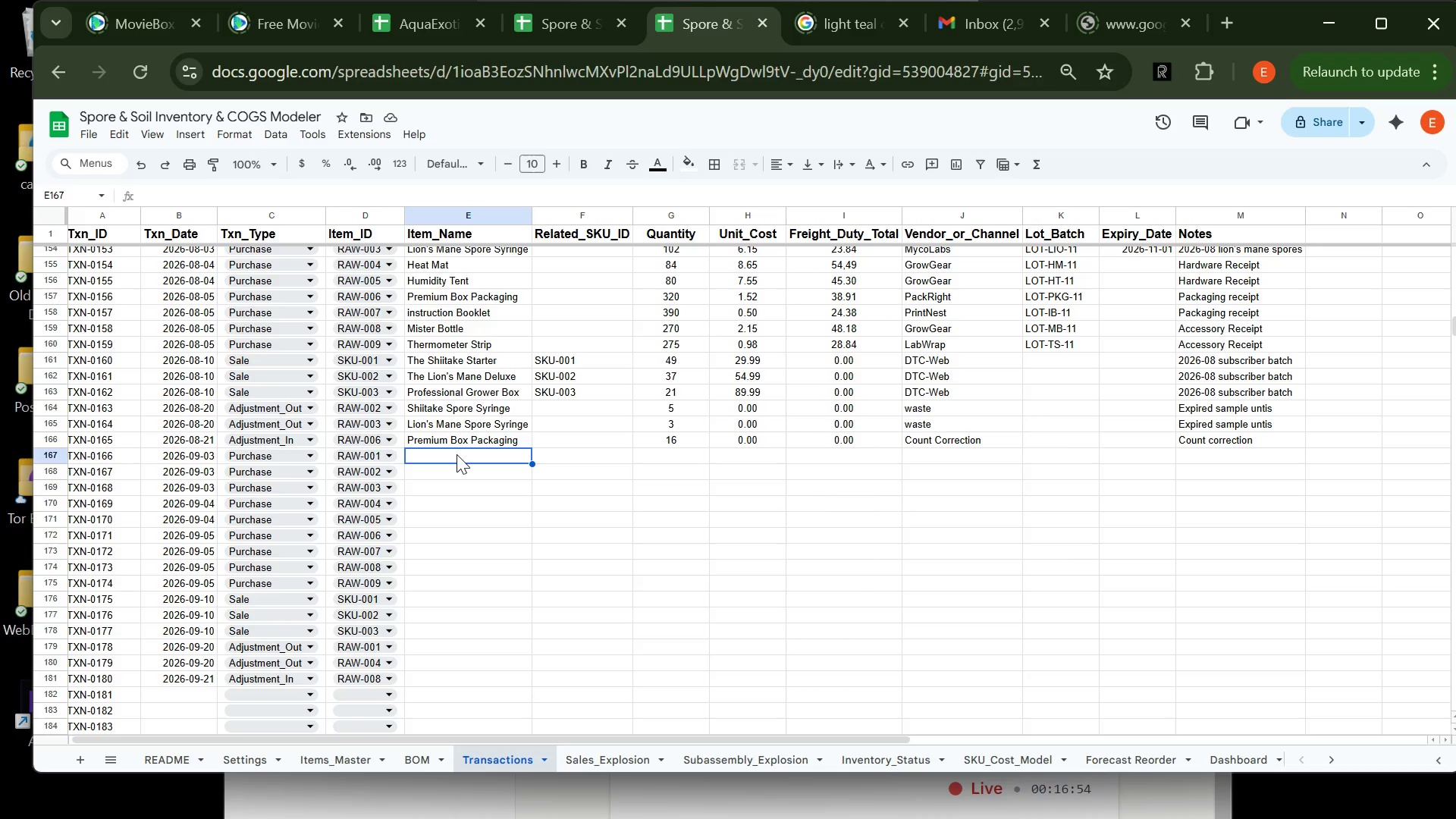 
type(S)
key(Backspace)
type(sU)
key(Tab)
key(Tab)
type(340)
key(Tab)
type(3.85)
key(Tab)
type(174.1)
key(Tab)
type(S)
key(Tab)
 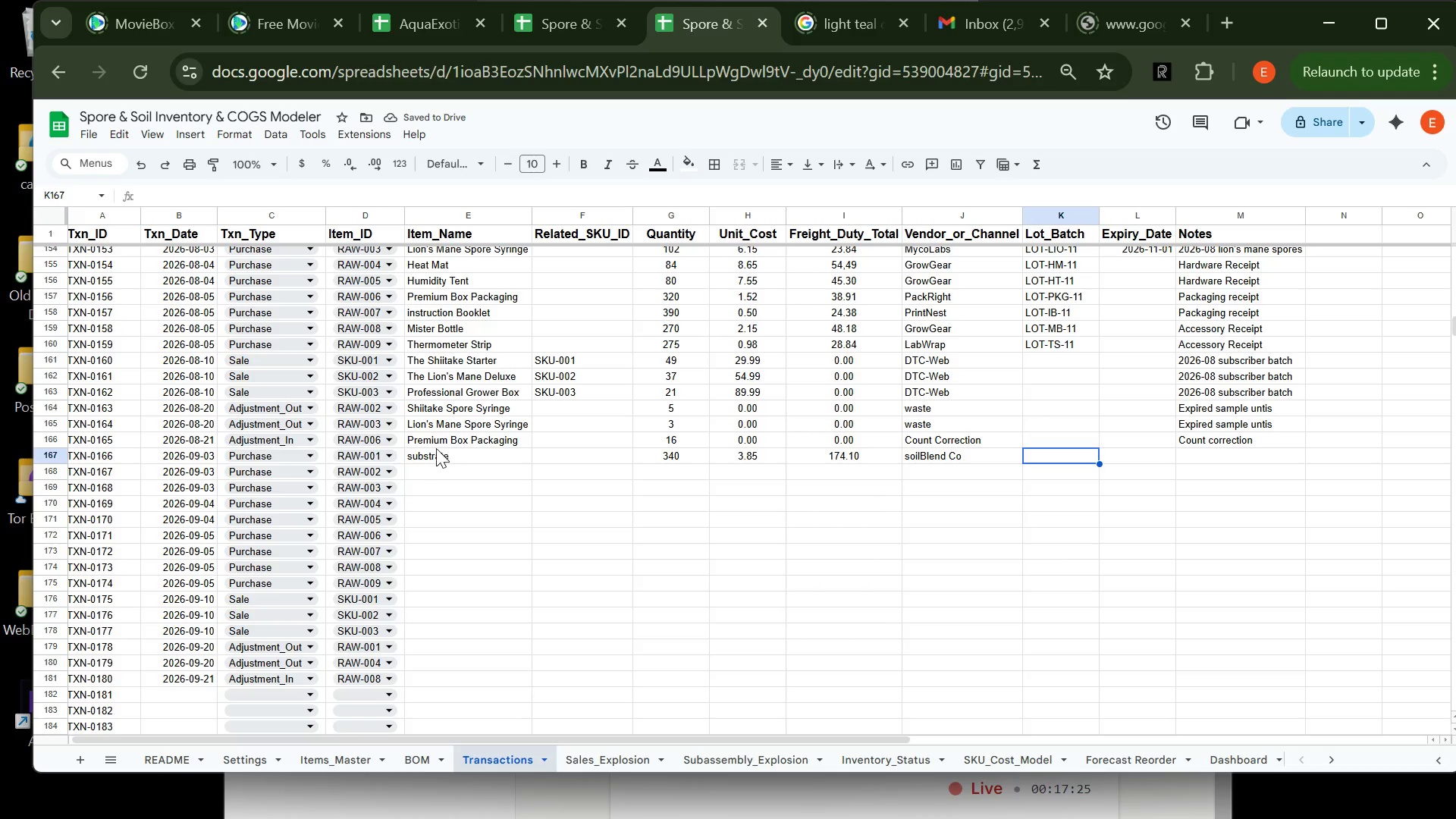 
left_click([413, 460])
 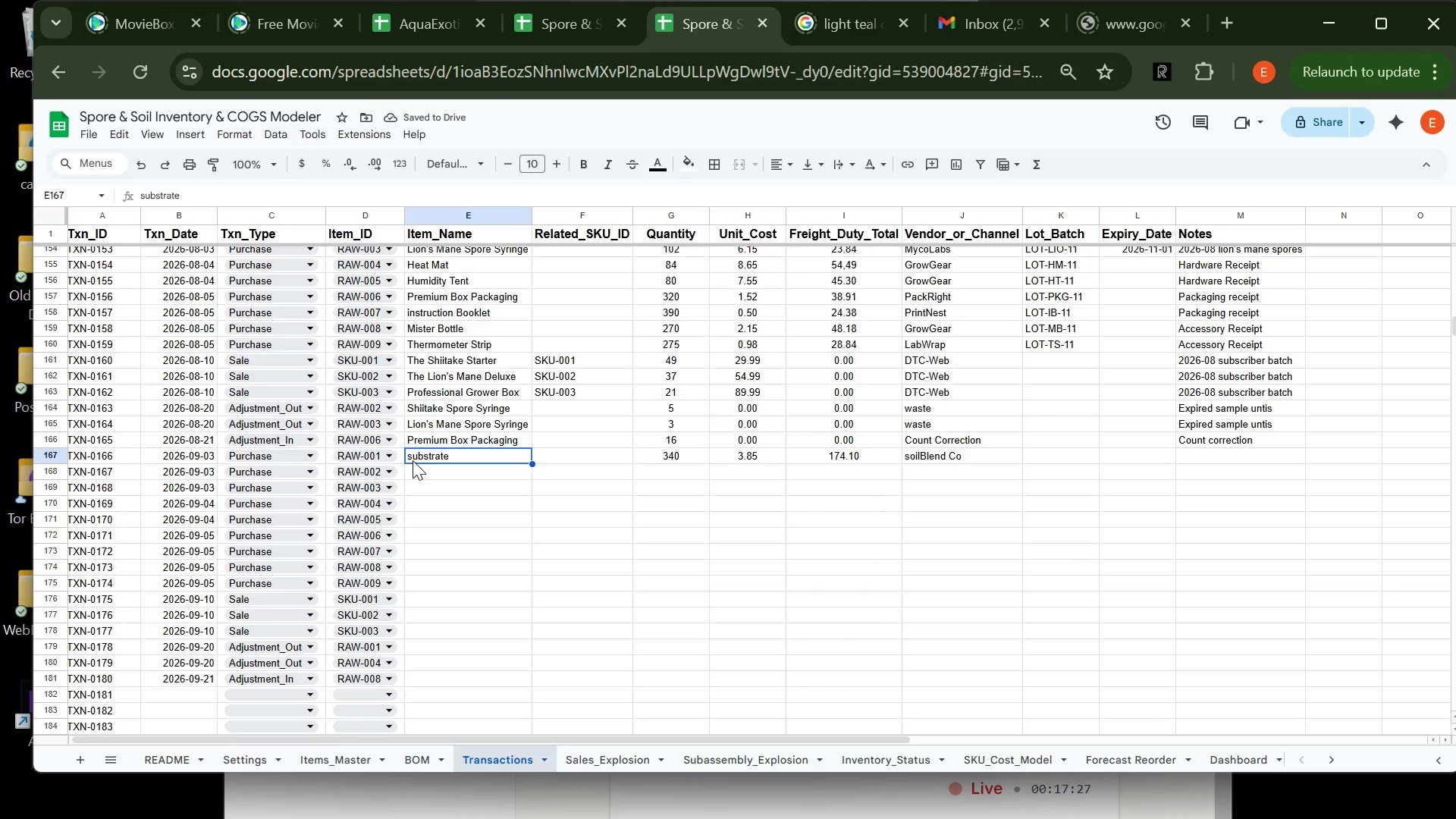 
double_click([413, 460])
 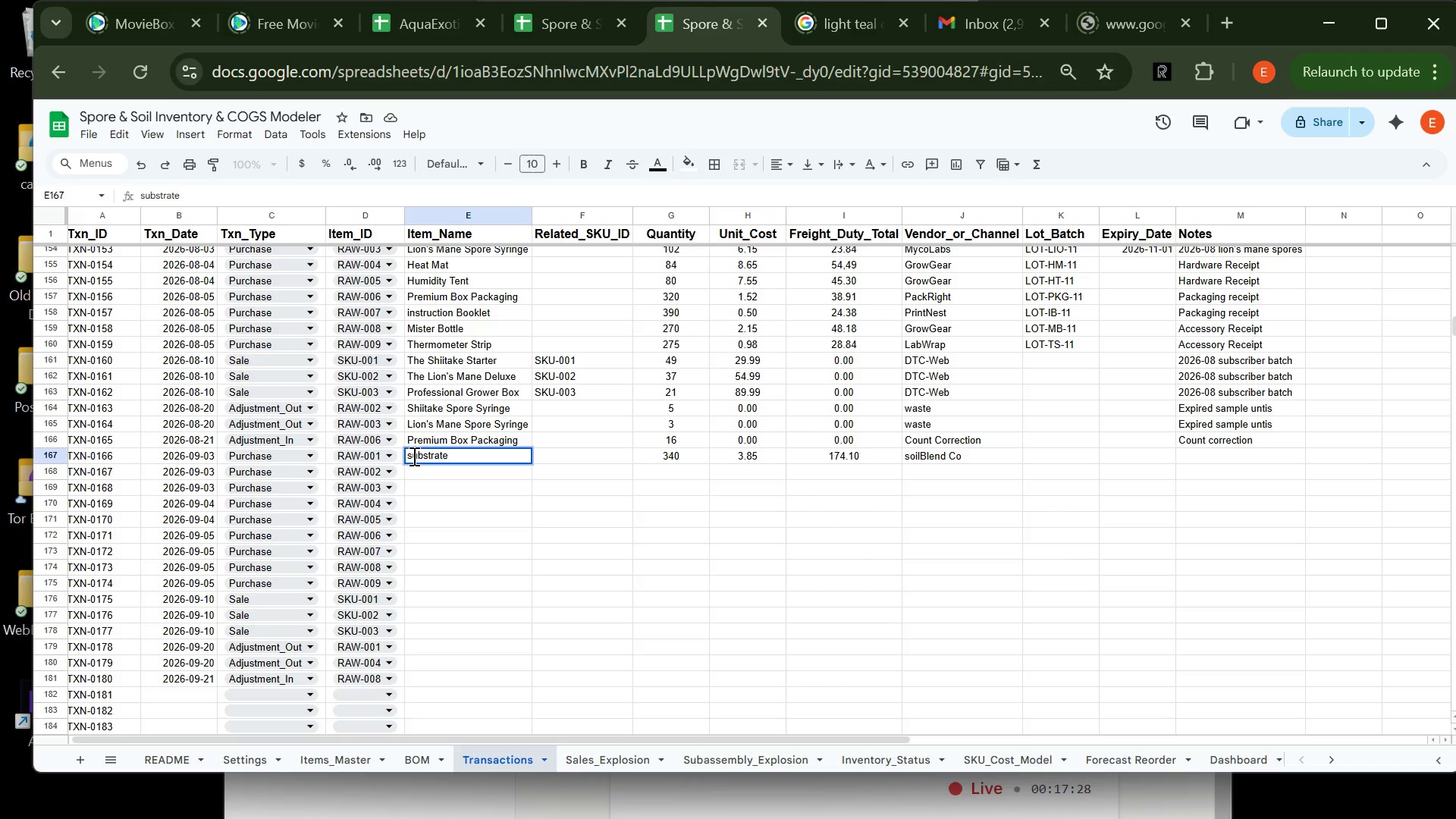 
left_click([413, 456])
 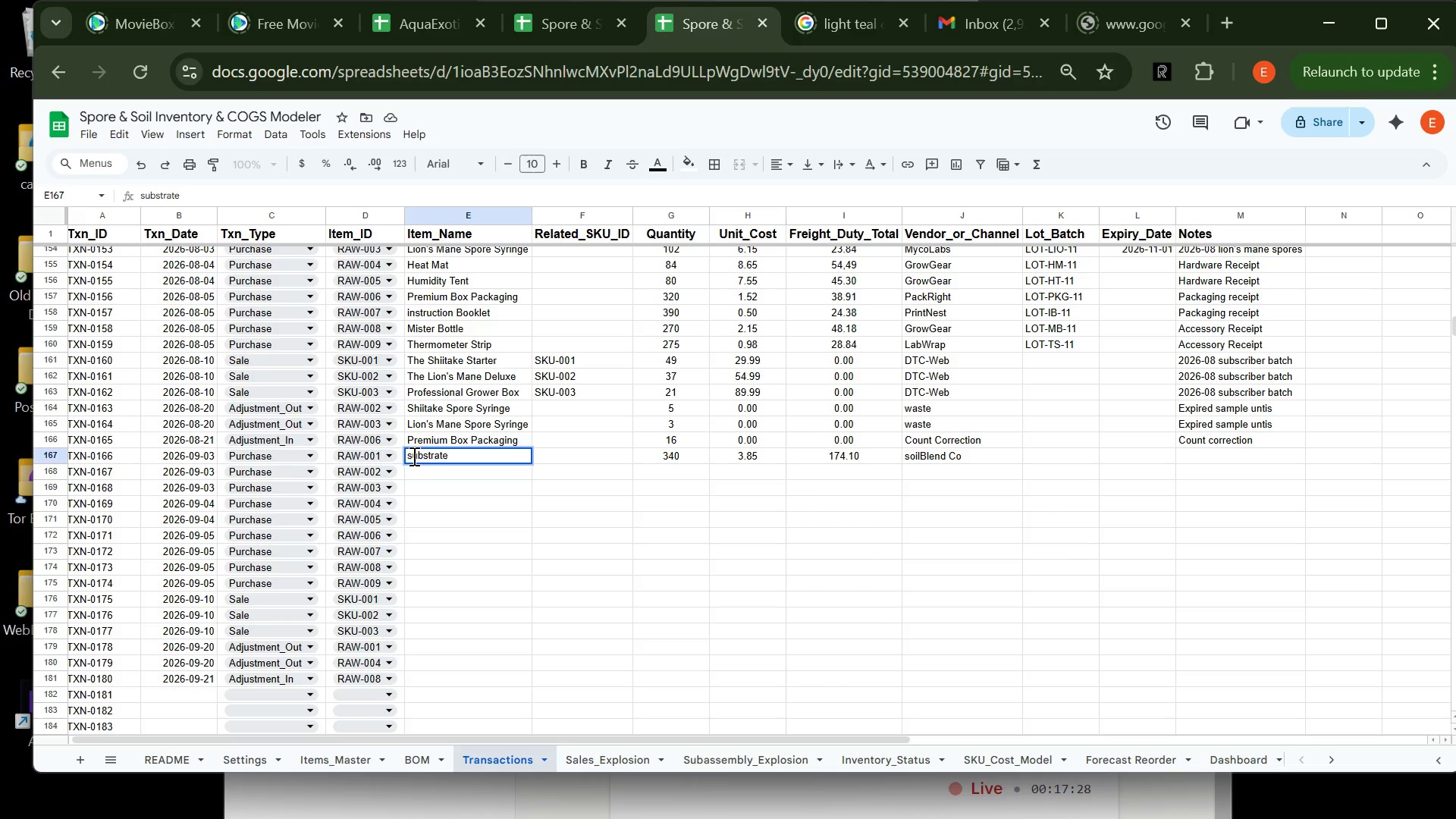 
key(Backspace)
 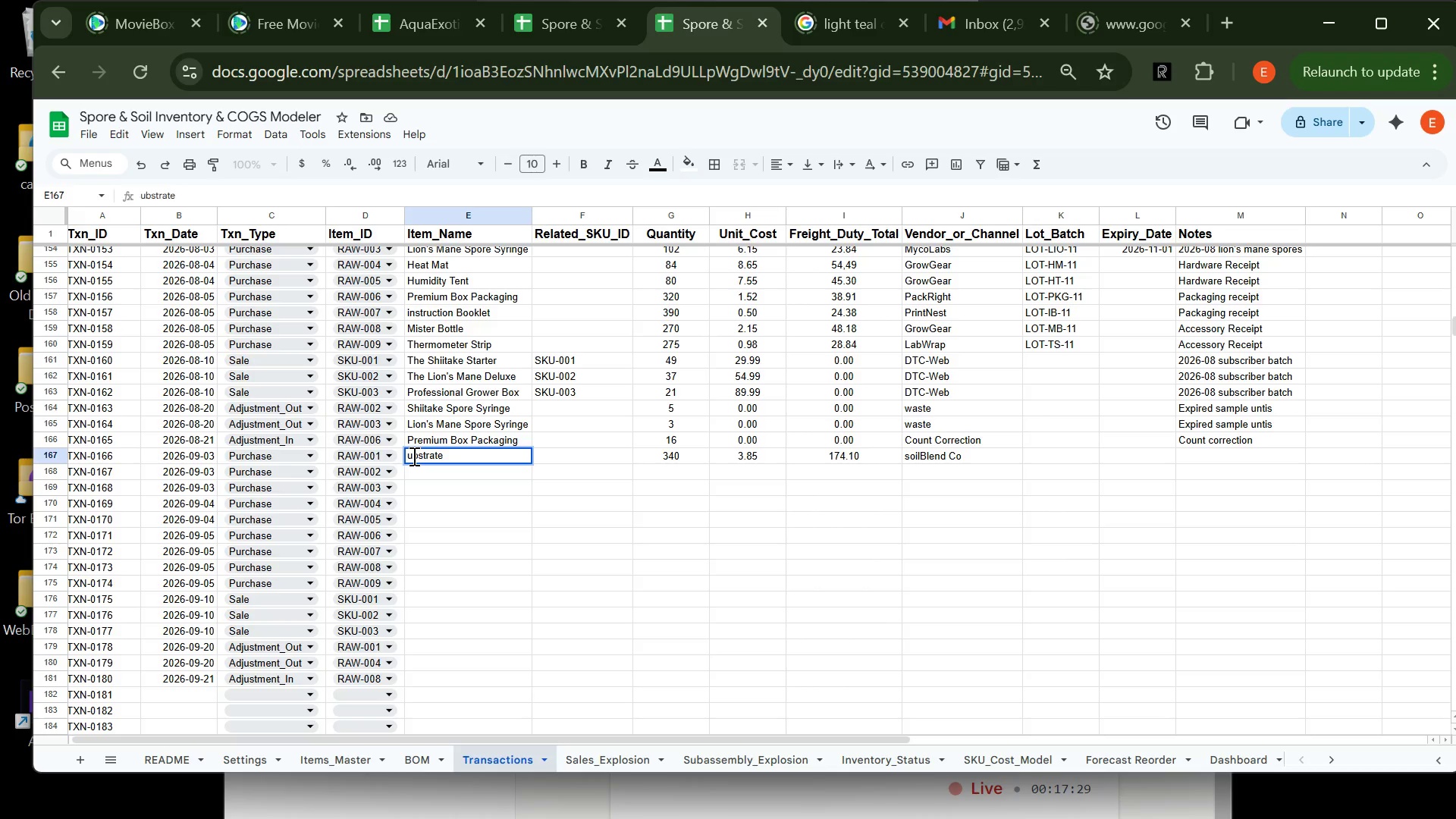 
key(CapsLock)
 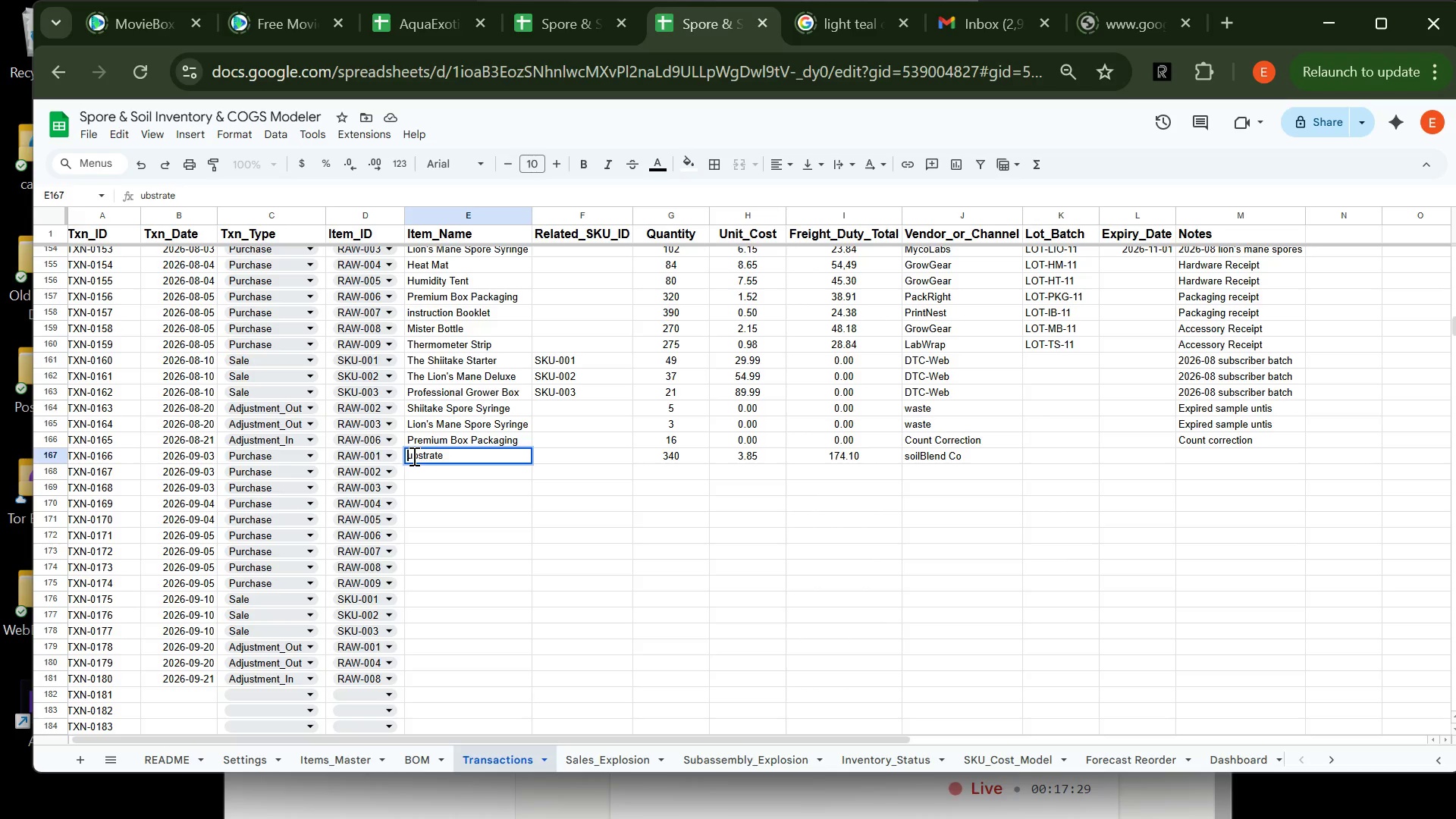 
key(S)
 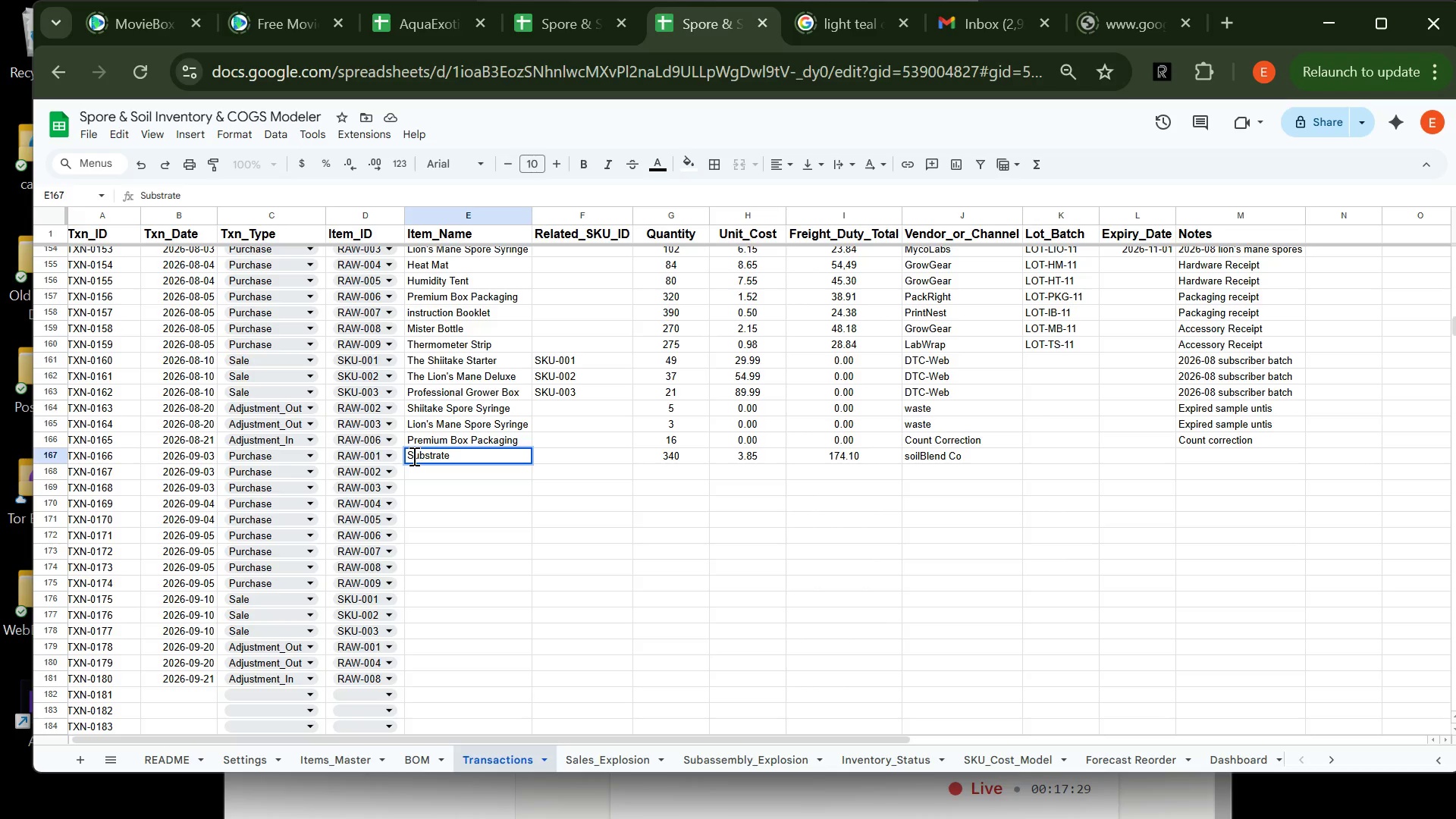 
key(Tab)
 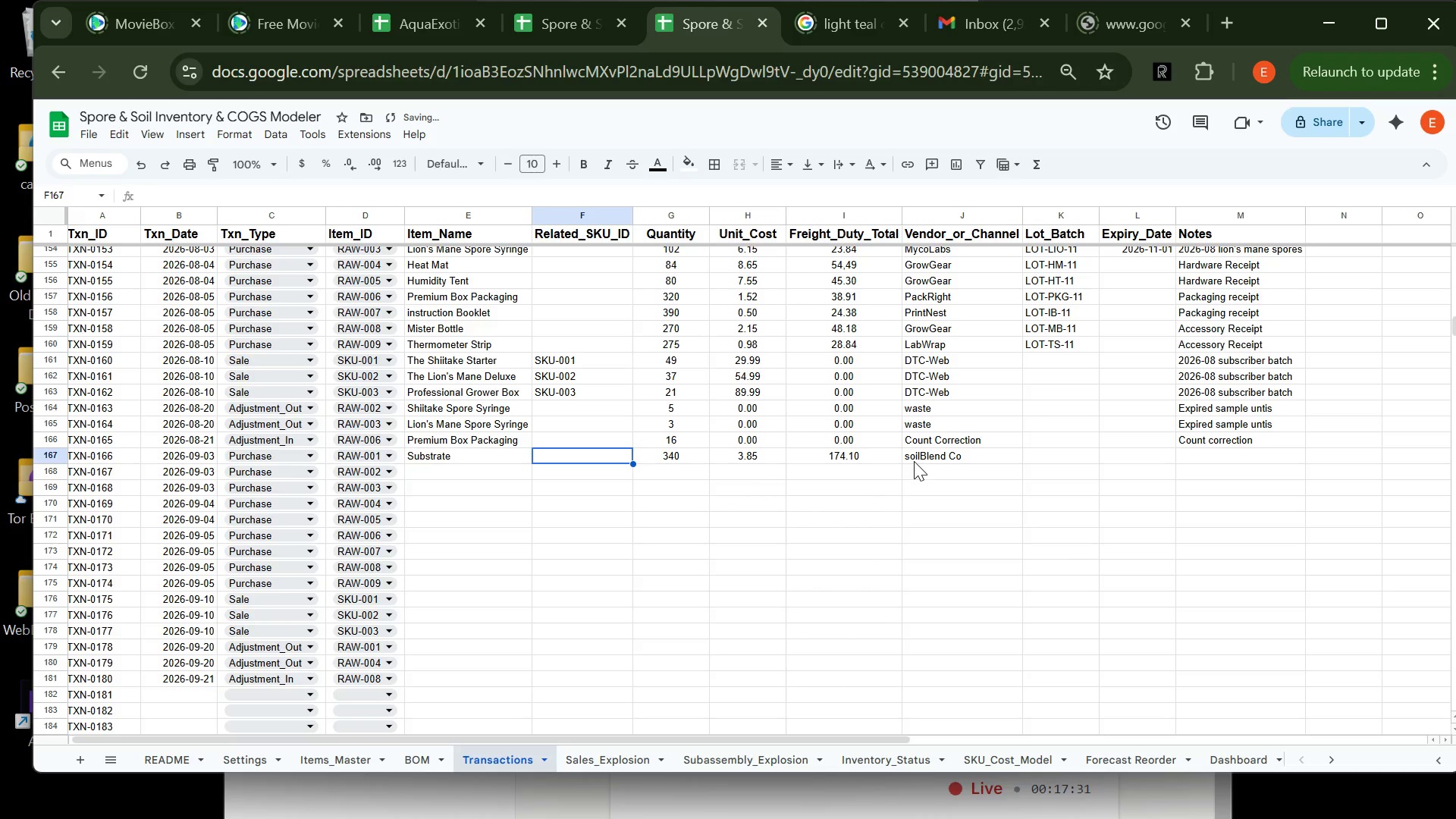 
double_click([912, 458])
 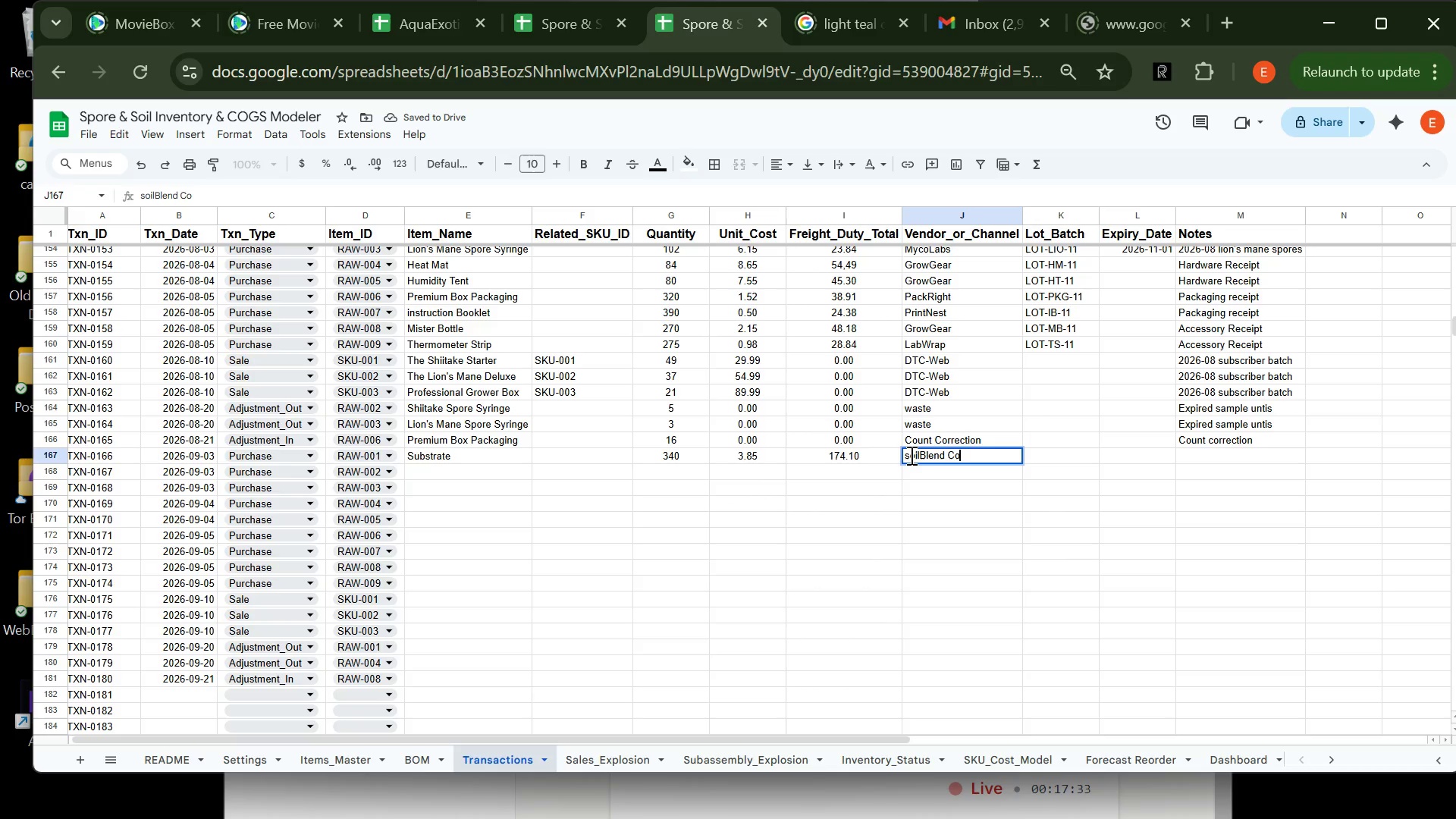 
left_click([910, 455])
 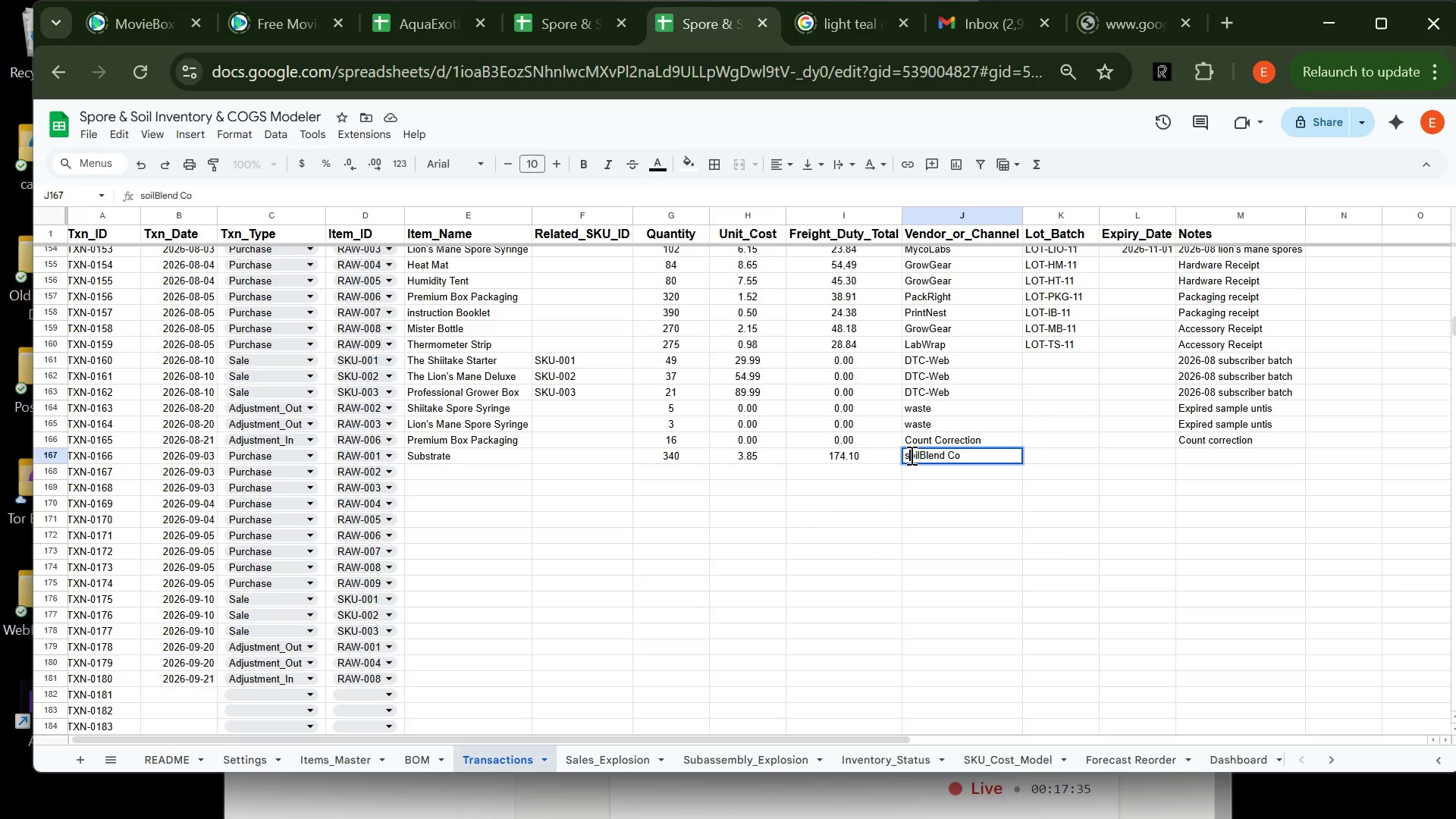 
key(Backspace)
 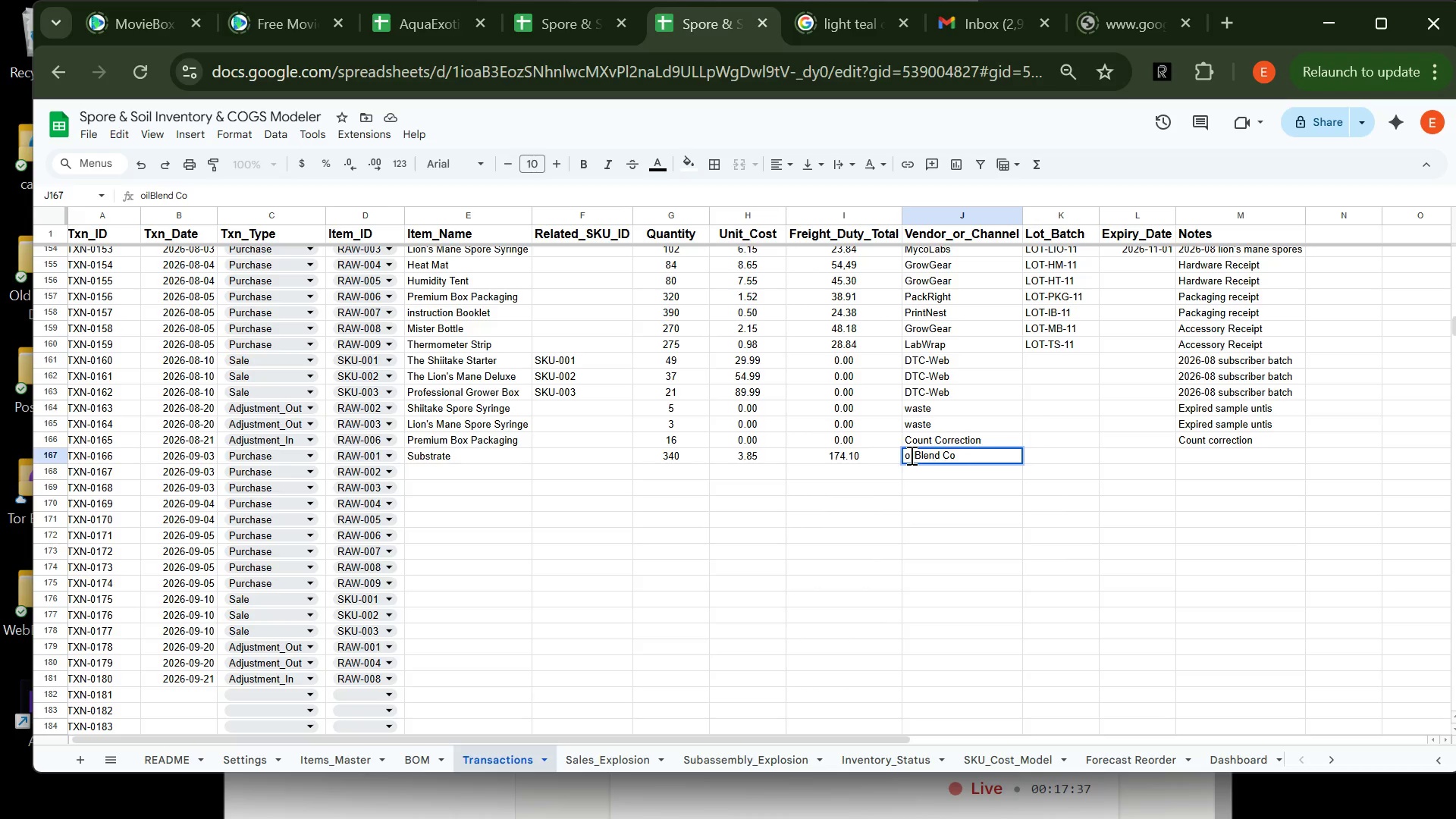 
key(S)
 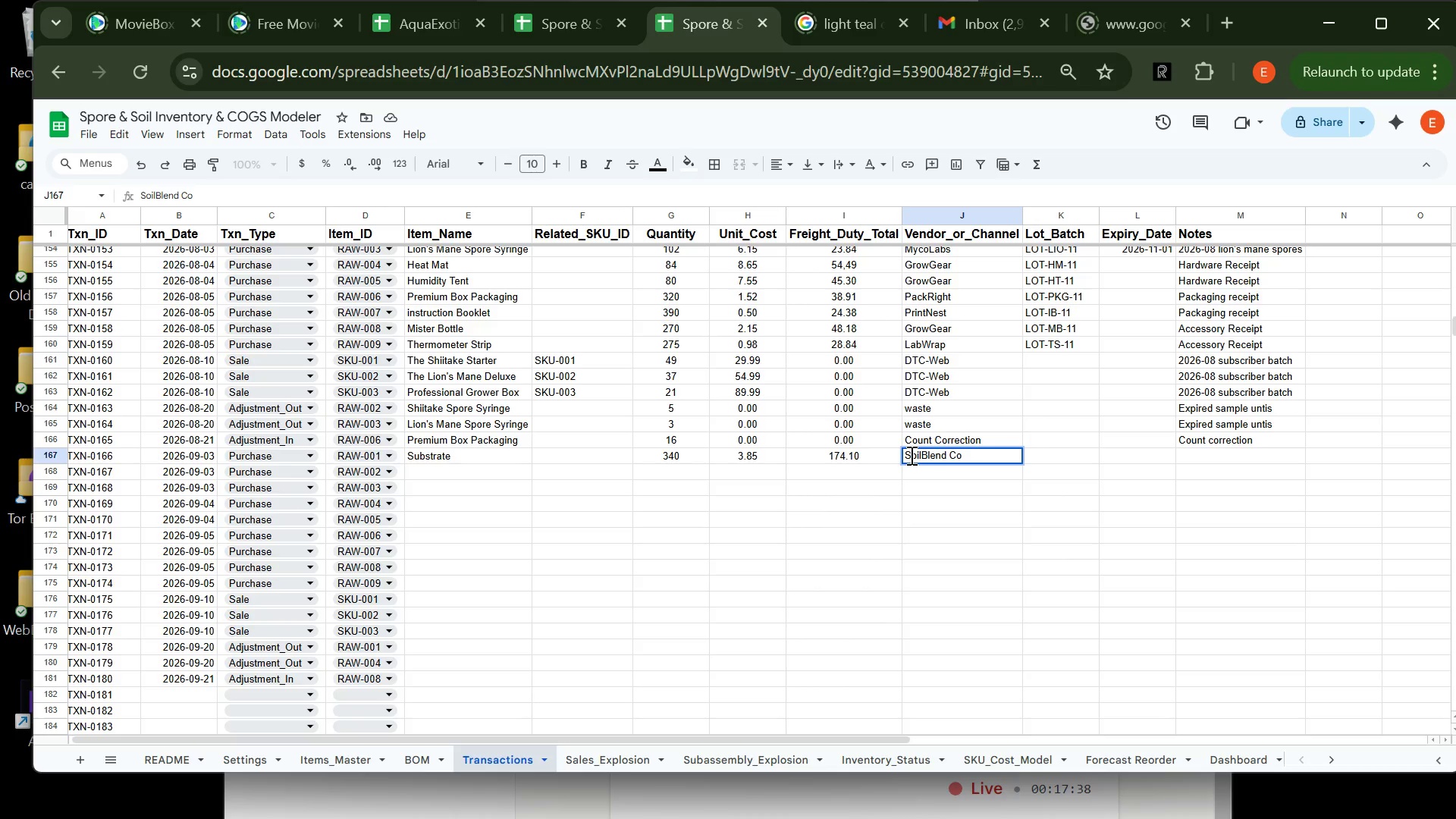 
key(Tab)
 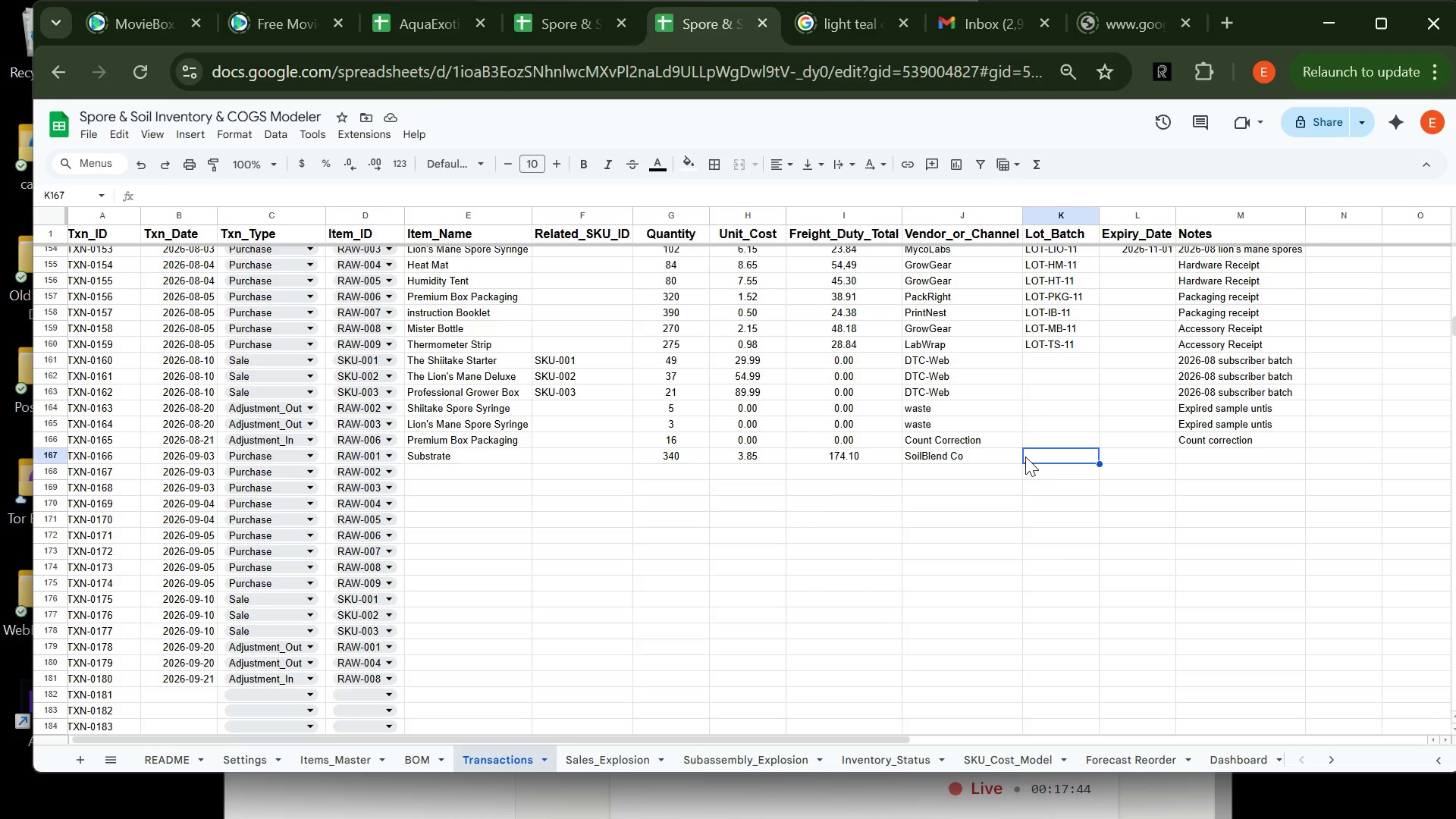 
wait(10.81)
 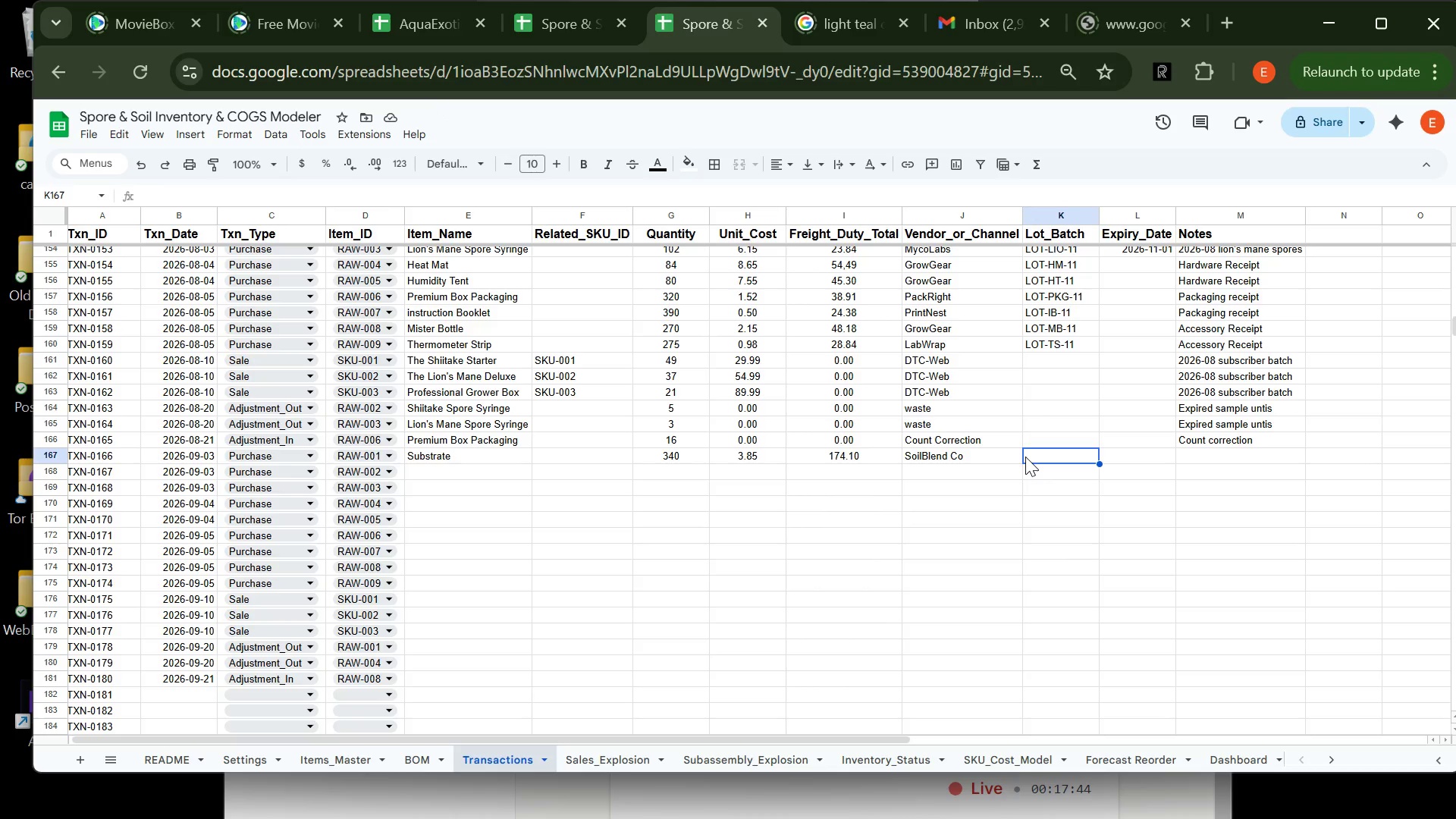 
type(lot-sun)
key(Backspace)
type(b-12)
key(Tab)
key(Tab)
type(2026-09 CUBSTRATE RECEIPT)
 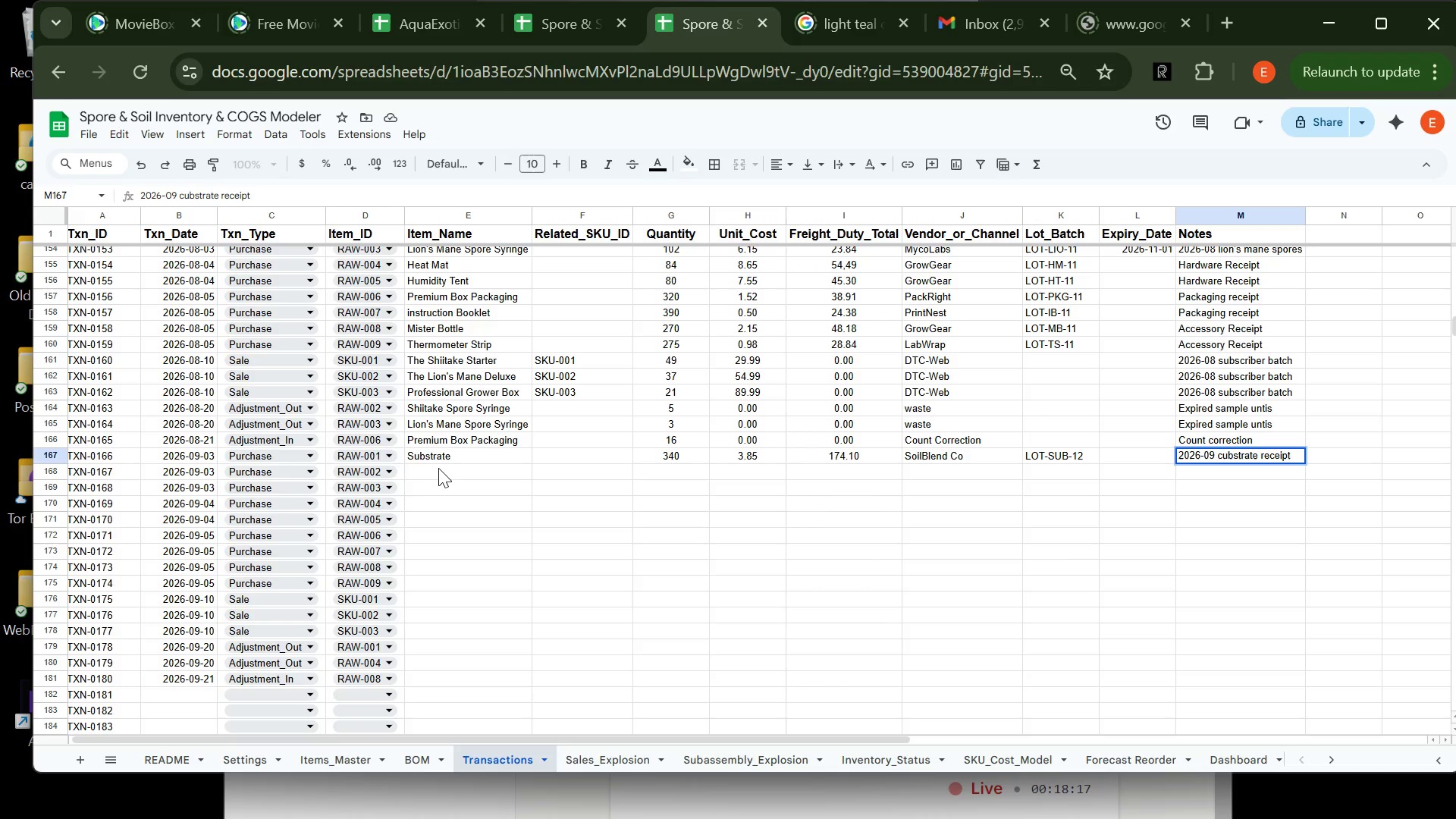 
left_click([431, 468])
 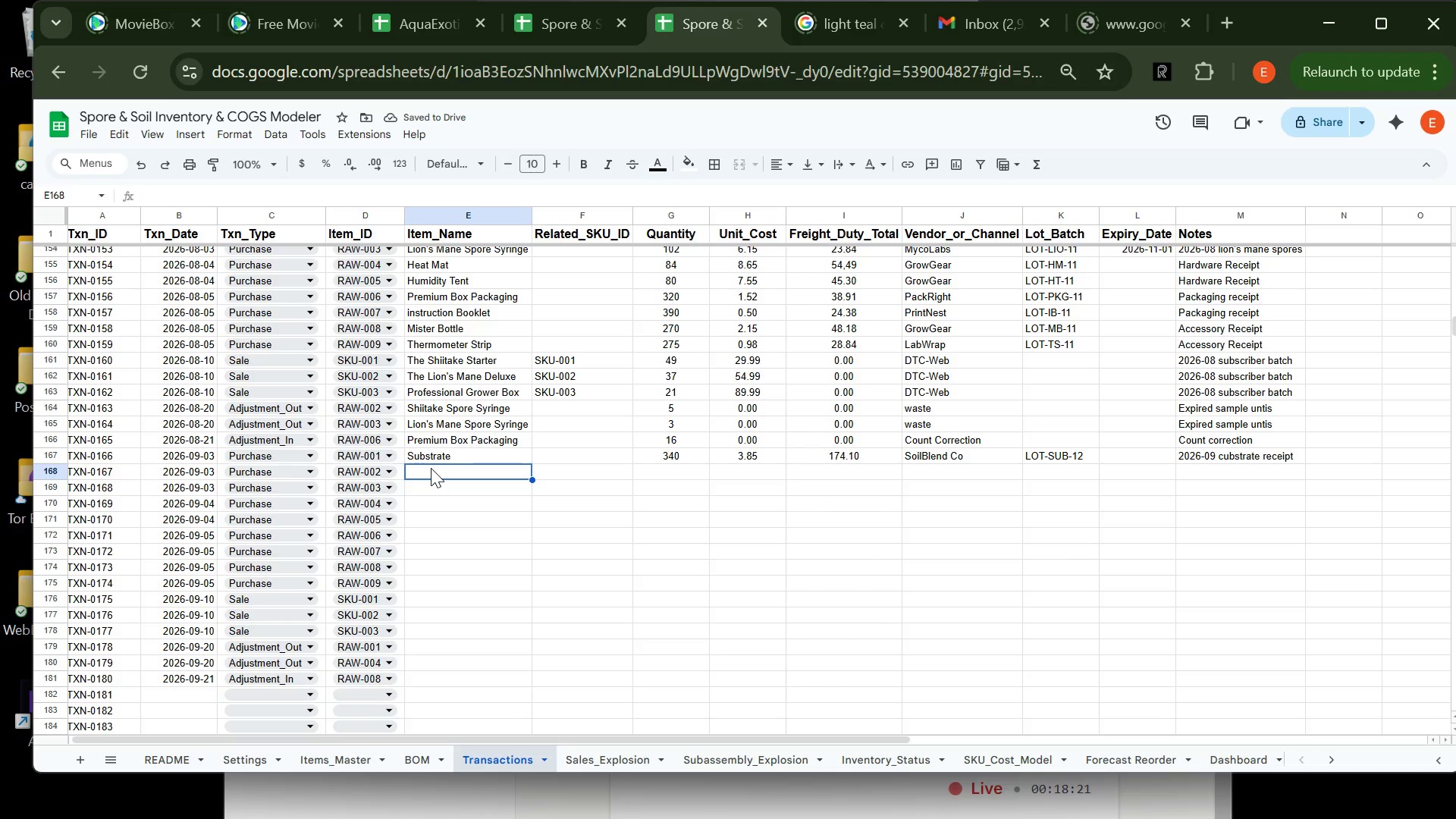 
wait(9.08)
 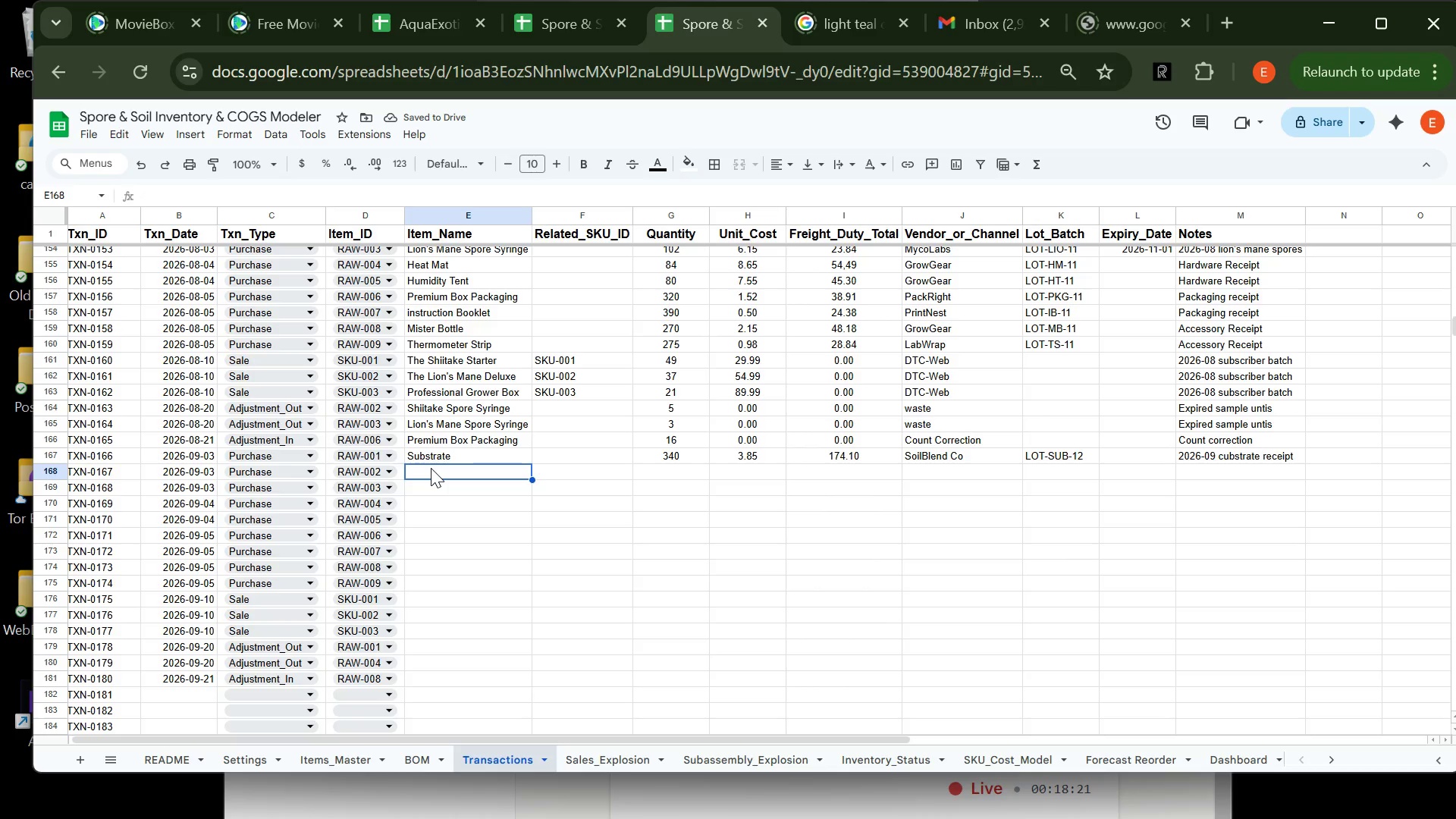 
type(Sh)
key(Tab)
key(Tab)
type(120)
key(Tab)
type(5.5)
key(Tab)
 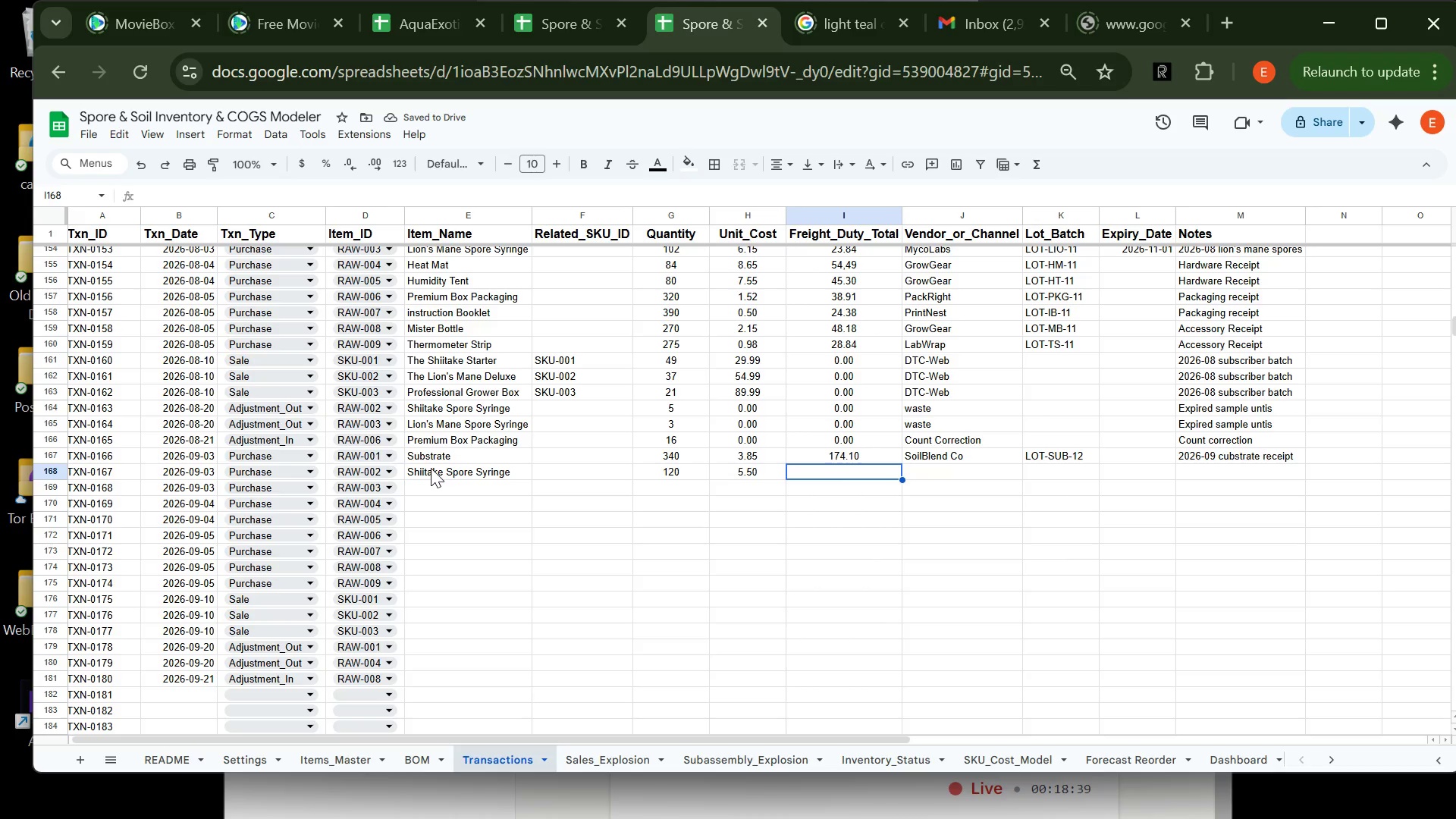 
type(29.04)
key(Tab)
 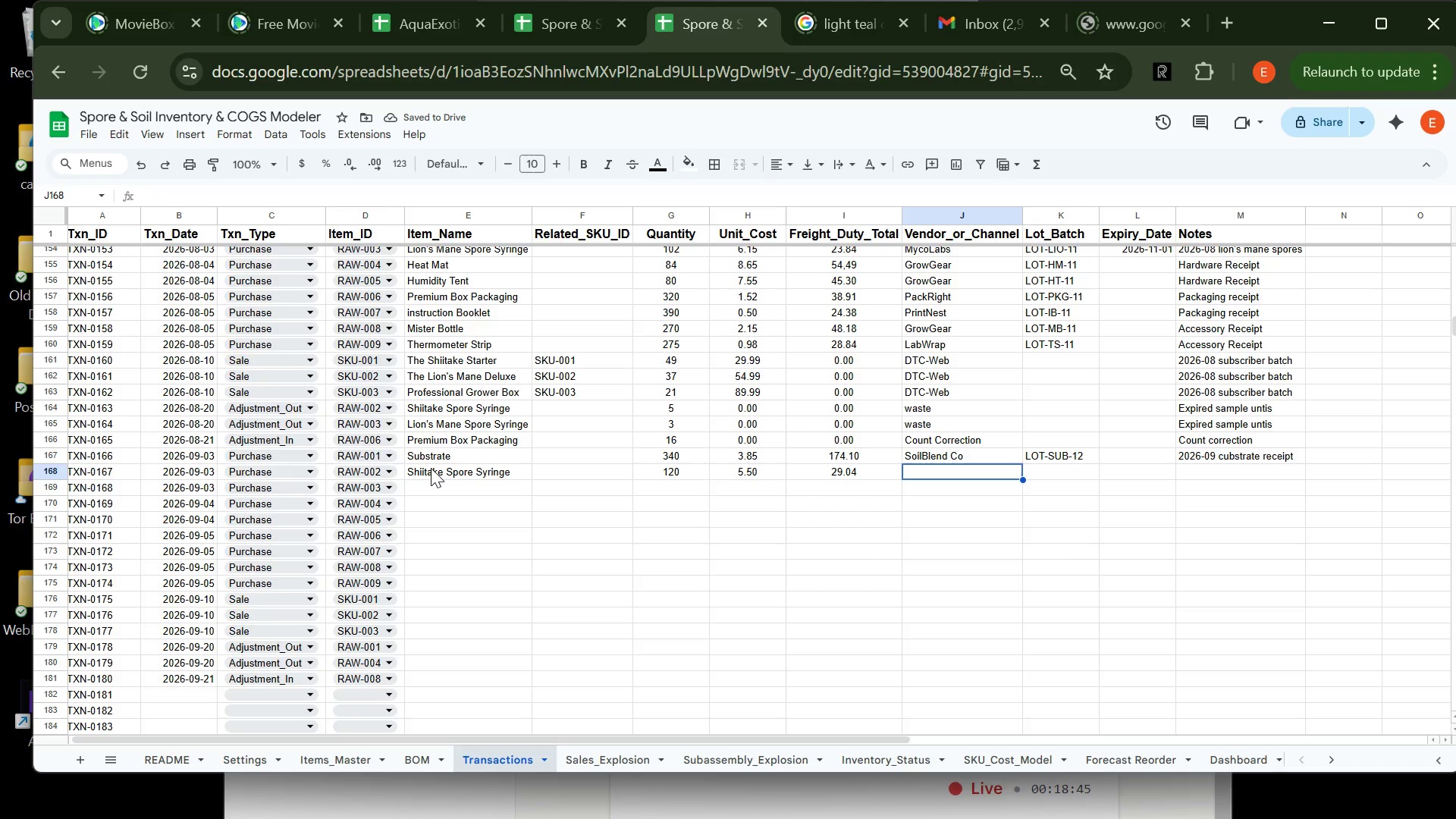 
key(Shift+M)
 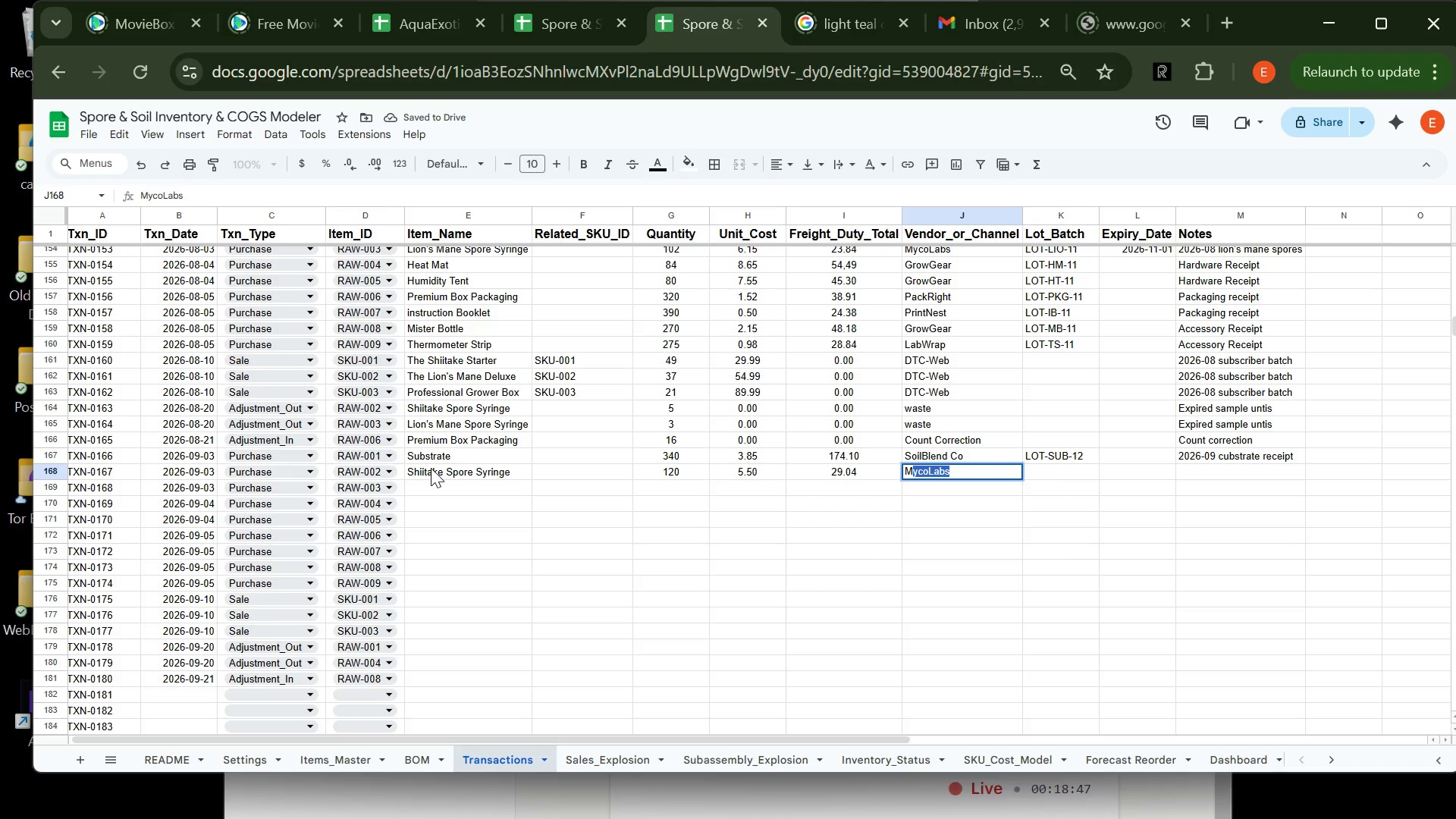 
key(Tab)
 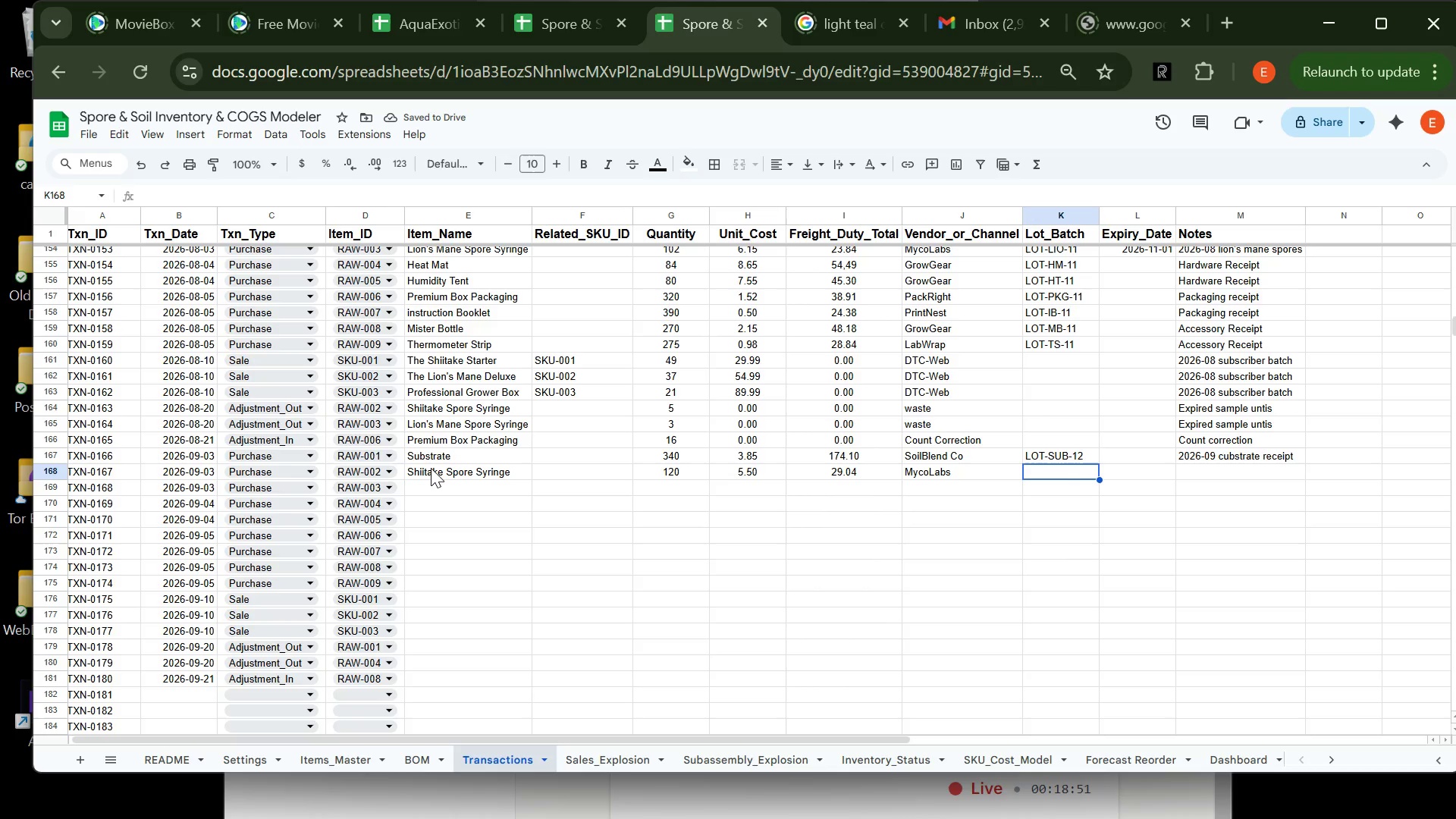 
wait(5.38)
 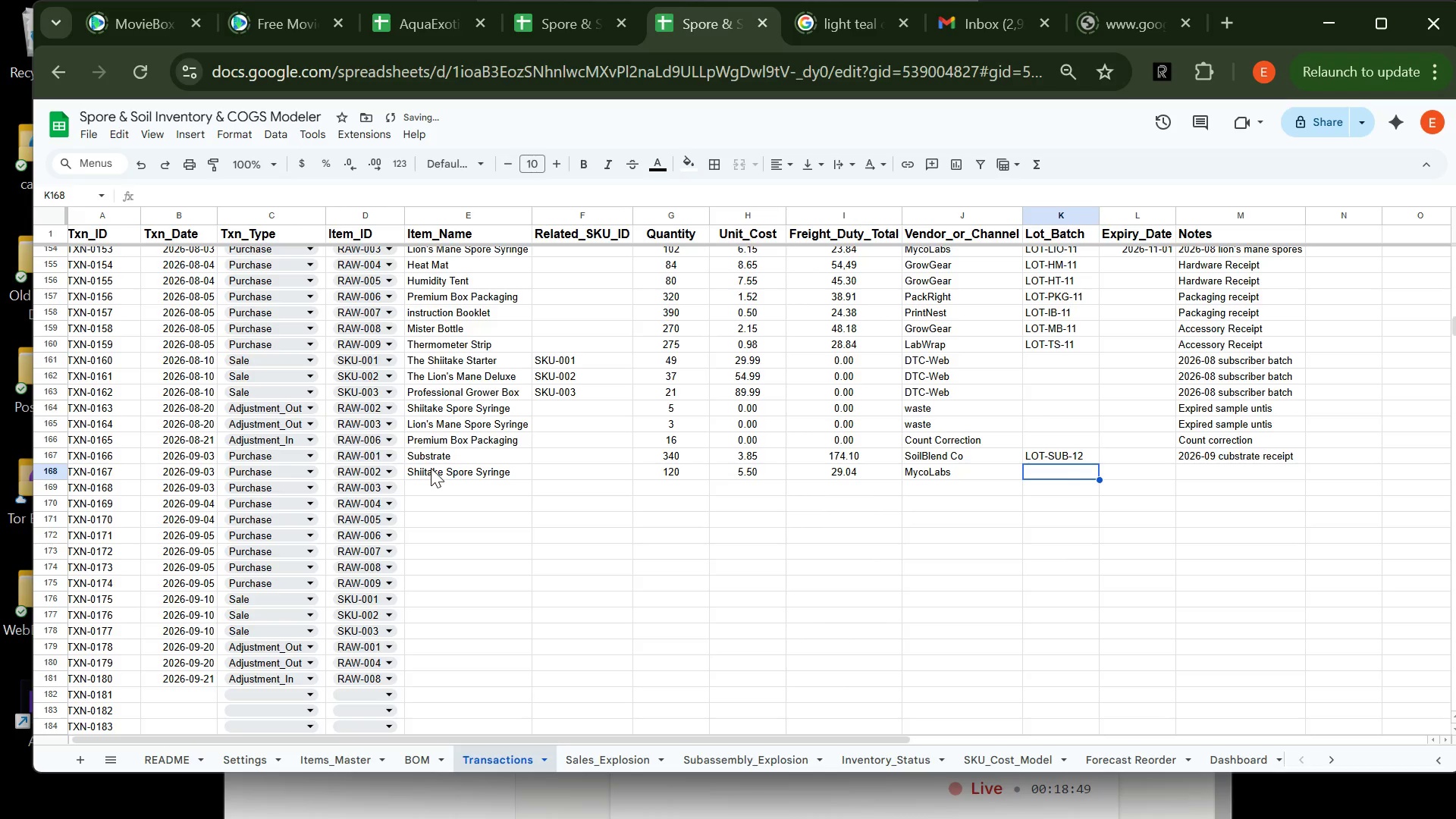 
type(LOT-SHI-12)
key(Tab)
key(Tab)
 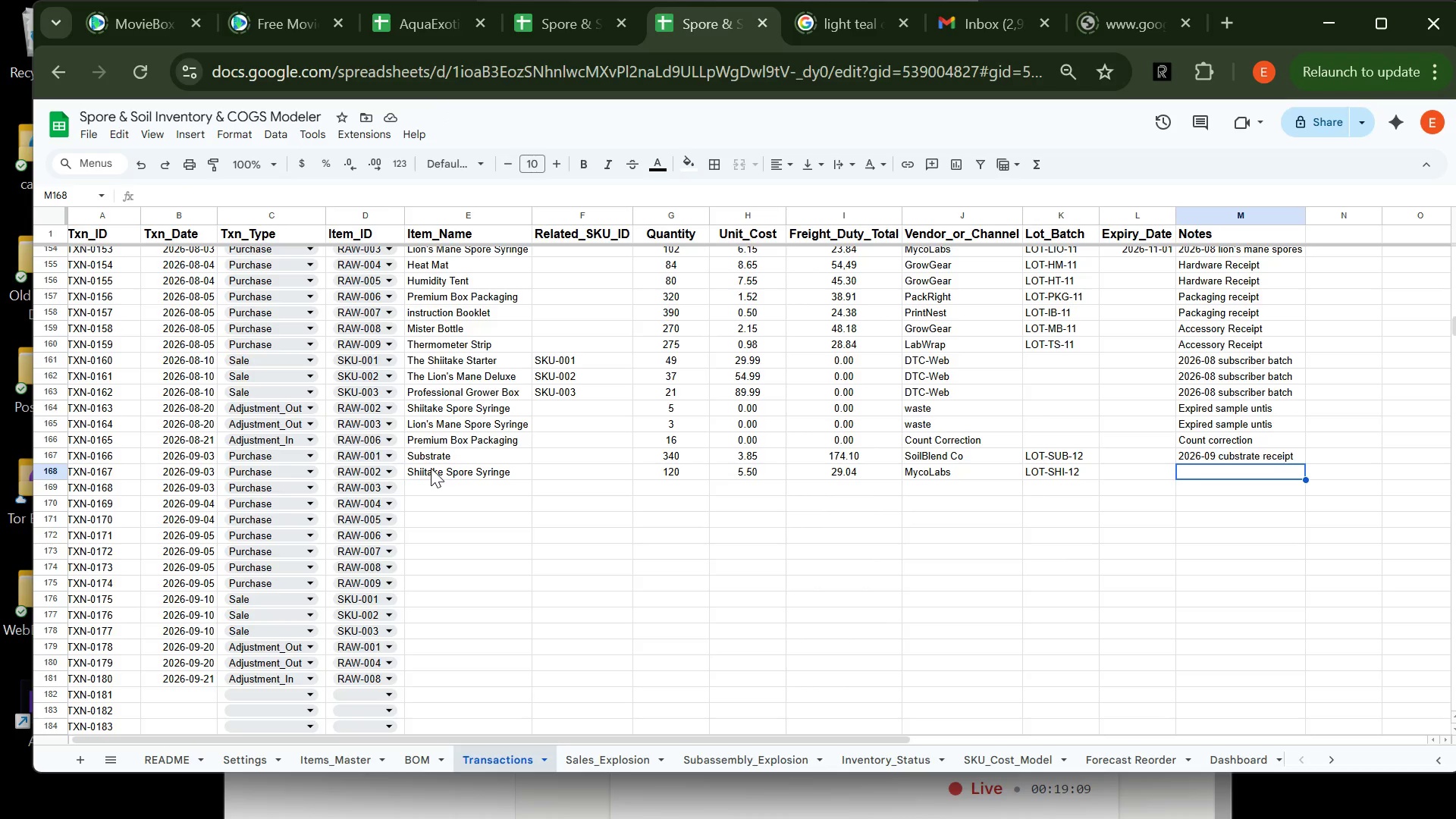 
wait(7.41)
 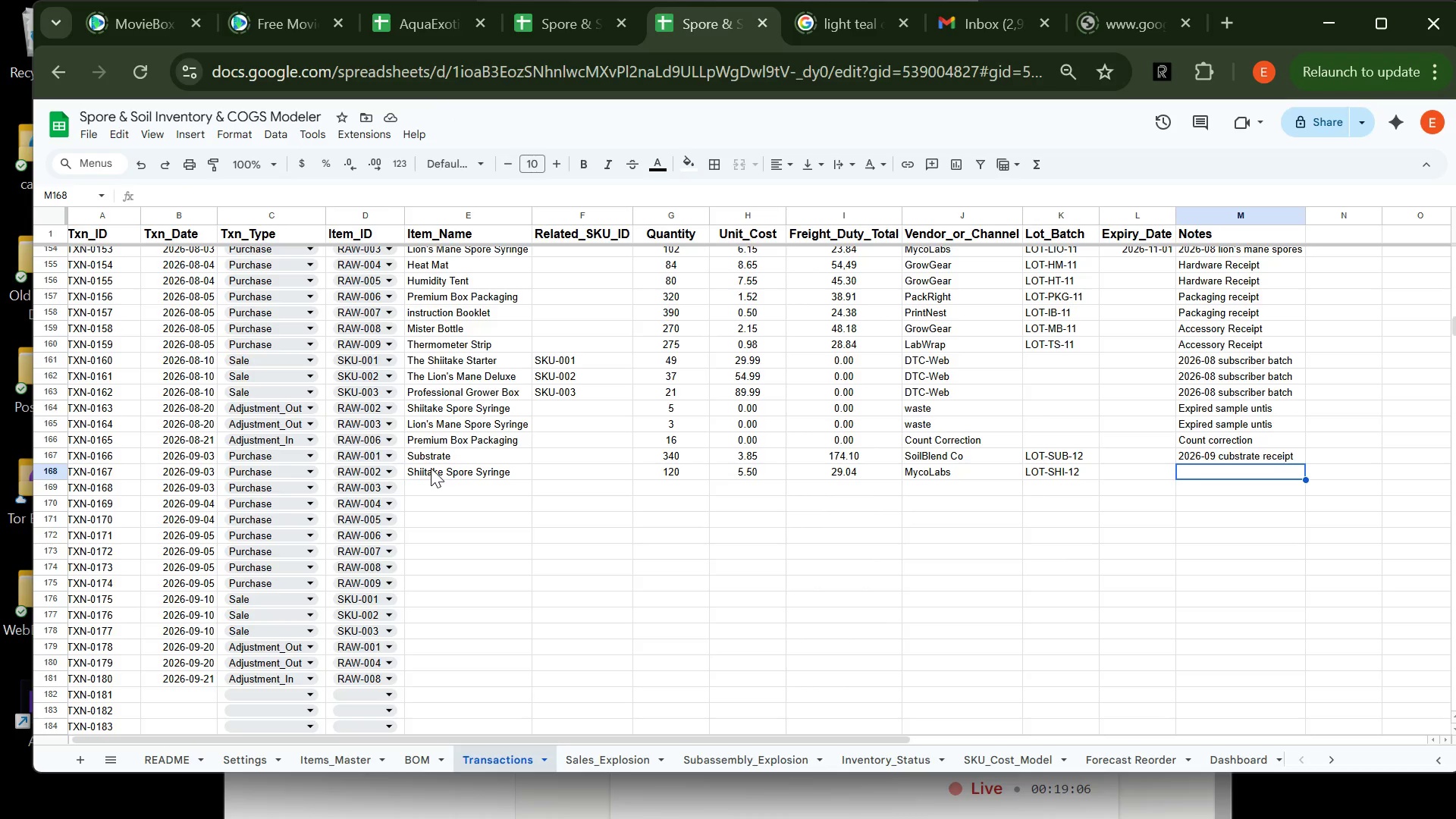 
key(ArrowLeft)
 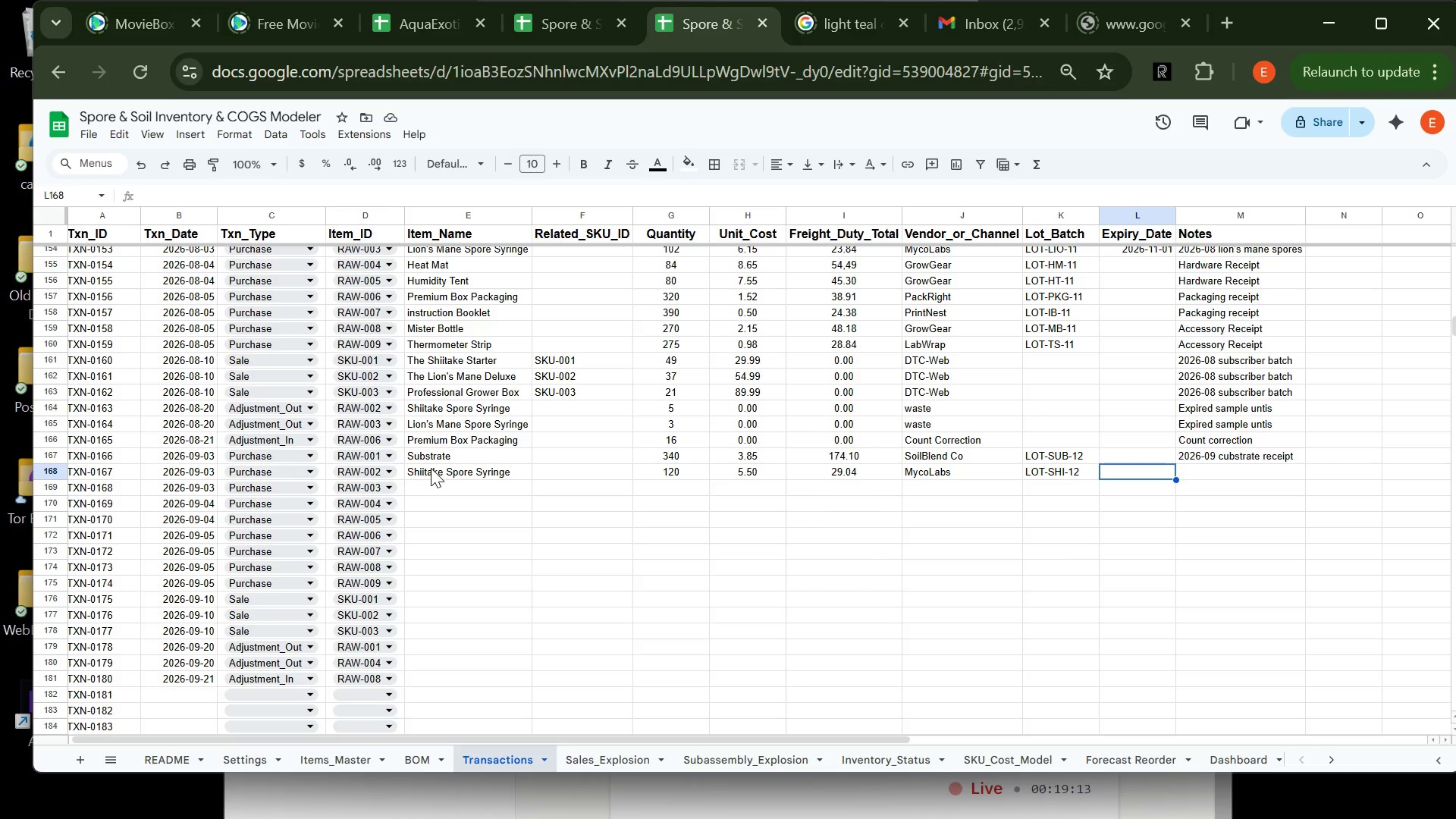 
type(2026-12-02)
key(Tab)
 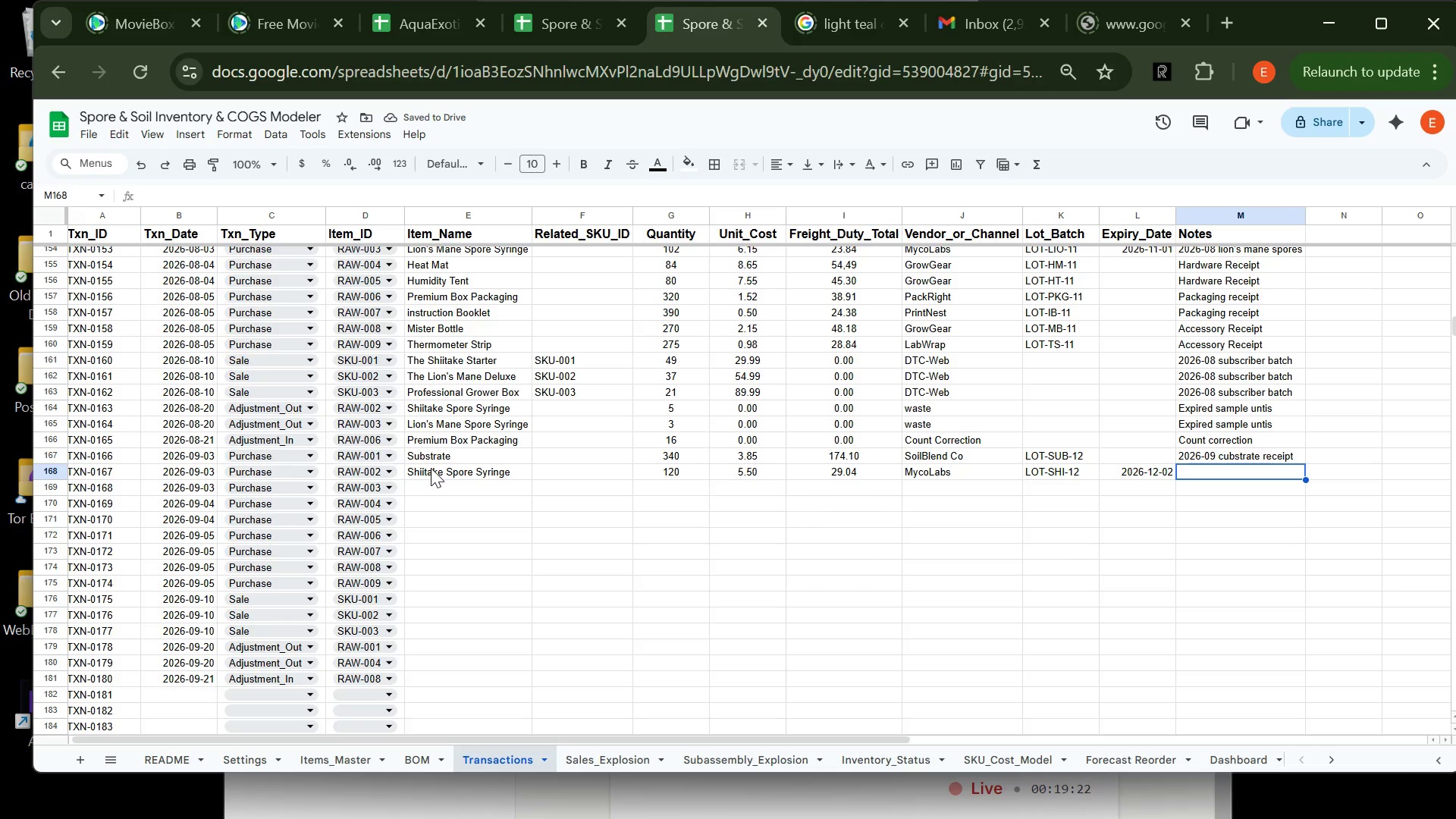 
type(2026-09 )
 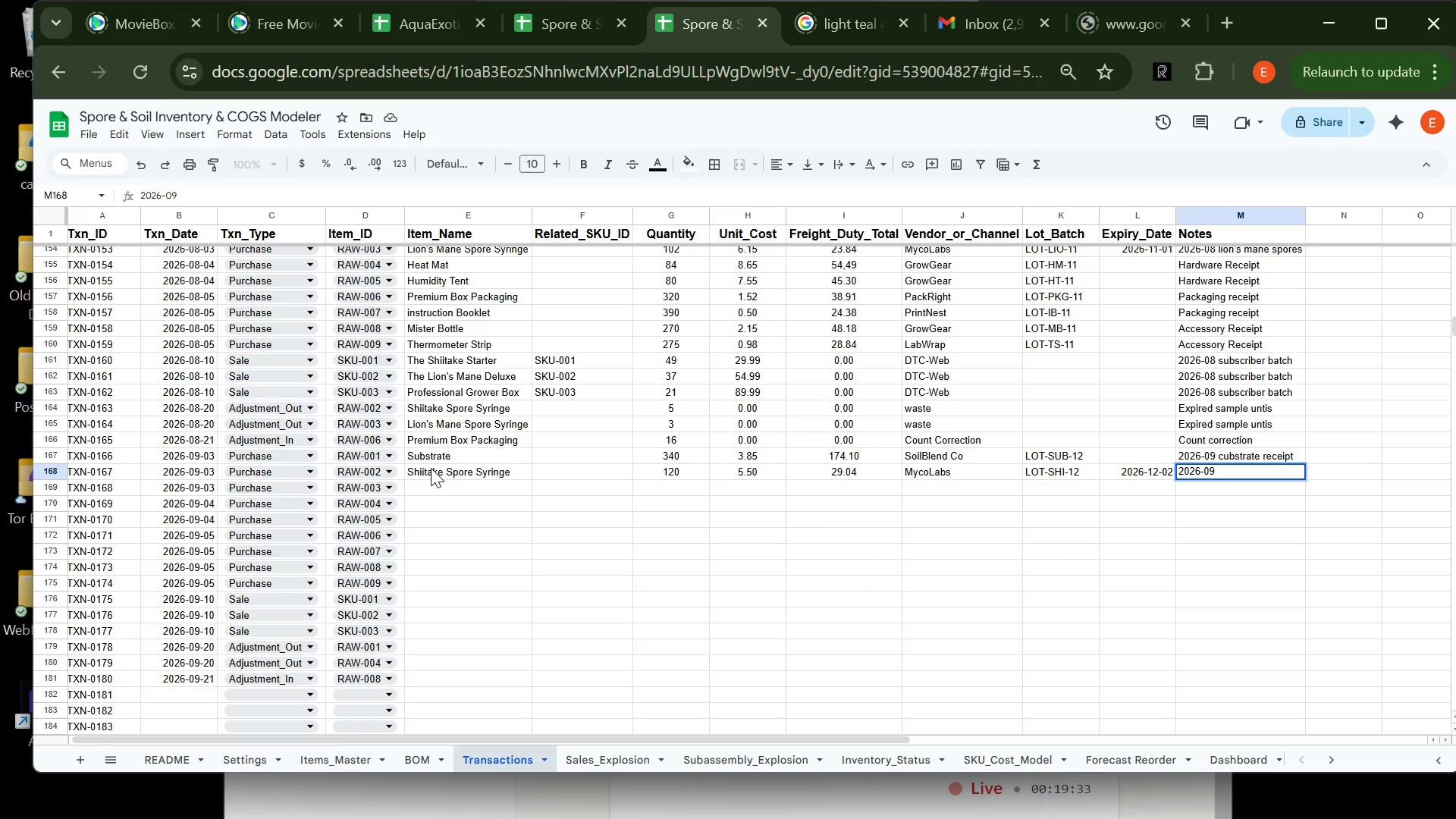 
wait(6.44)
 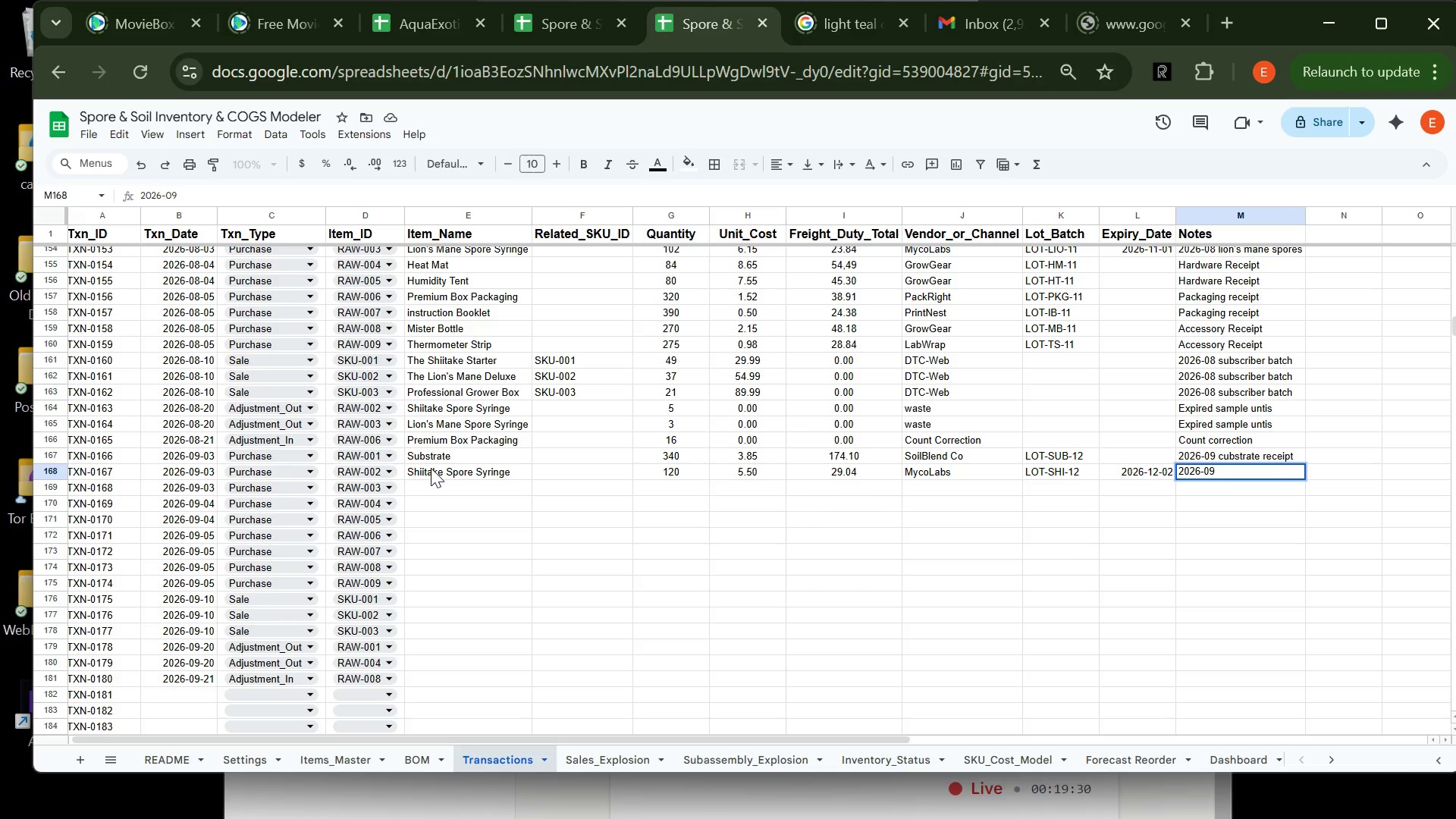 
type(shiitake spores)
 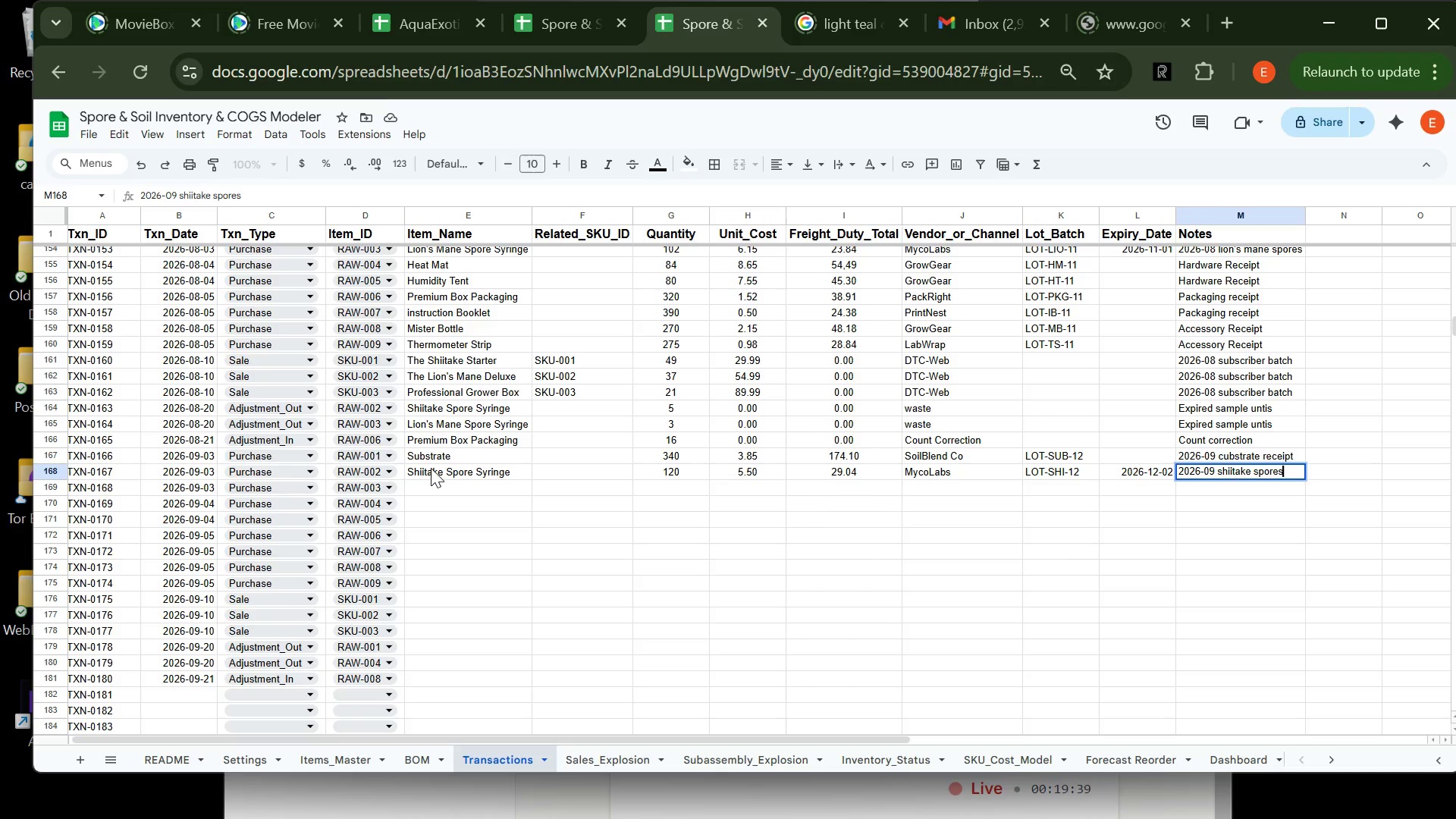 
key(Enter)
 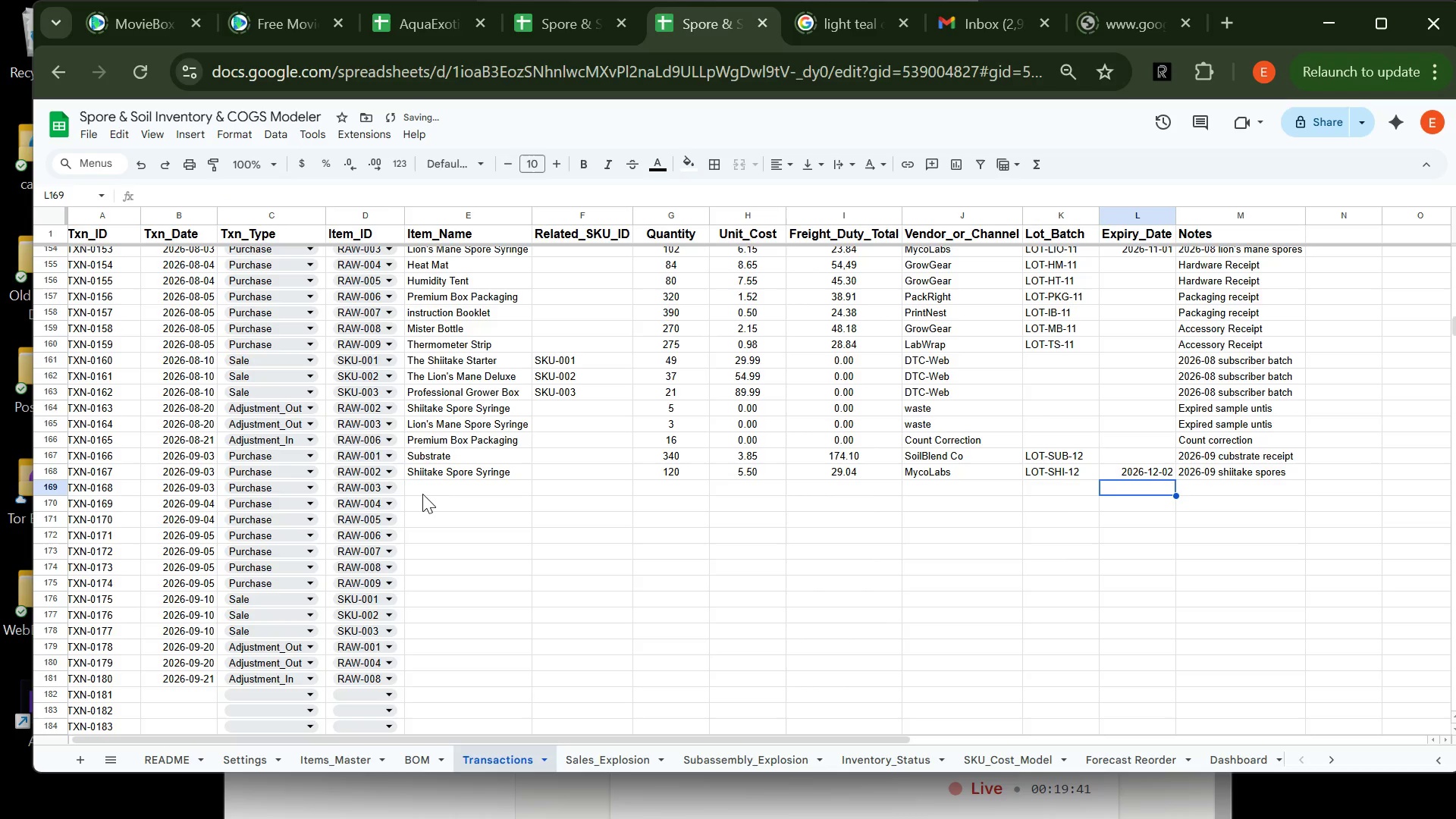 
left_click([440, 491])
 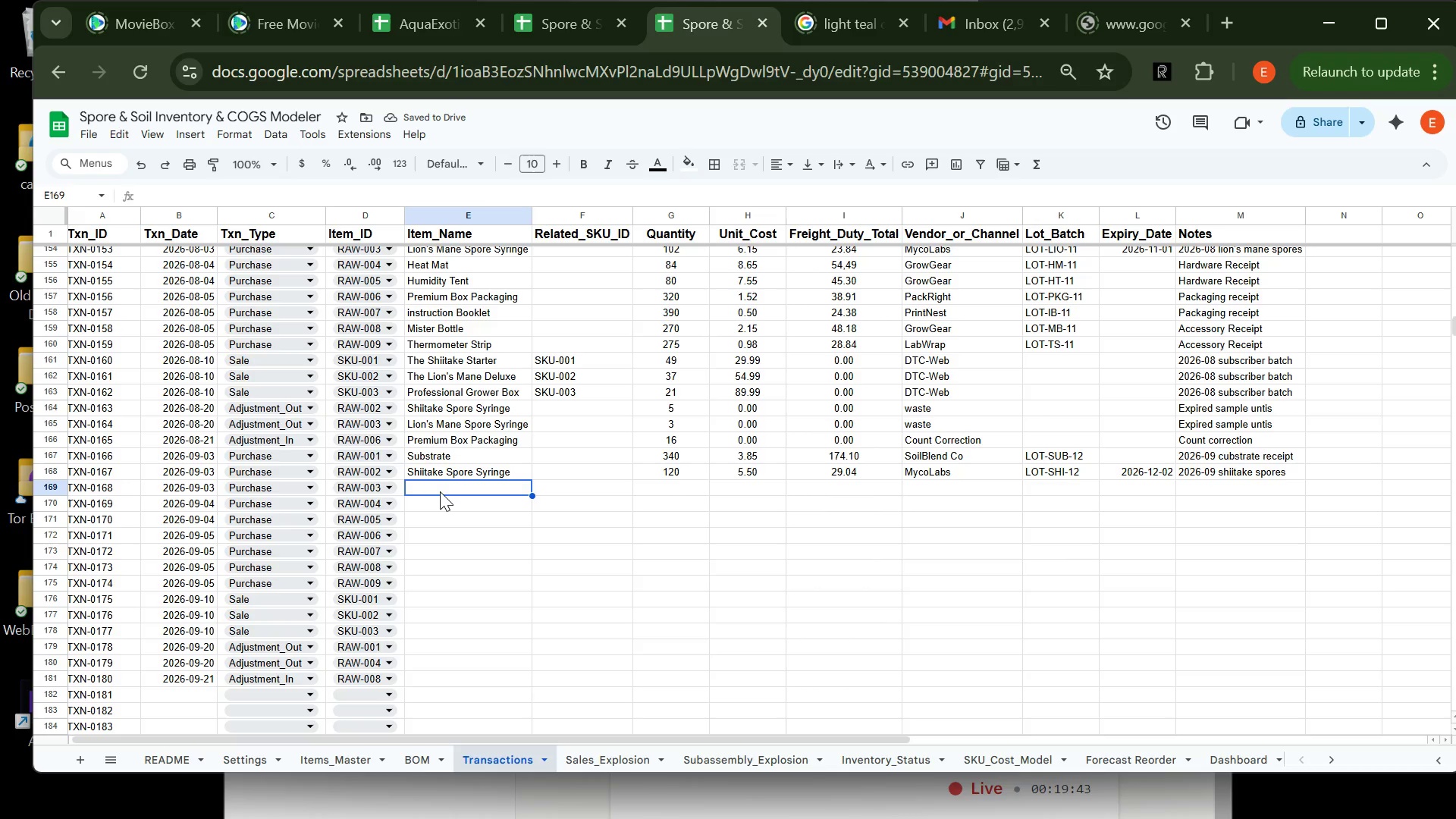 
type(L)
key(Tab)
key(Tab)
type(110)
key(Tab)
type(6.3)
key(Tab)
type(26.33)
key(Tab)
 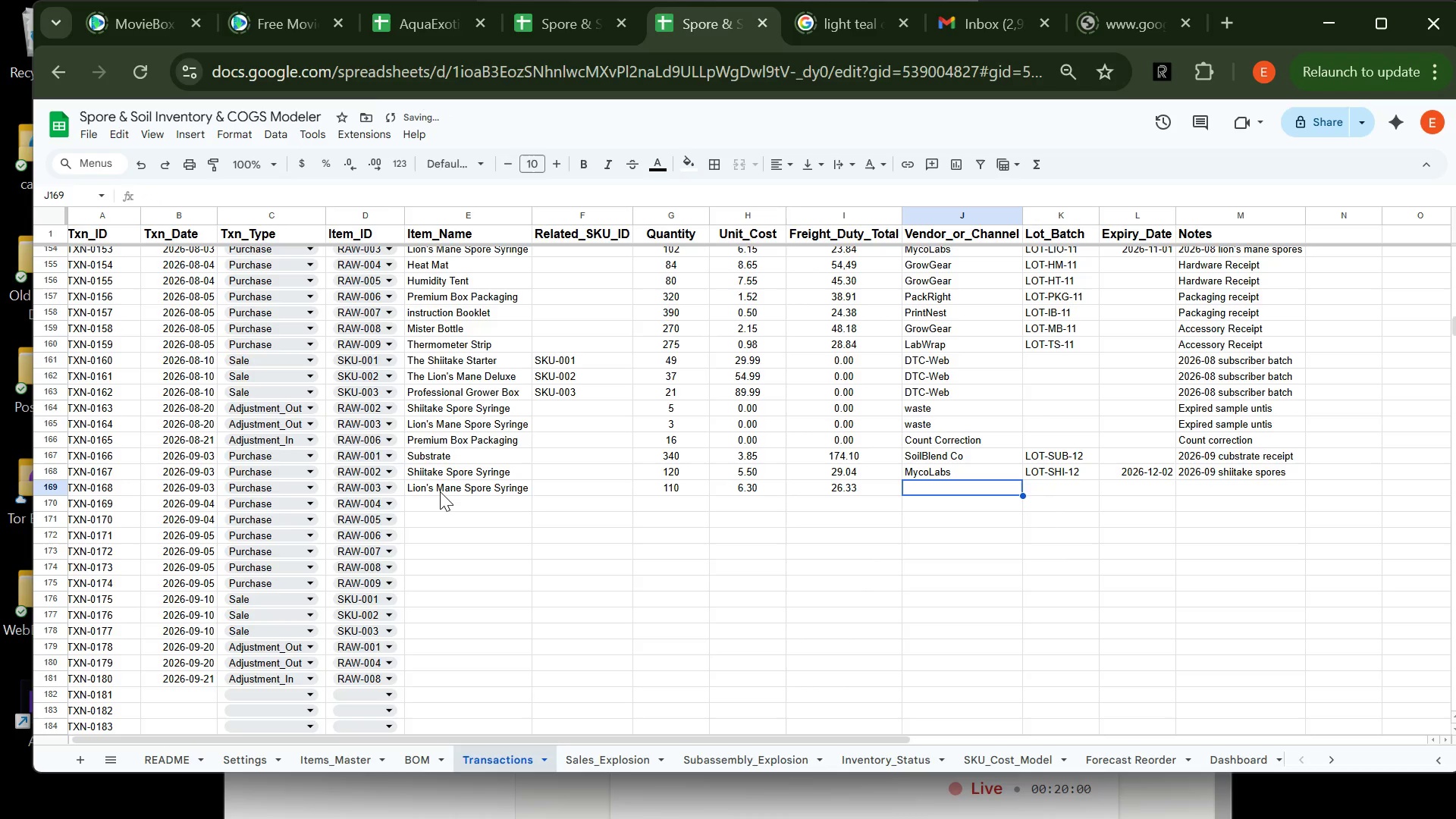 
key(Shift+M)
 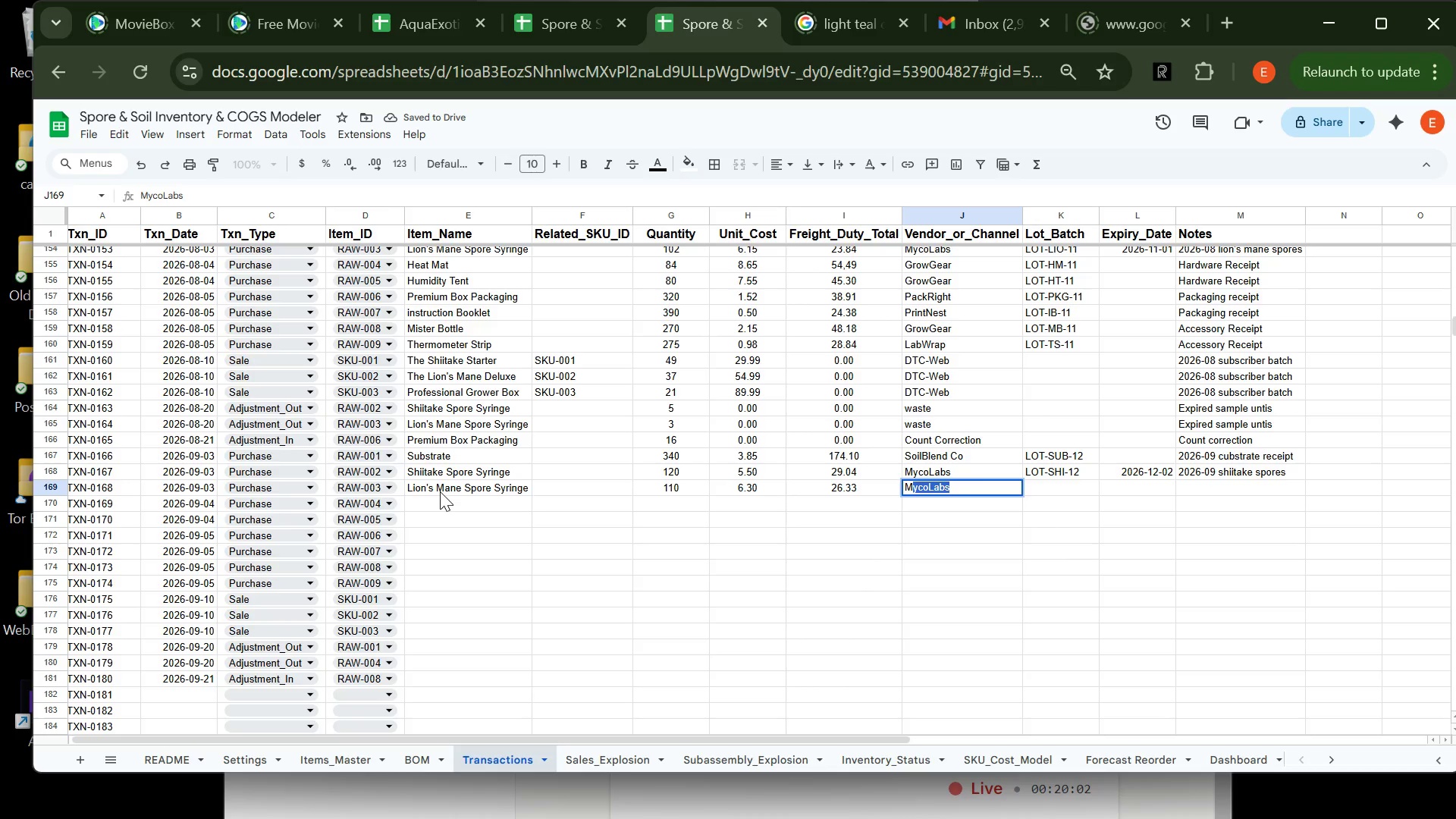 
key(Tab)
 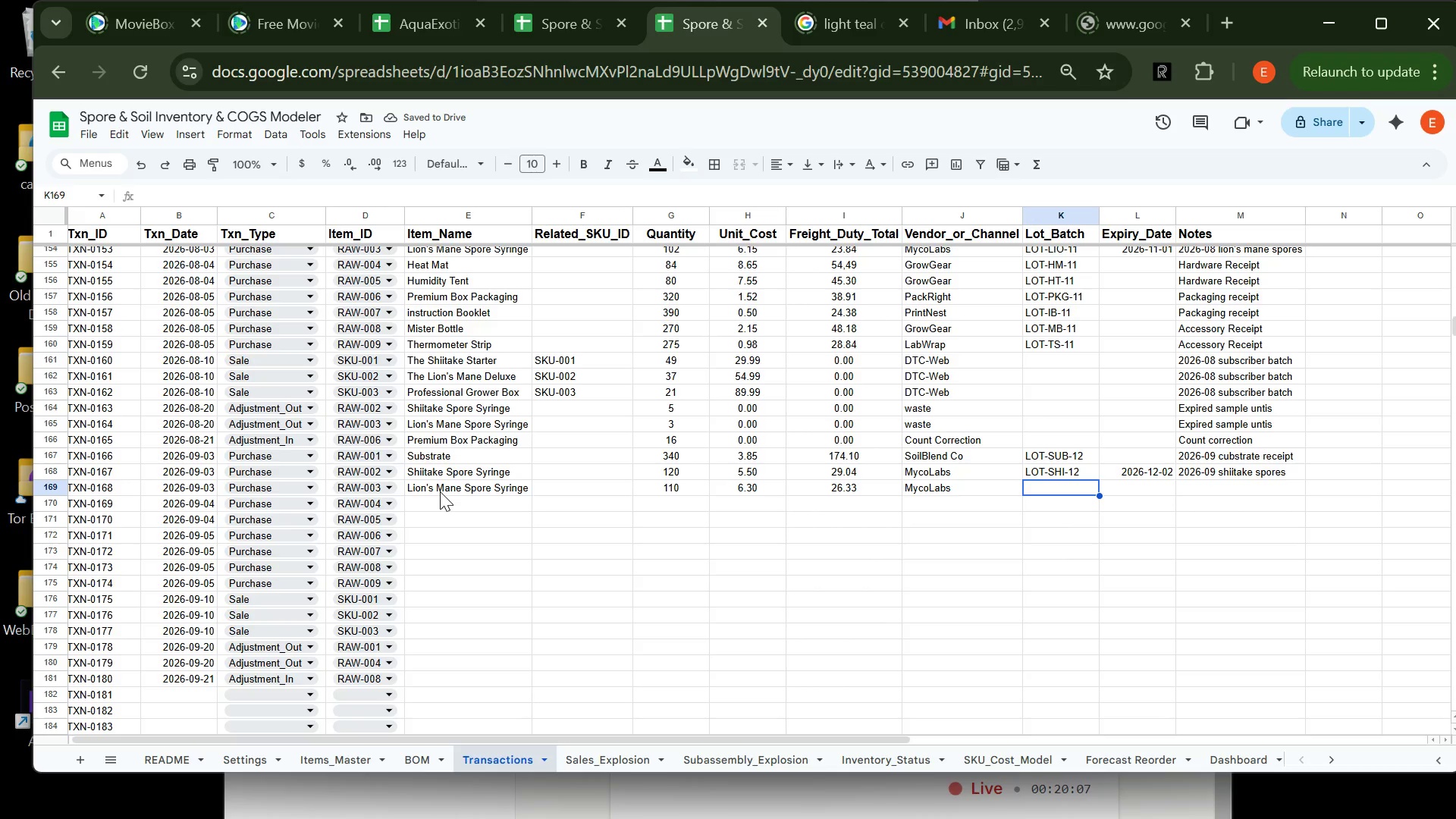 
wait(6.45)
 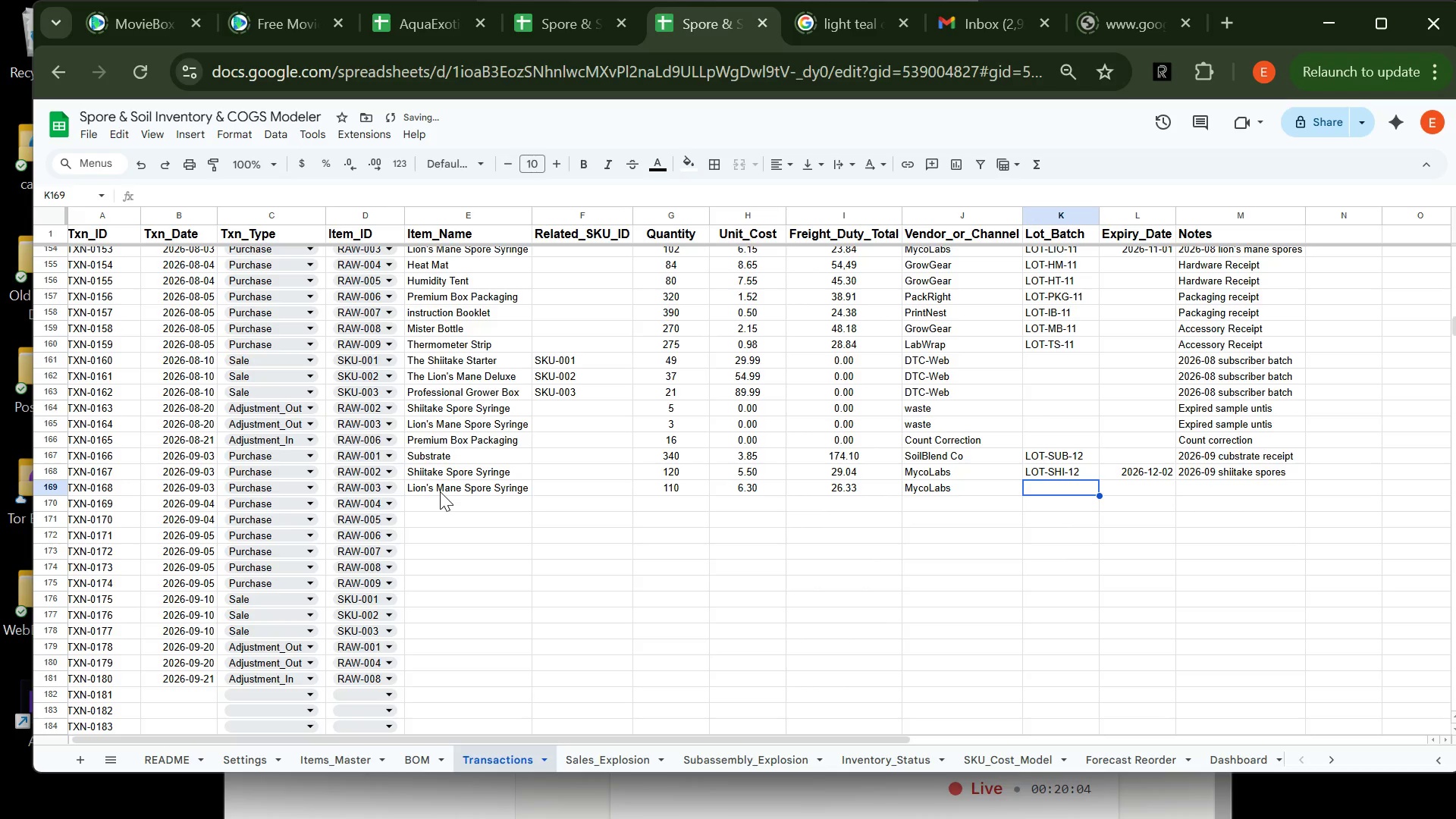 
type(LOT-LIO-12)
key(Tab)
type(2026-12-02)
key(Tab)
 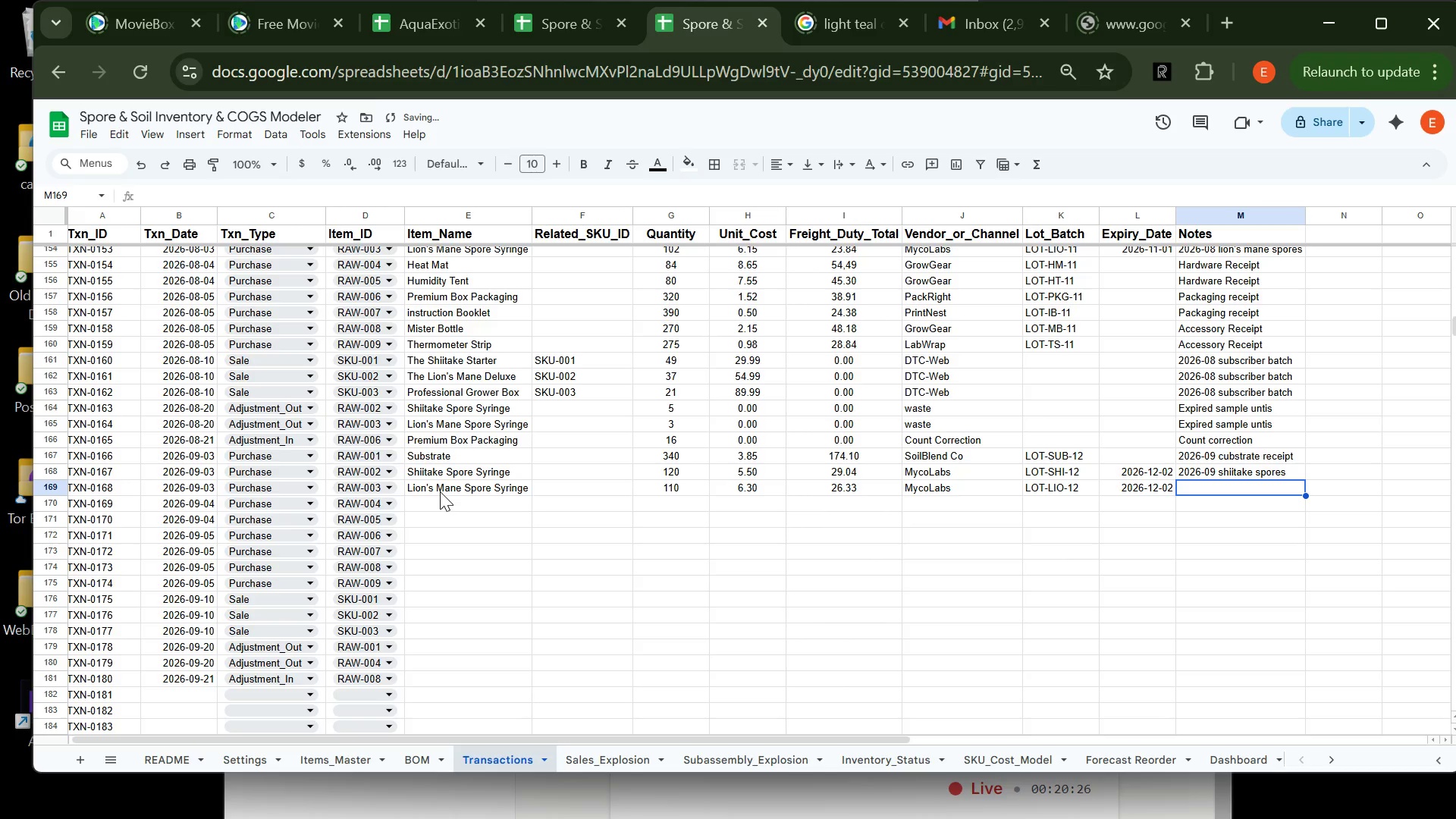 
type(2026-09 lion's )
 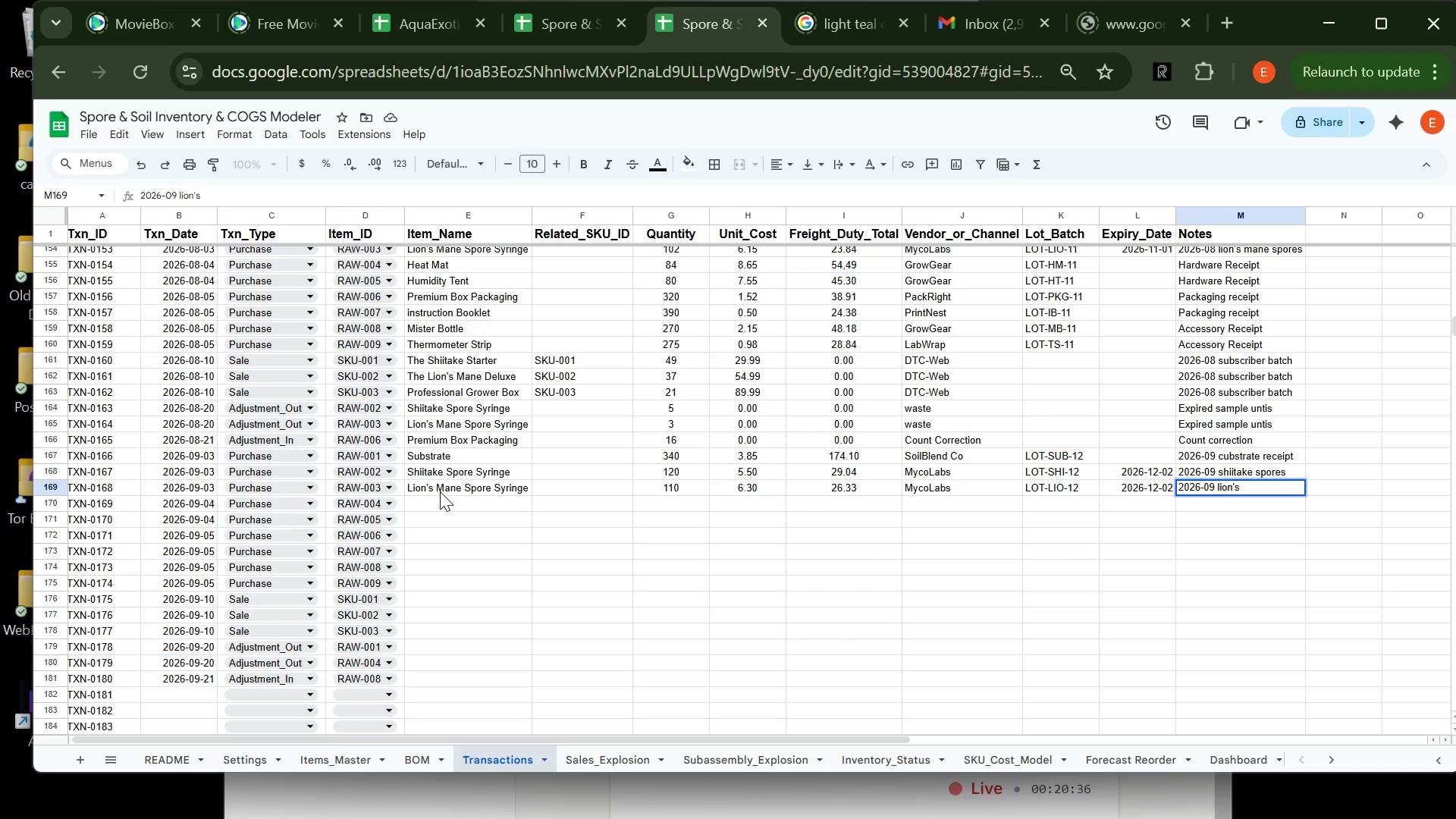 
type(mane spores)
 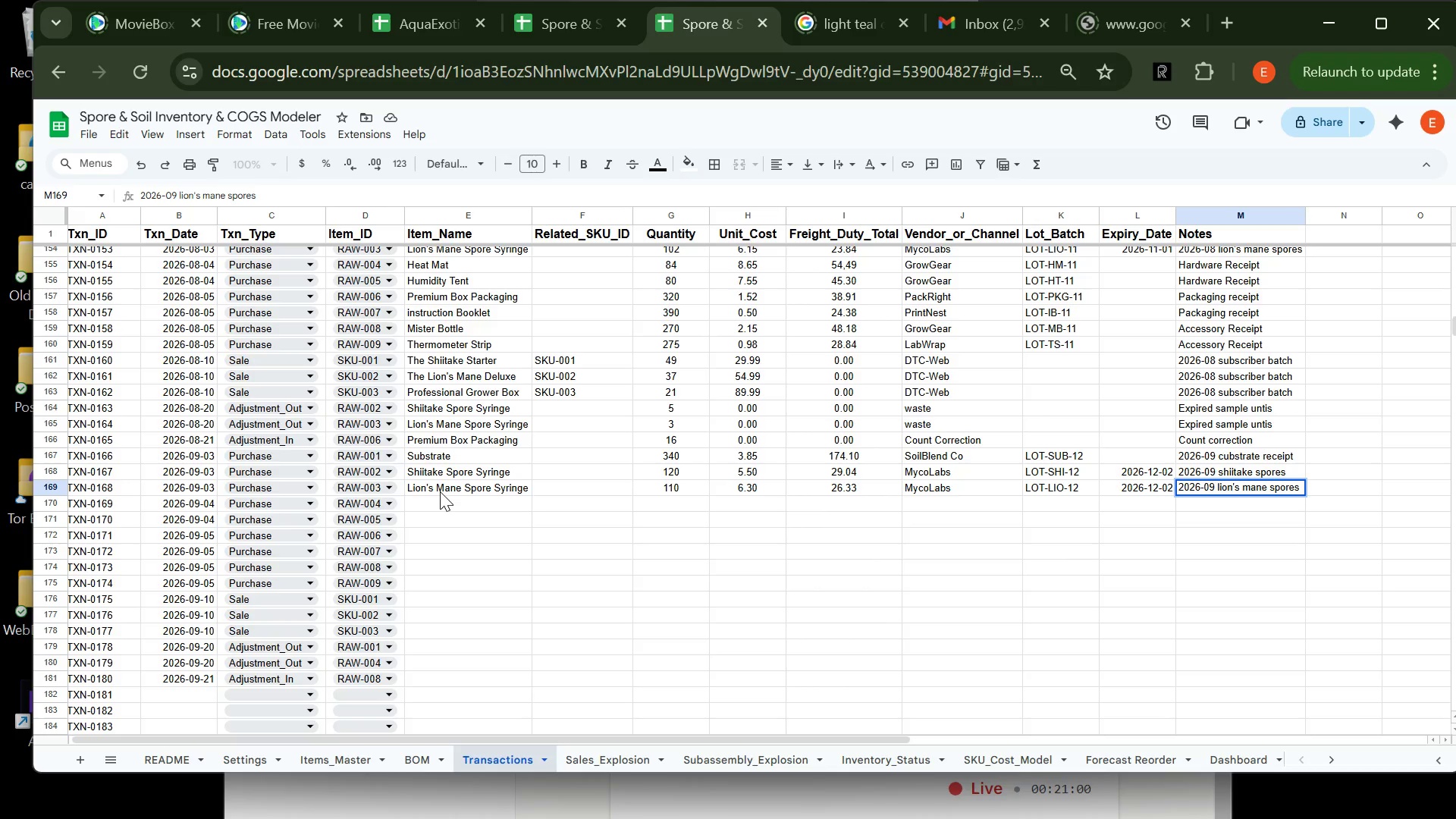 
wait(24.03)
 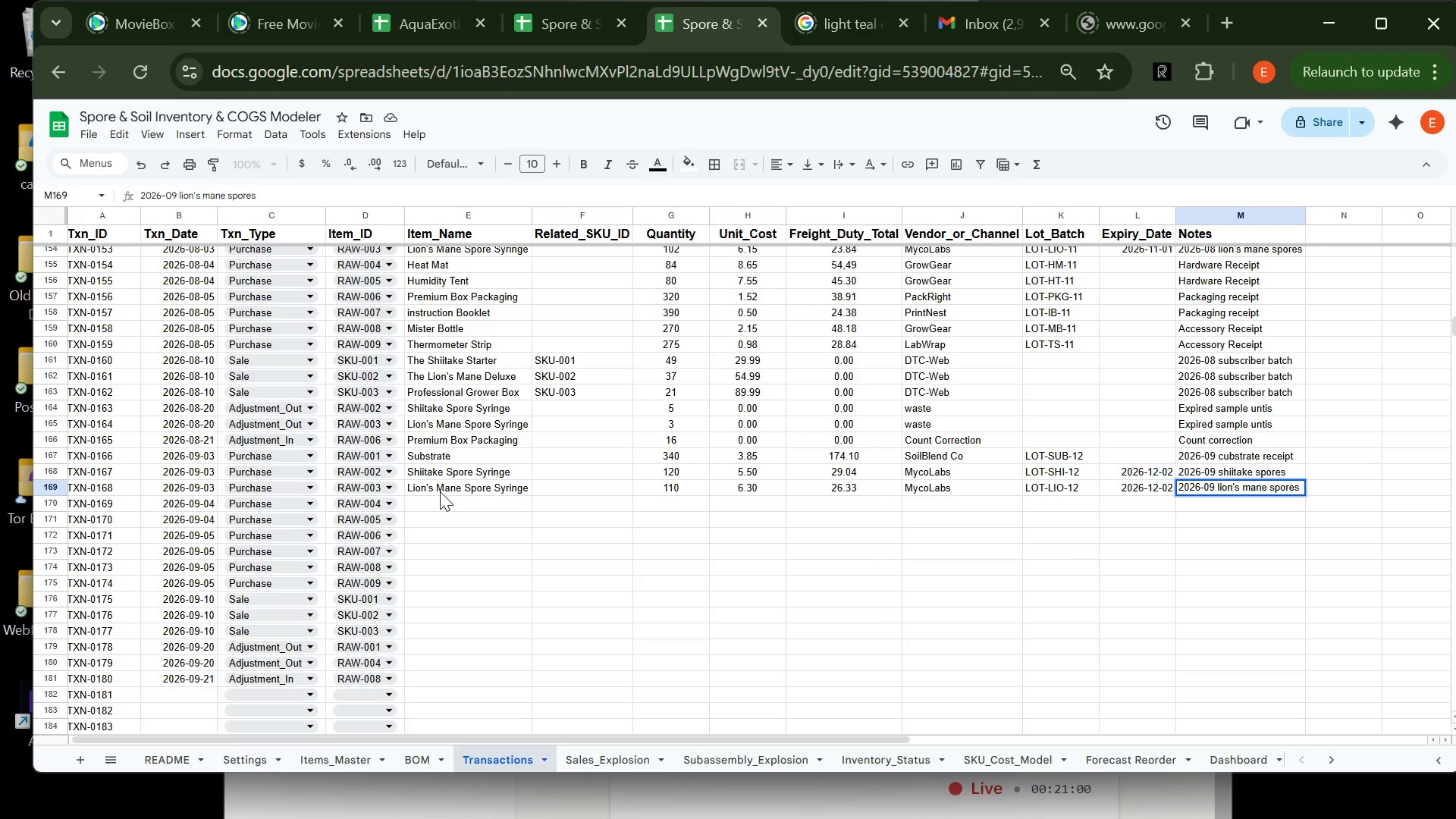 
left_click([442, 504])
 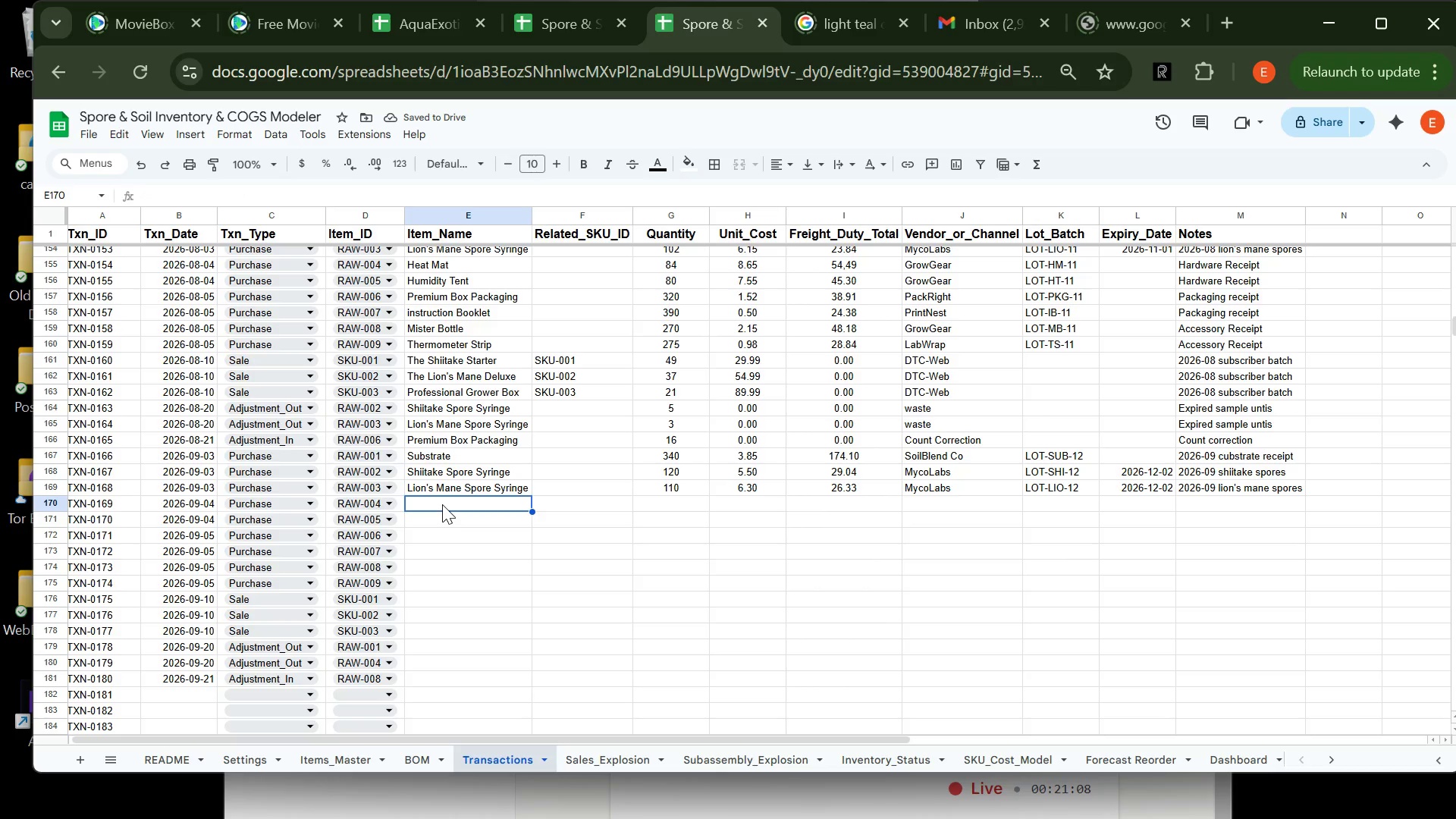 
type(he)
key(Tab)
key(Tab)
type(90)
key(Tab)
type(8.8)
key(Tab)
 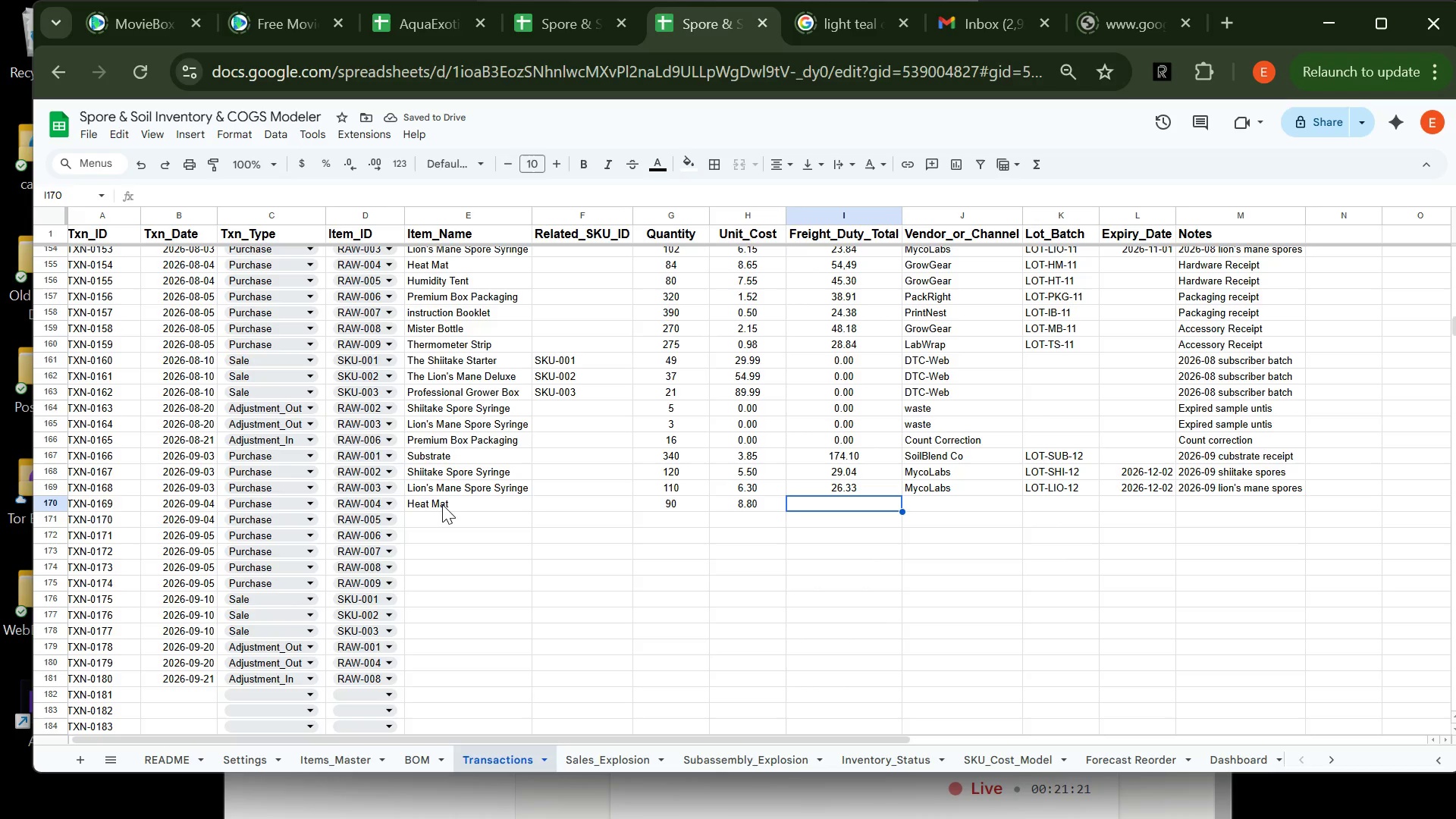 
type(59.4)
key(Tab)
 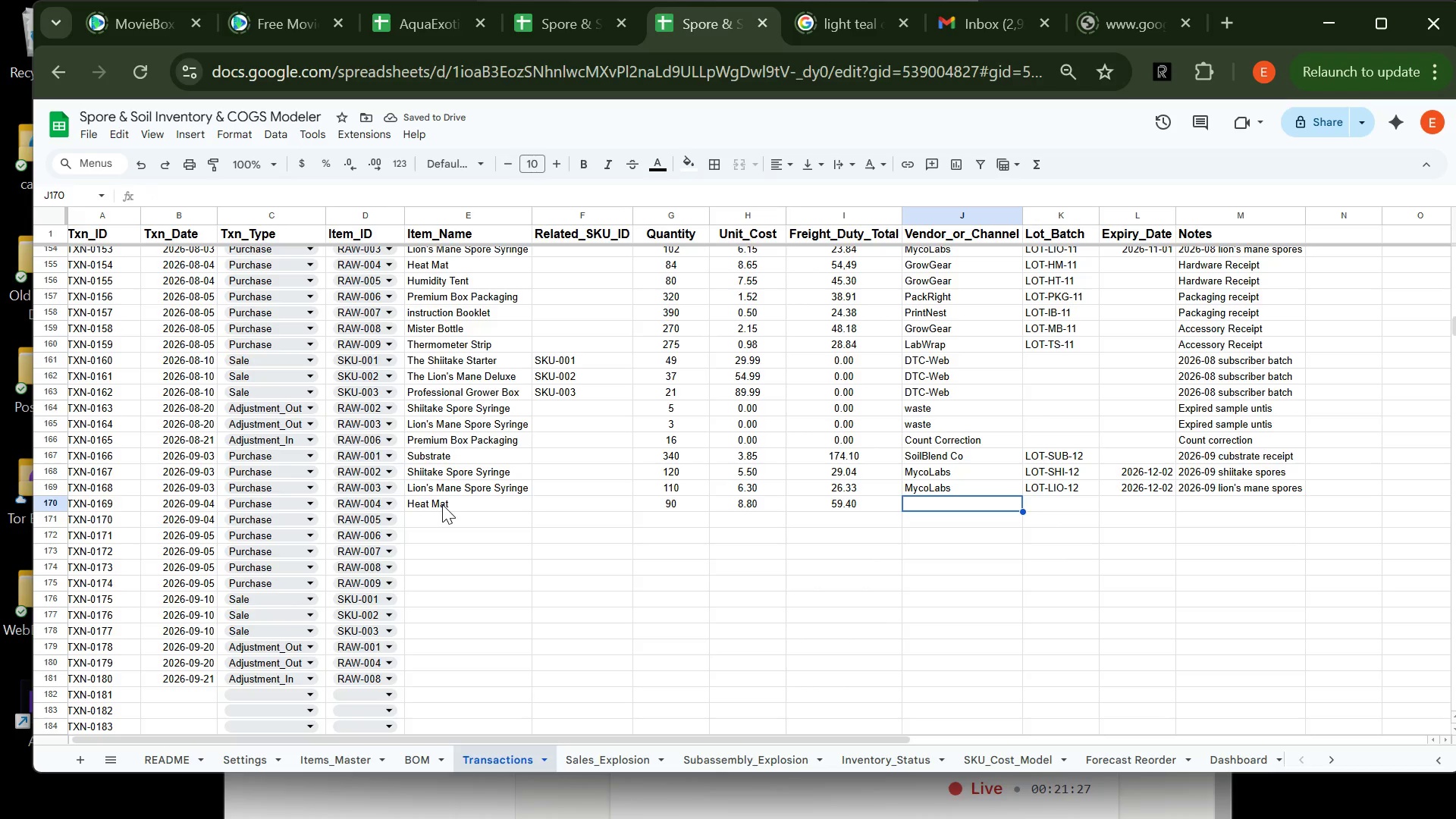 
wait(5.12)
 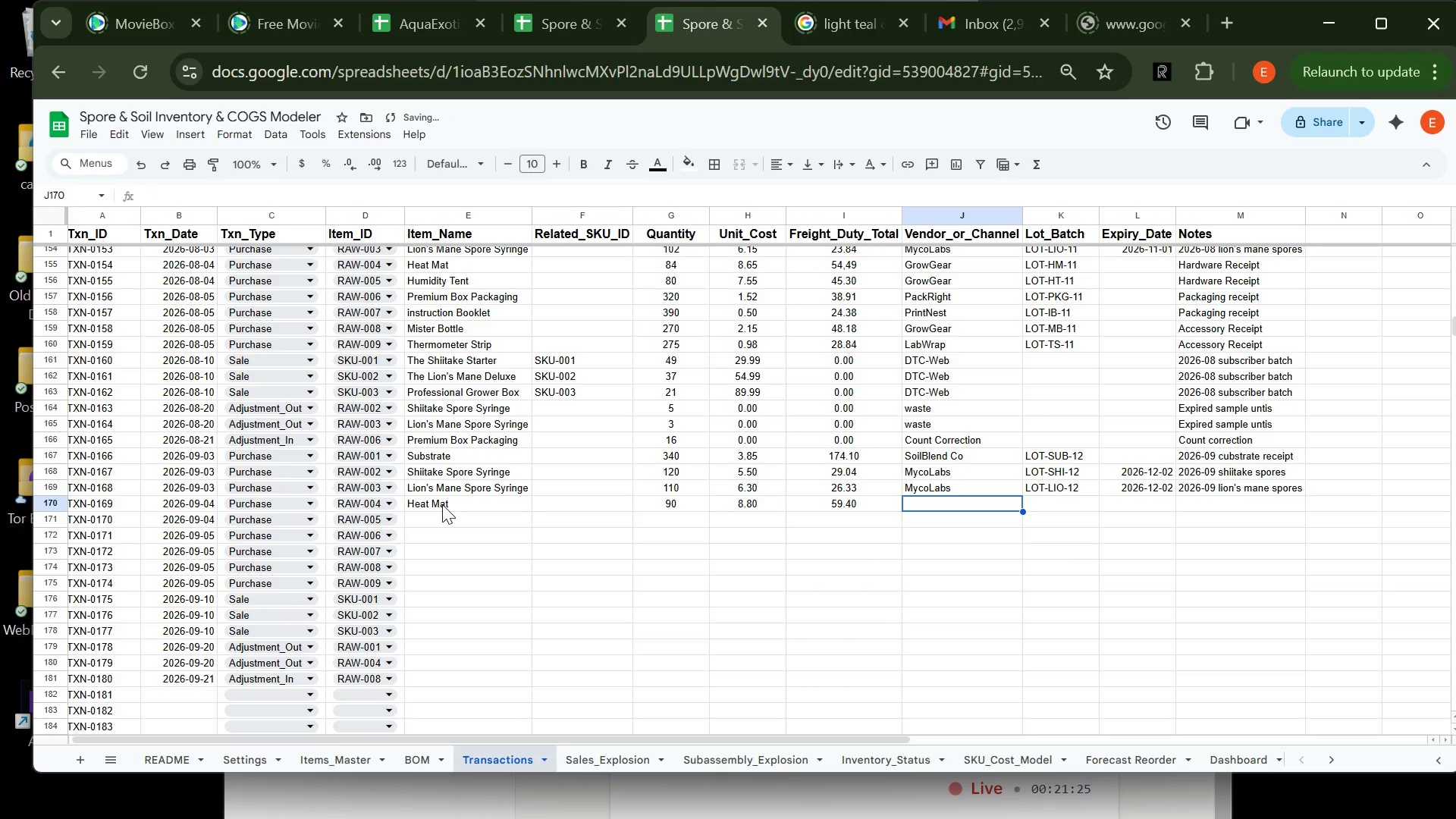 
type(g)
key(Tab)
type(LOT)
 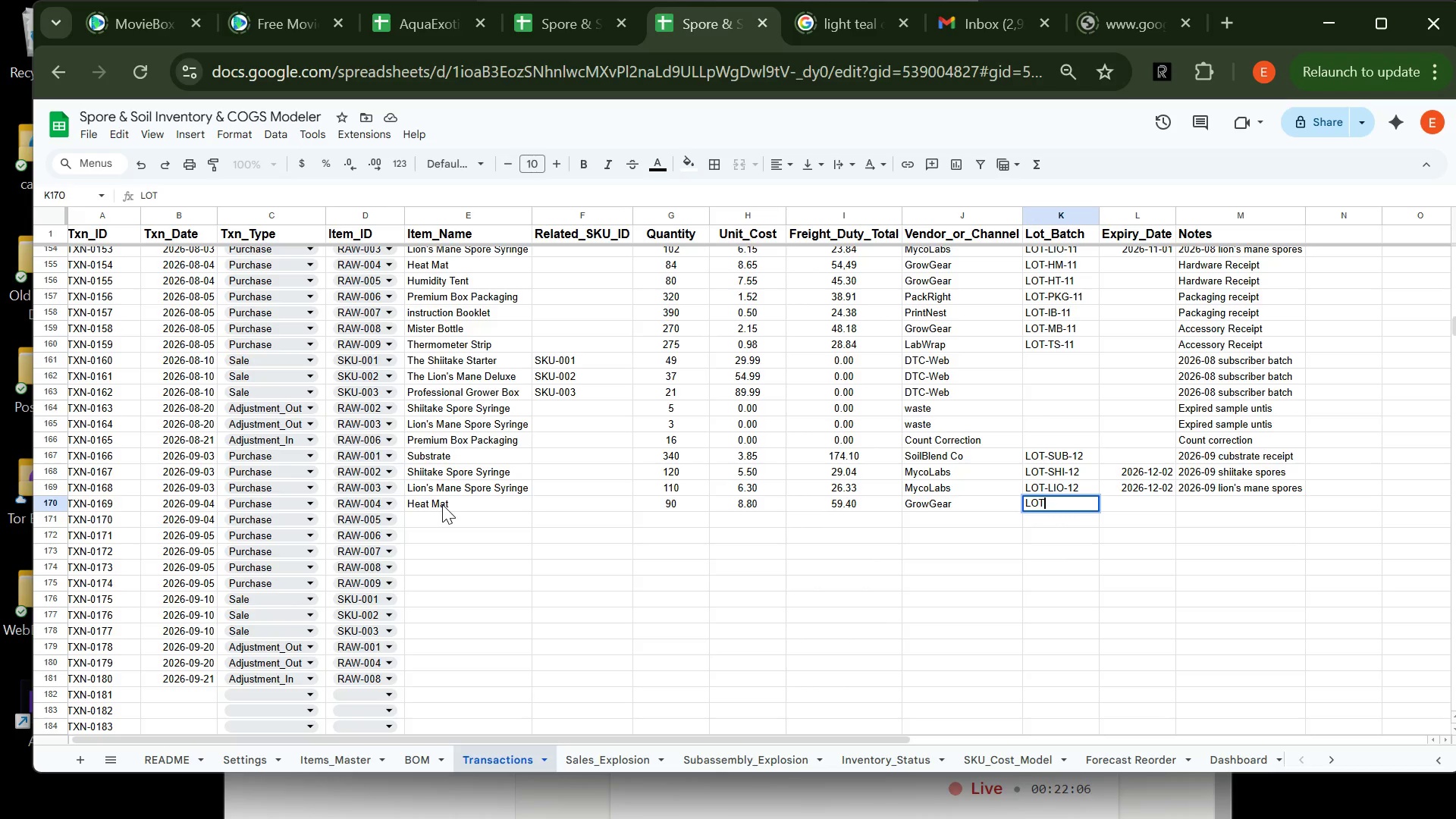 
wait(36.09)
 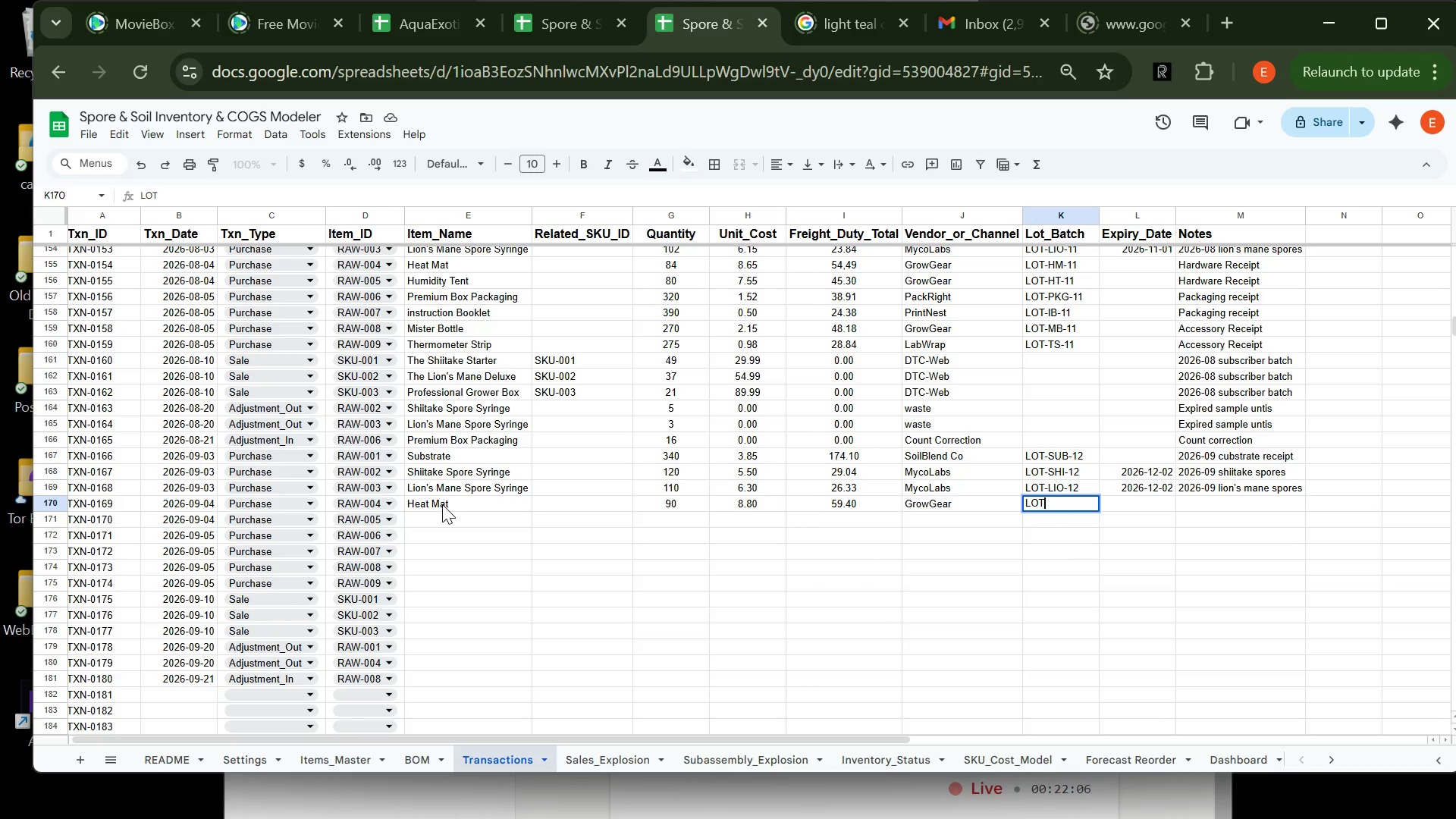 
type(-HM-12)
key(Tab)
key(Tab)
type(H)
key(Tab)
 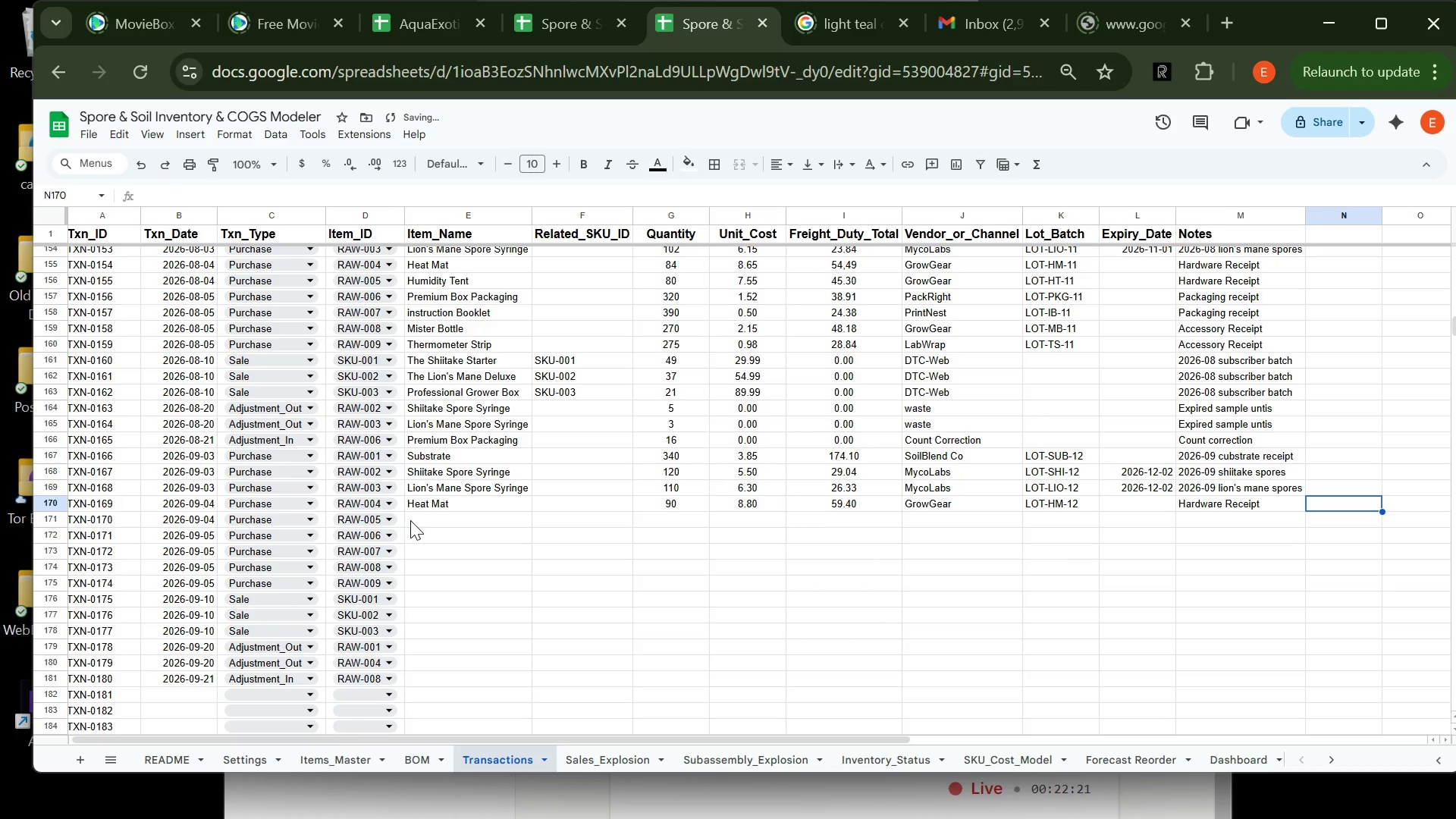 
left_click([415, 520])
 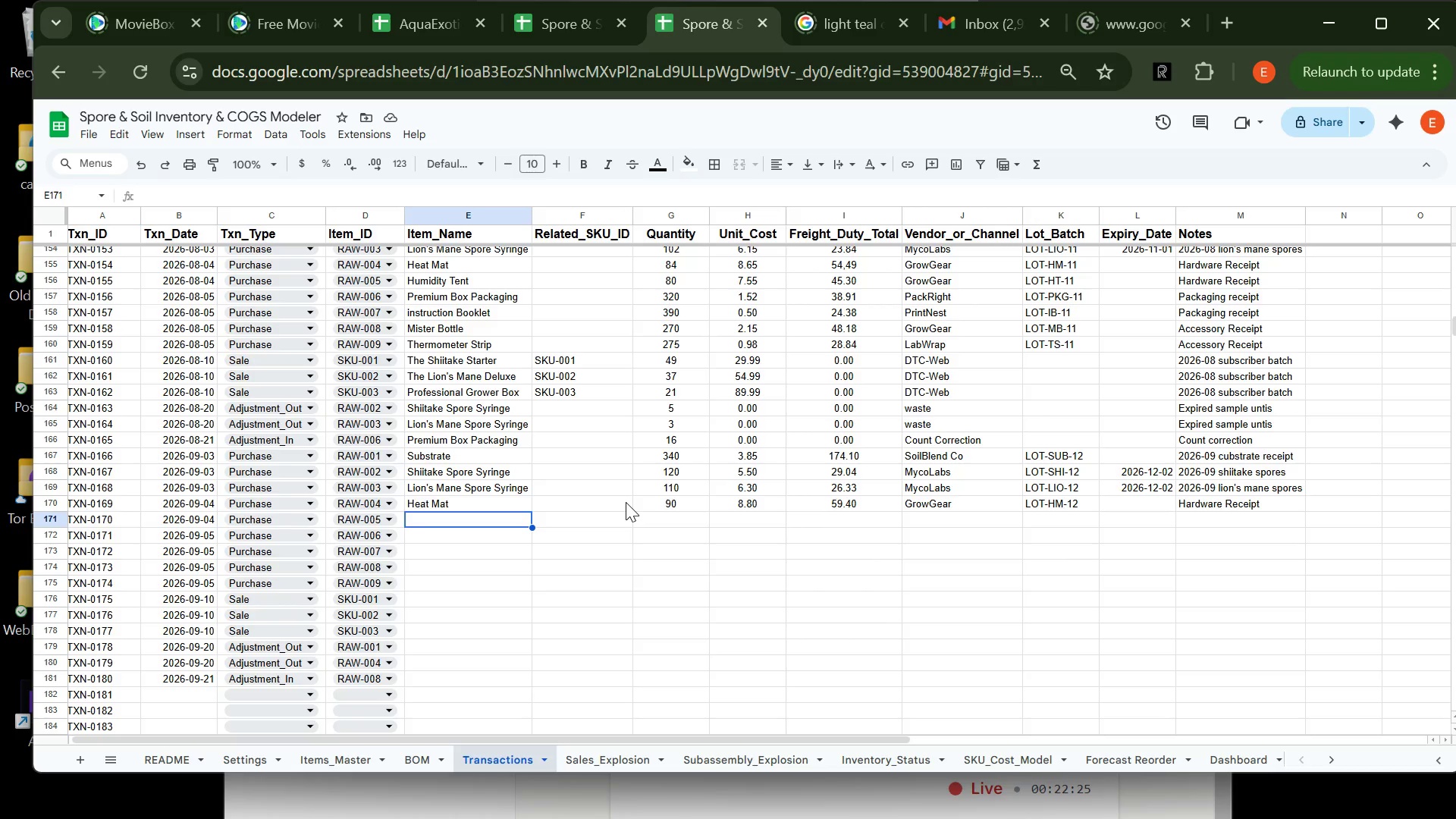 
wait(8.66)
 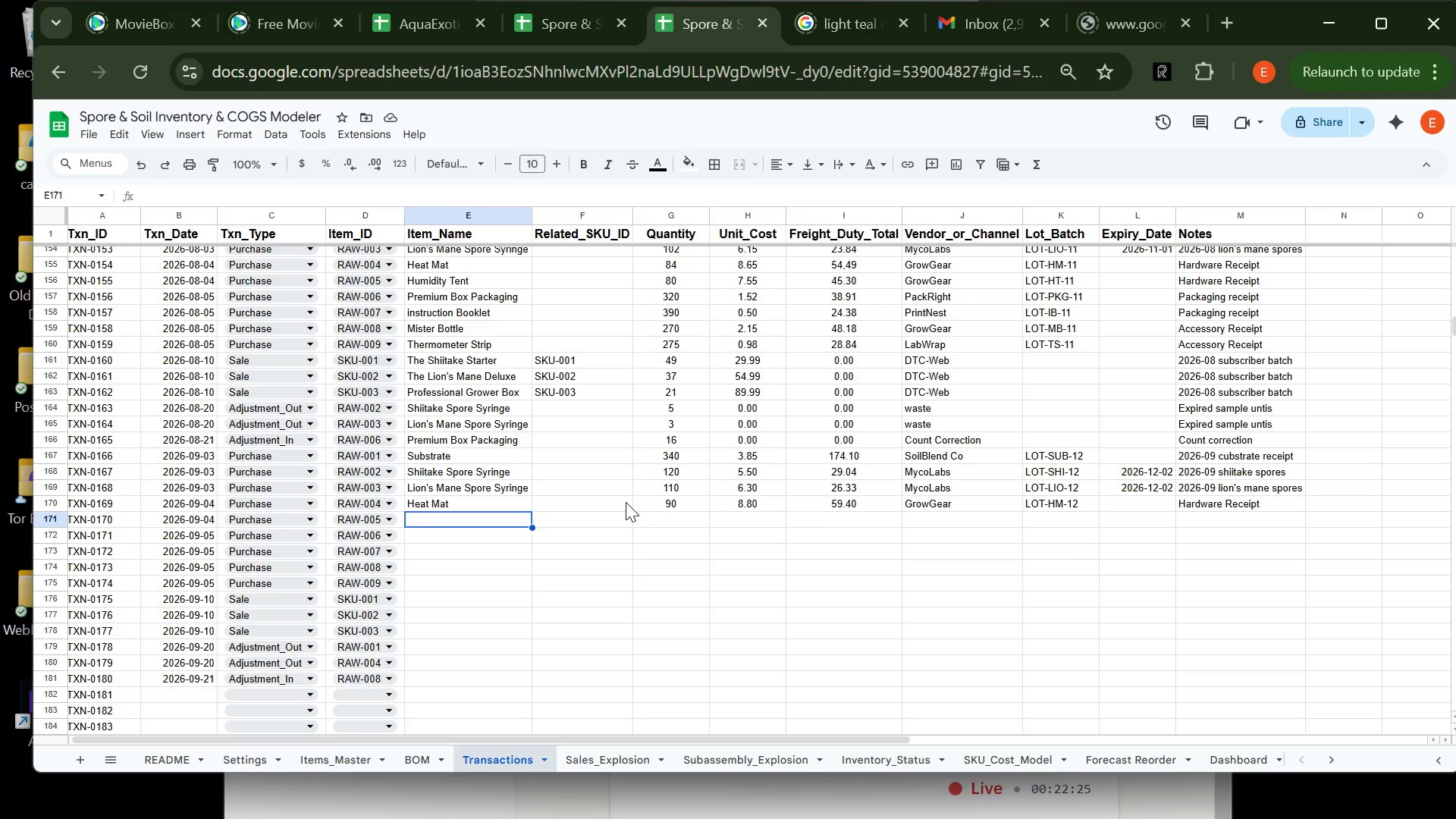 
type(Humi)
key(Tab)
key(Tab)
key(Tab)
 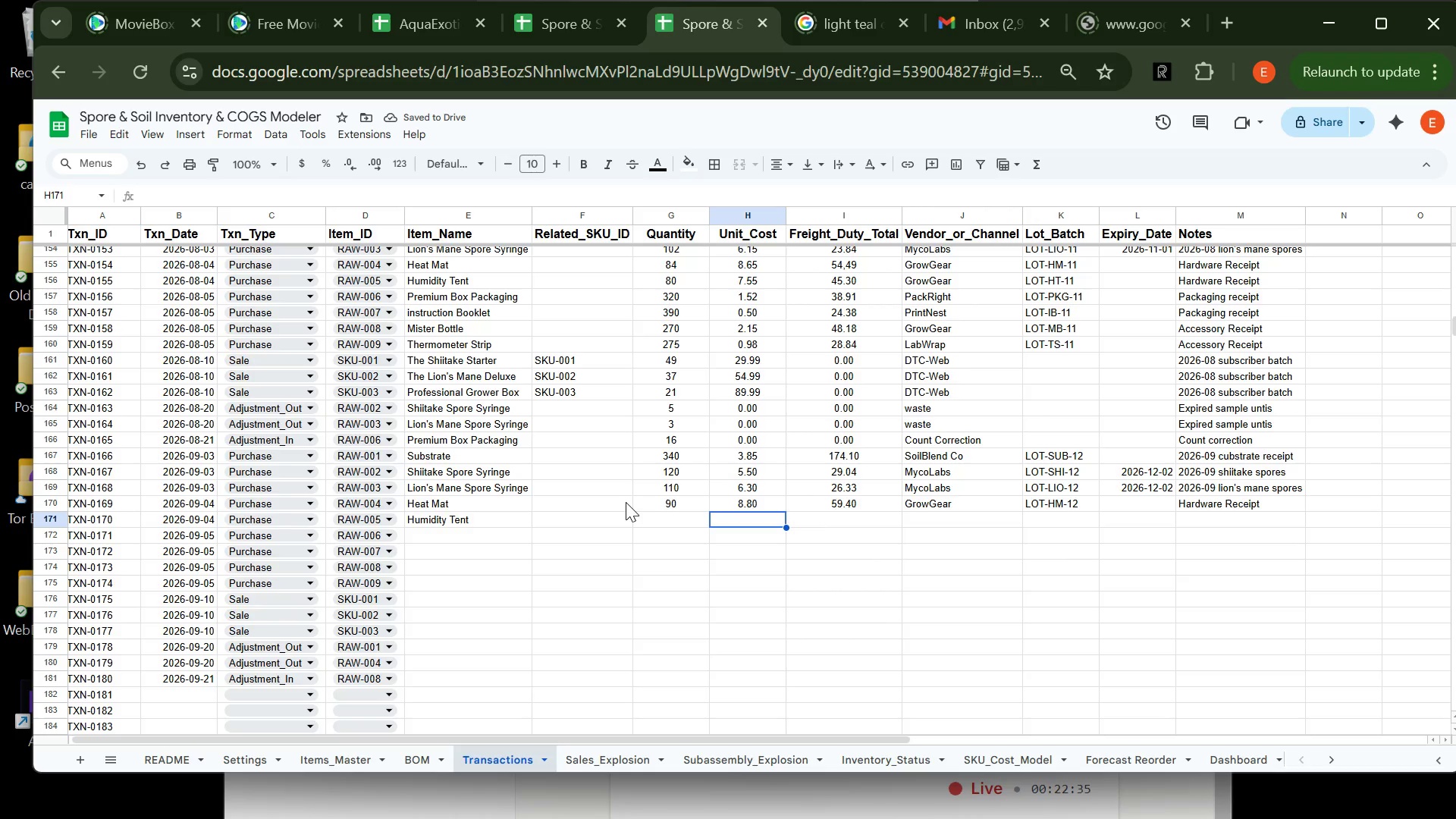 
key(ArrowLeft)
 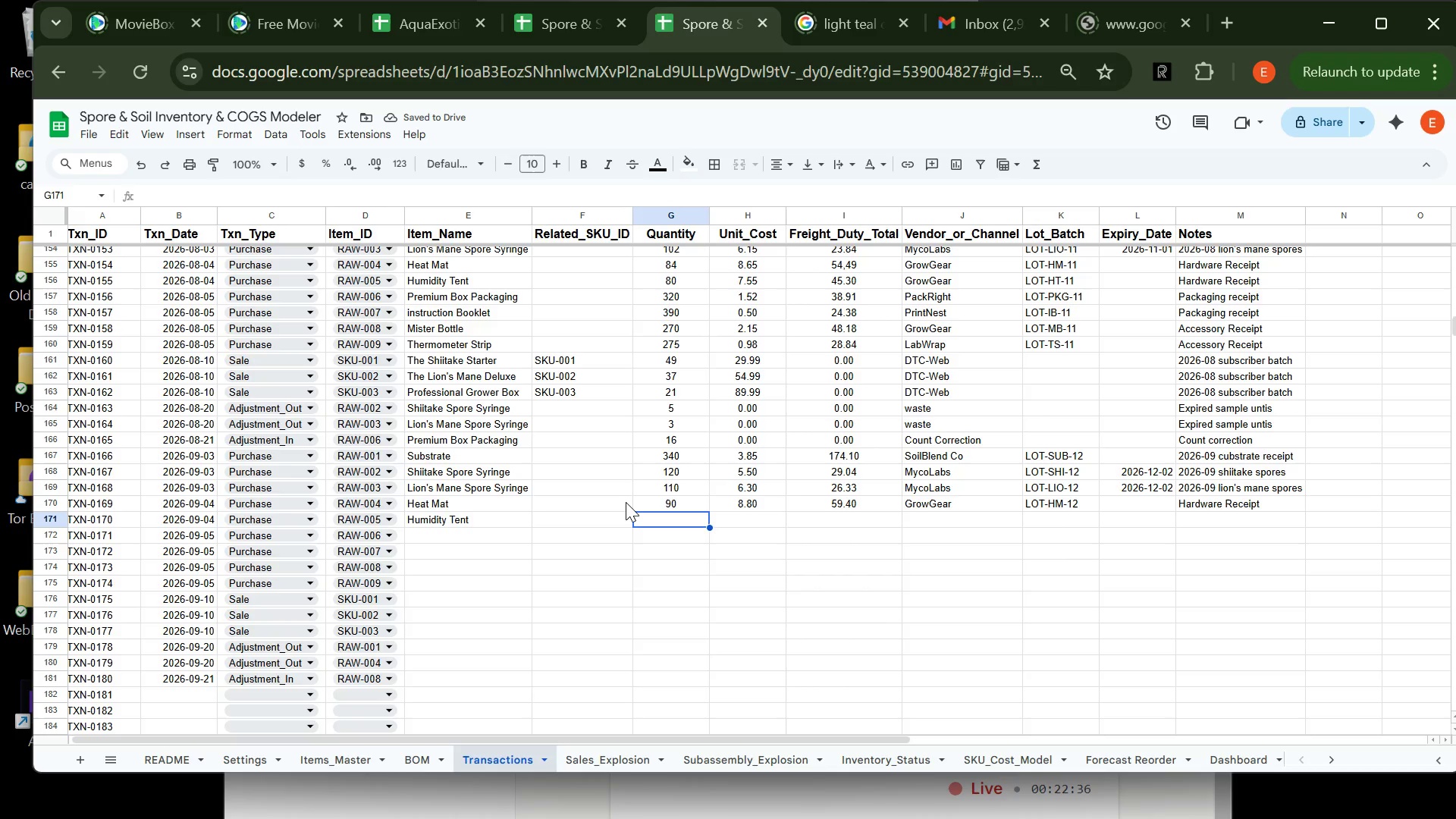 
type(88)
key(Tab)
type(7.7)
key(Tab)
type(50.82)
key(Tab)
type(g)
key(Tab)
type(LOT-HT)
 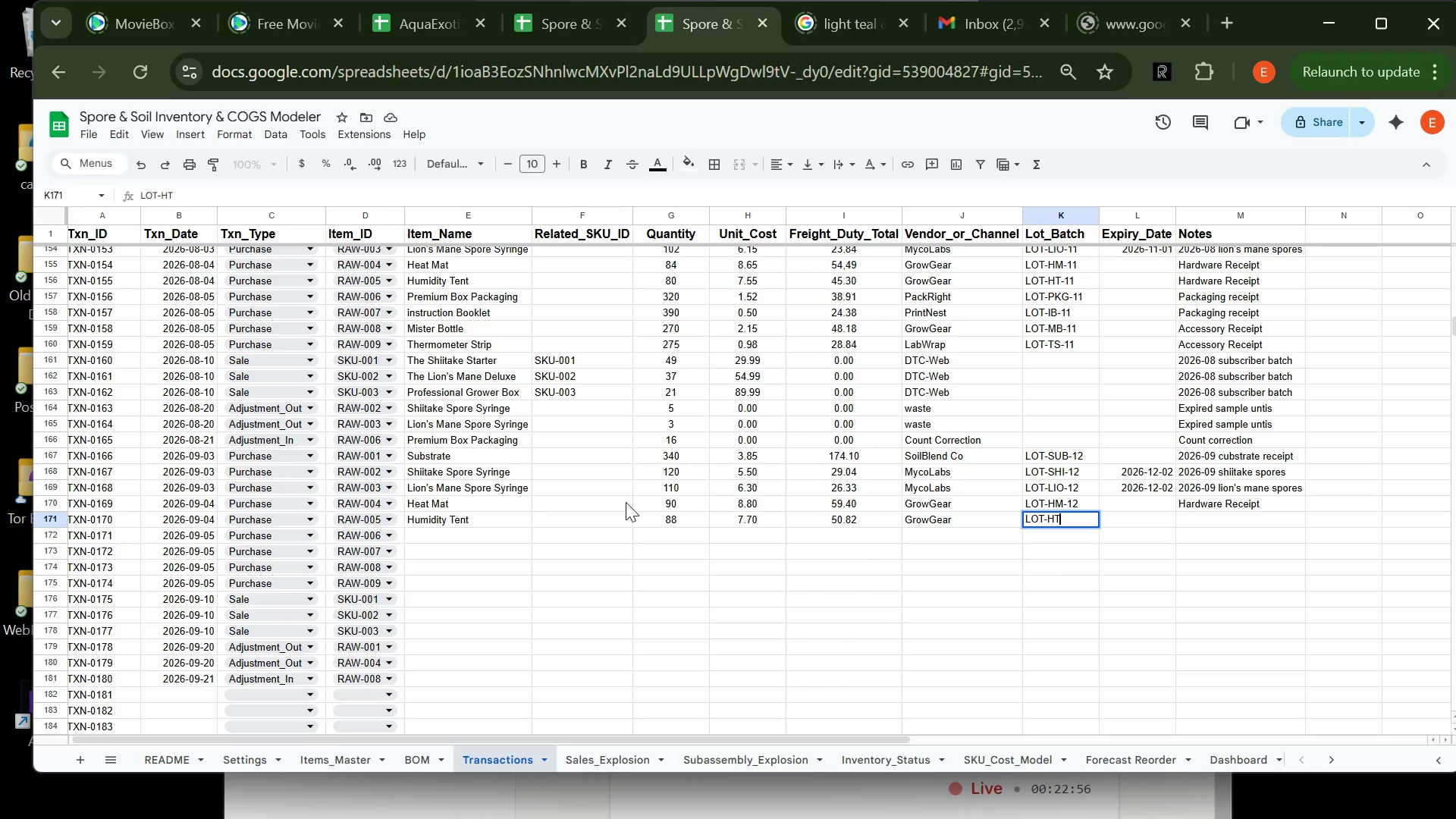 
type(-12)
key(Tab)
key(Tab)
type(H)
 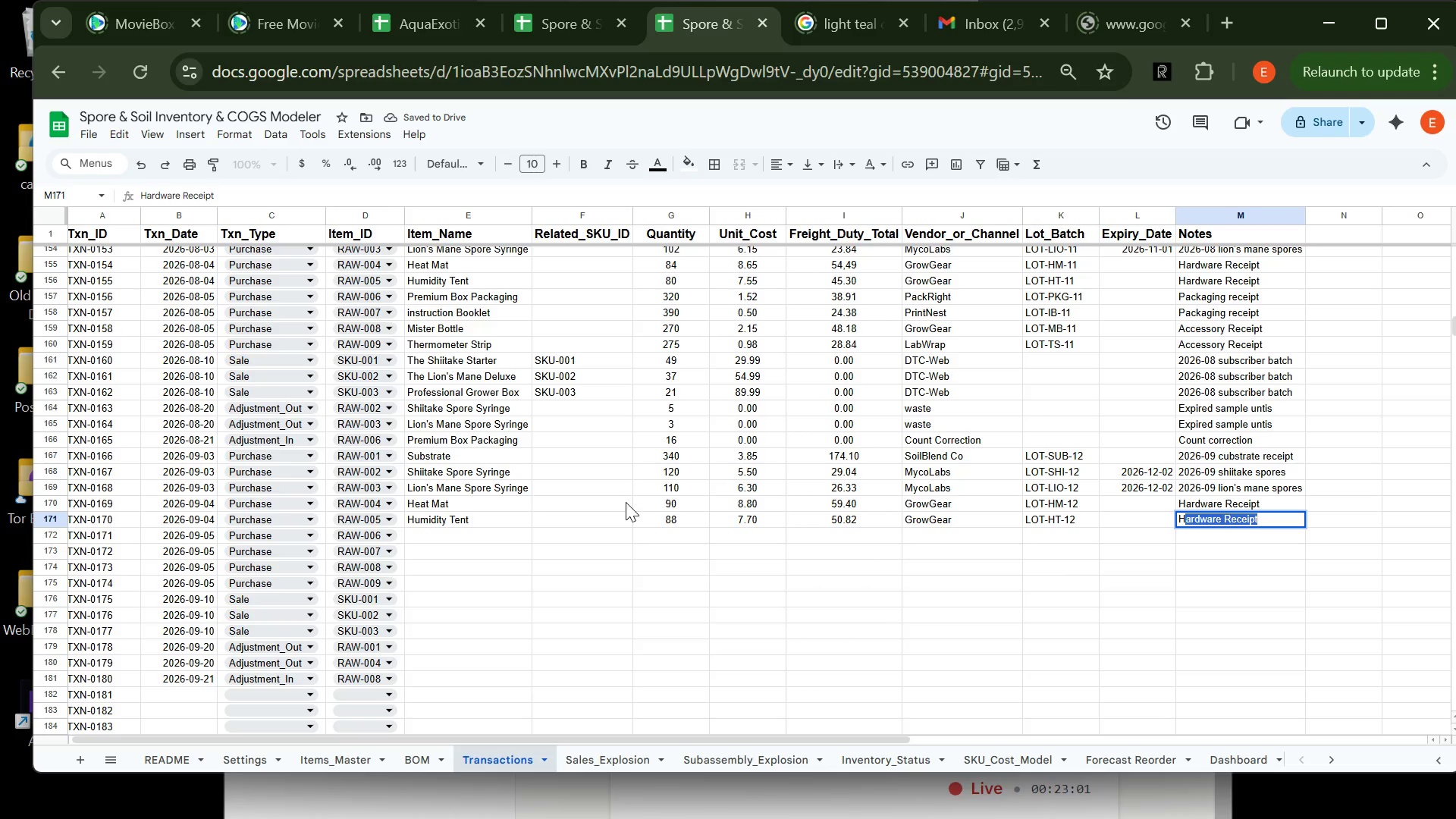 
key(Enter)
 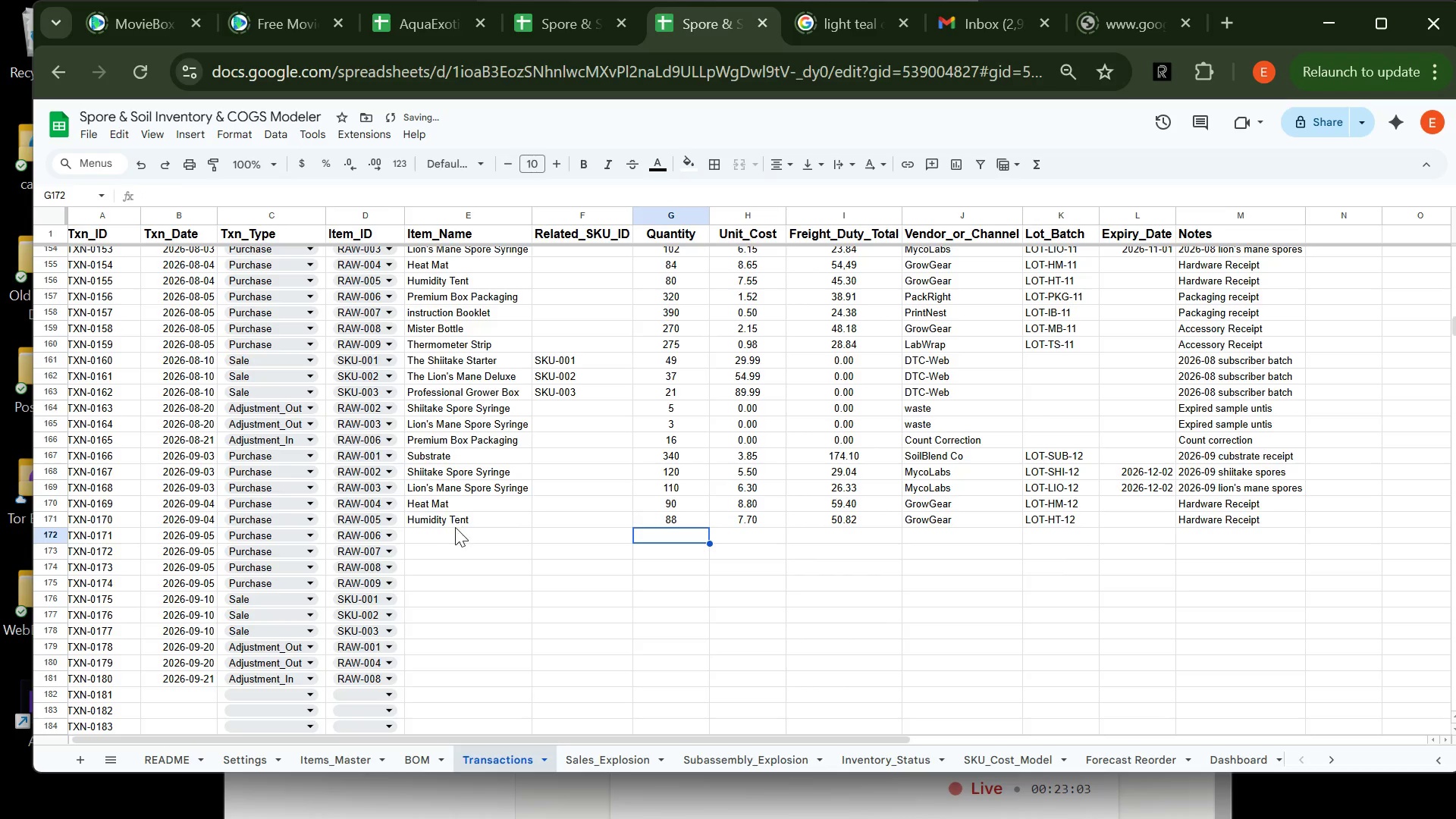 
left_click([444, 532])
 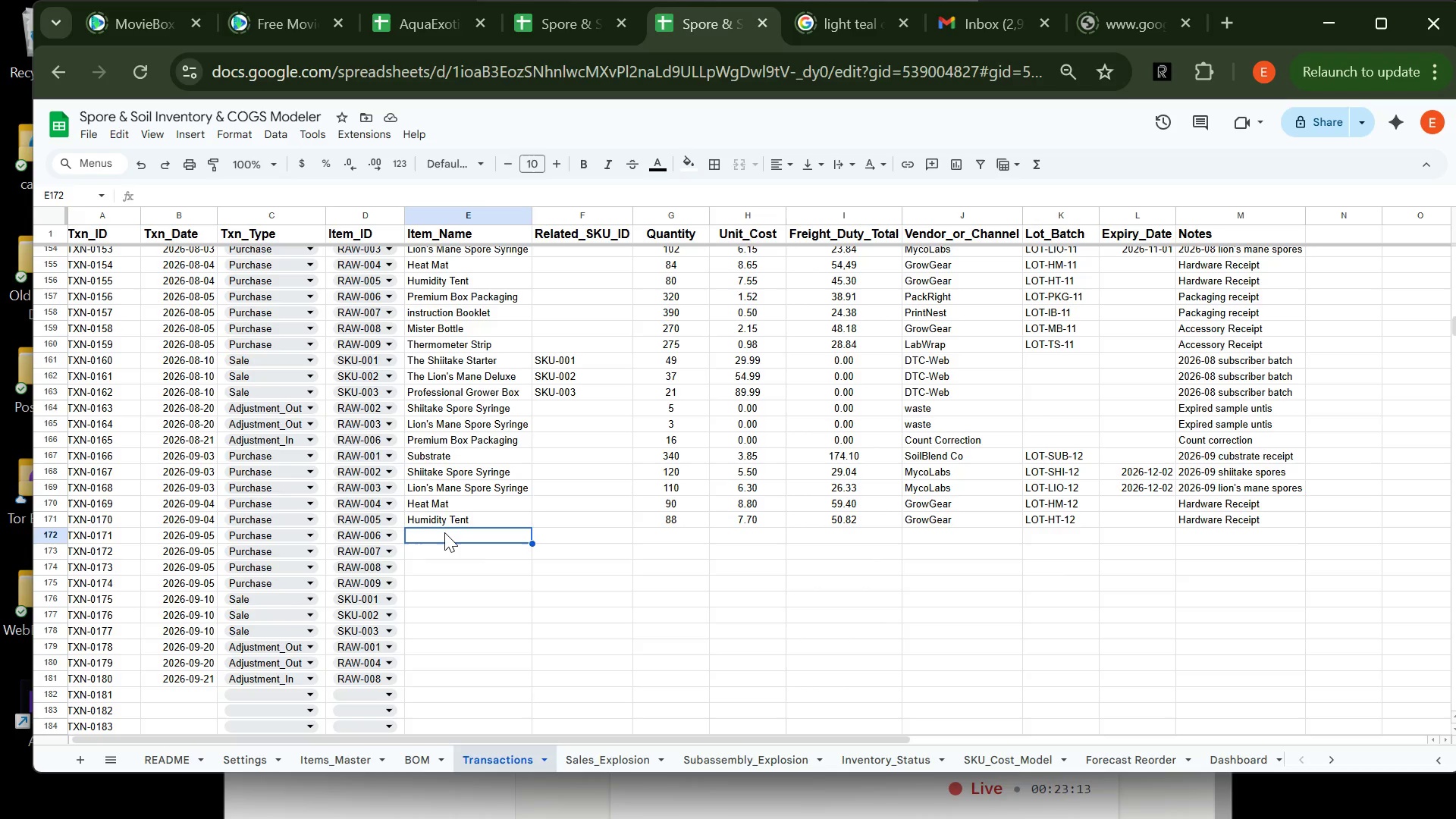 
wait(14.7)
 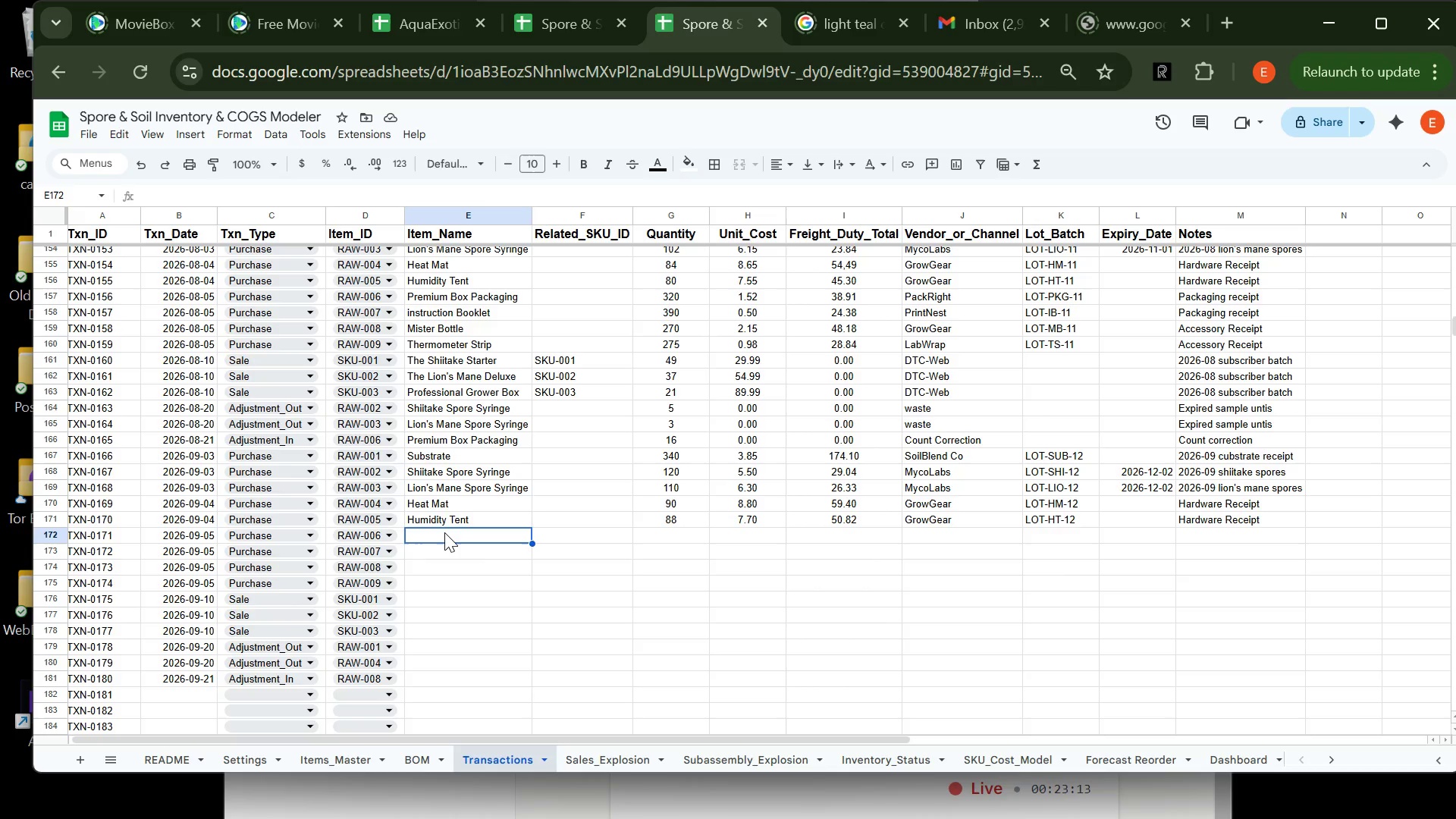 
type(Prem)
key(Tab)
key(Tab)
type(350)
key(Tab)
type(1.56)
key(Tab)
type(43.68)
key(Tab)
type(p)
key(Backspace)
type(PA)
key(Tab)
type(lo)
key(Backspace)
key(Backspace)
key(Backspace)
type(LOT-PKG-12)
key(Tab)
key(Tab)
type(Pa\)
key(Backspace)
type(ck)
 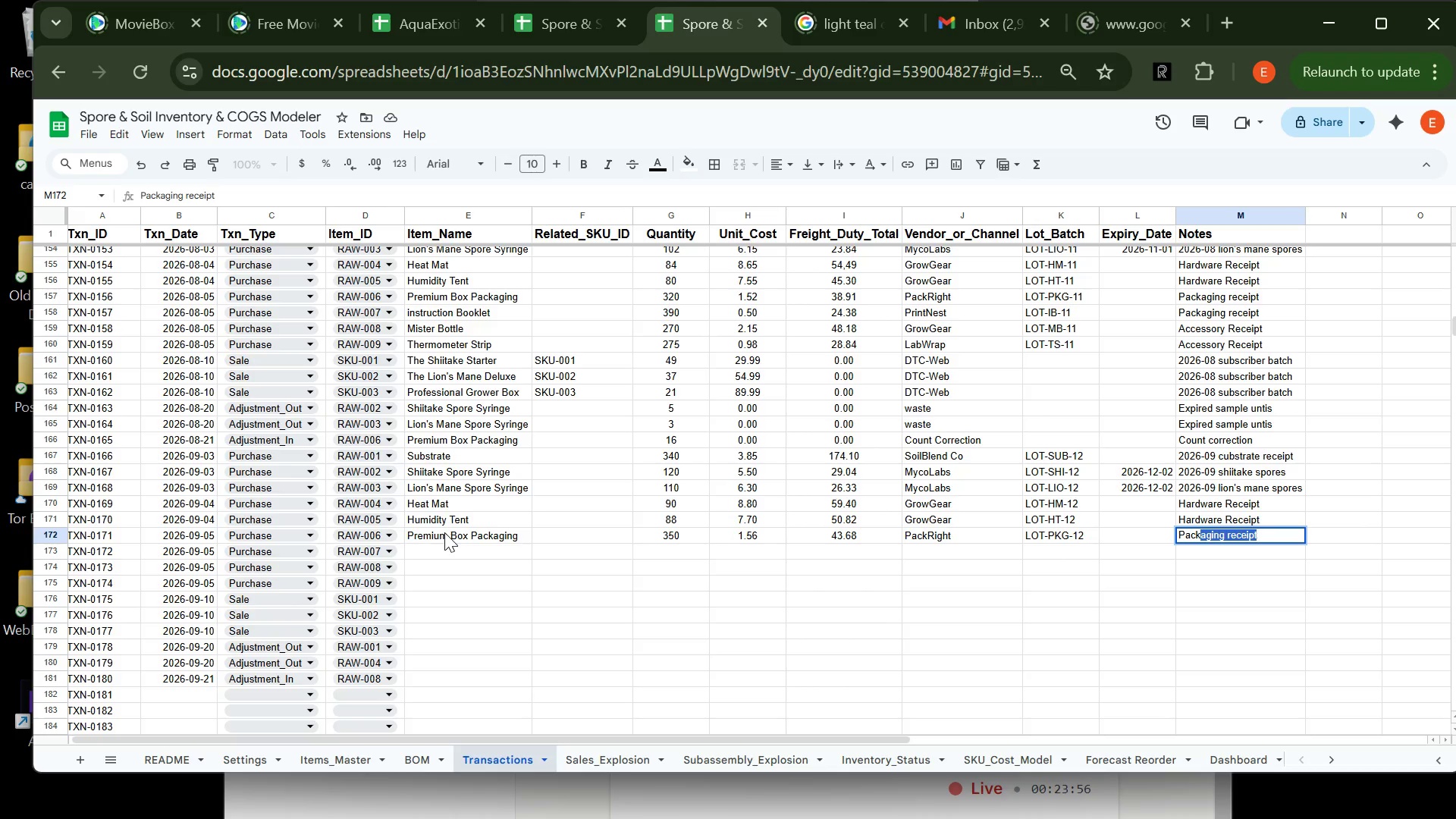 
key(Enter)
 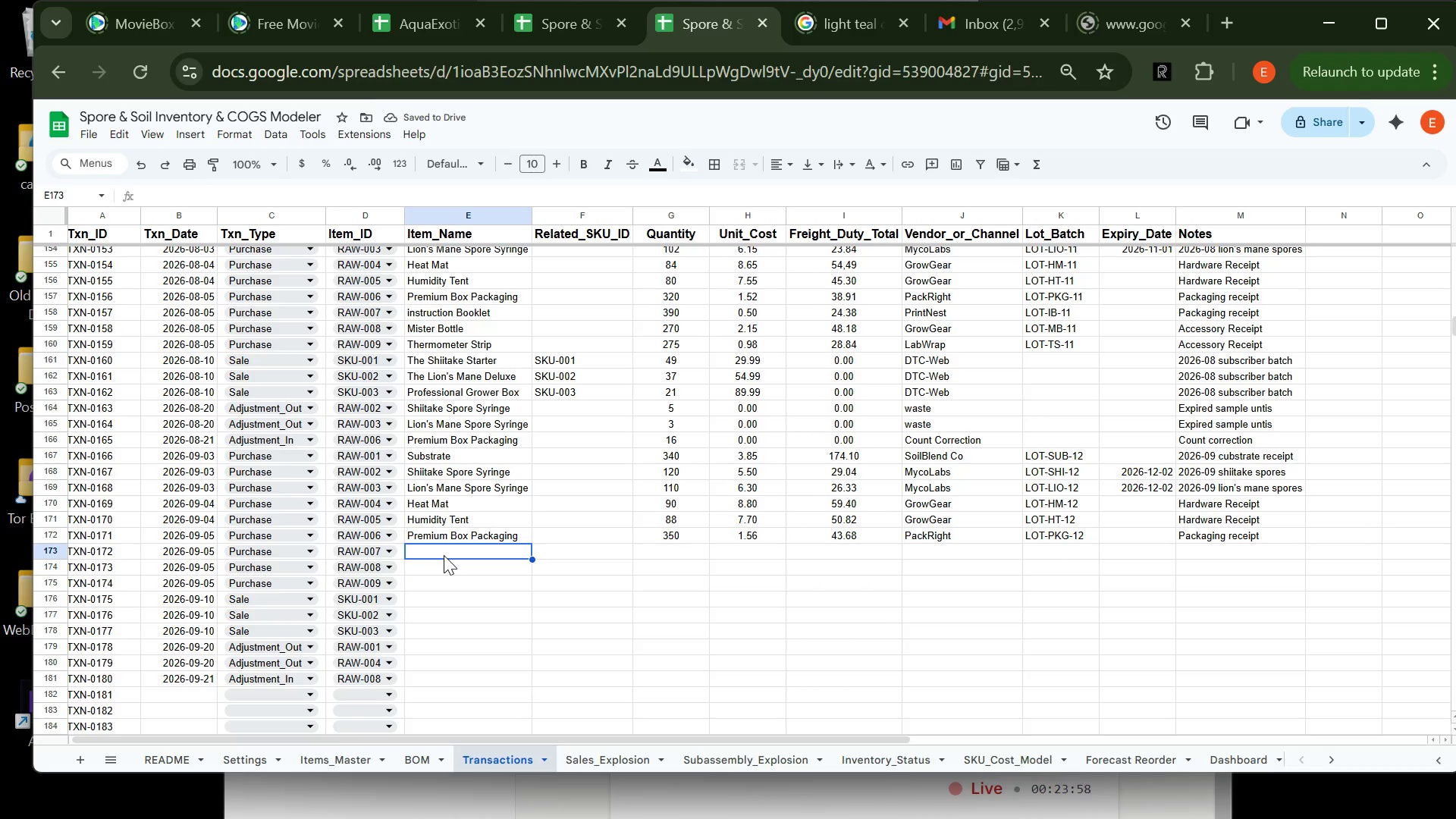 
type(In)
key(Tab)
key(Tab)
type(420)
 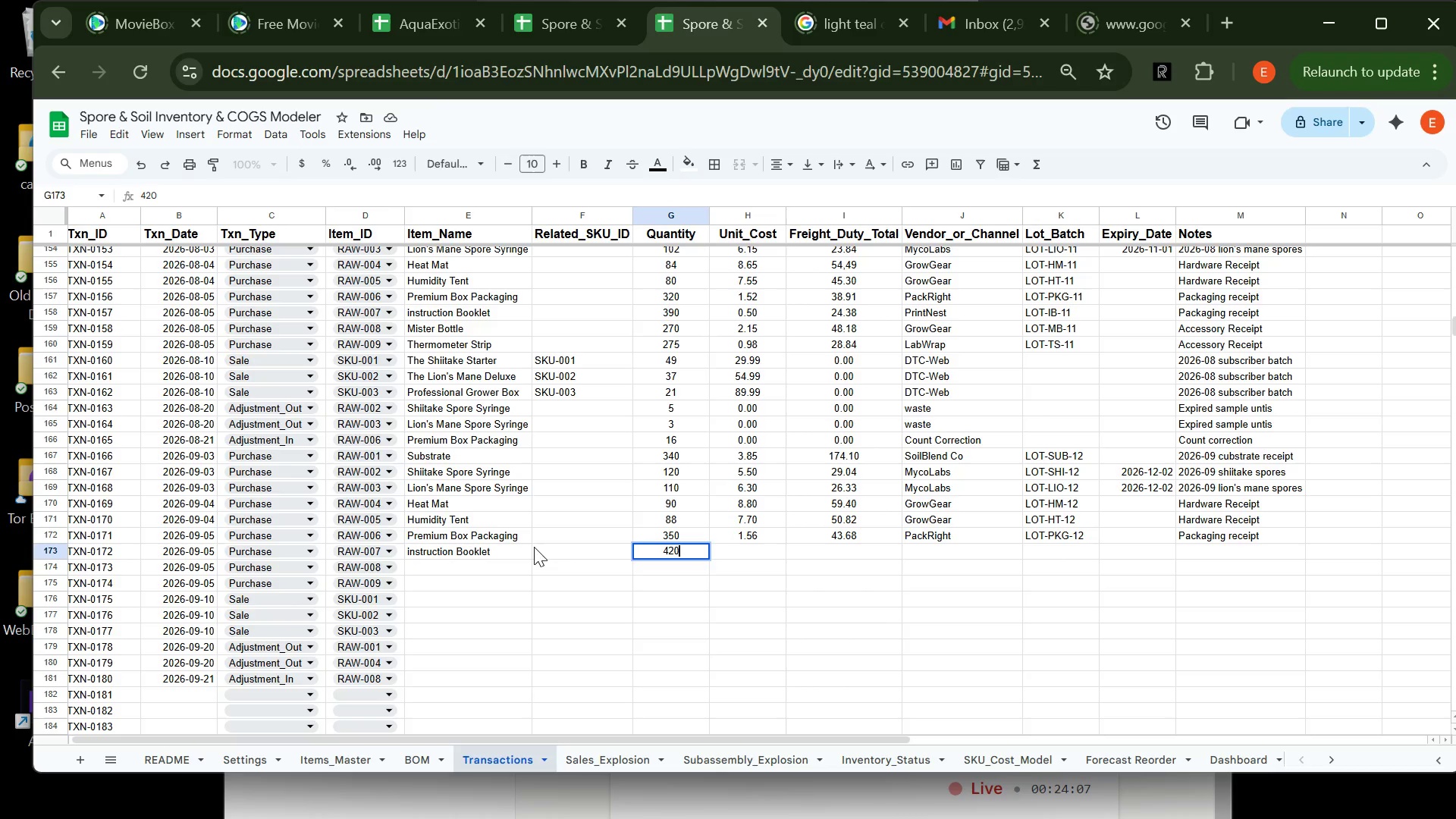 
key(Tab)
type(0.52)
key(Tab)
 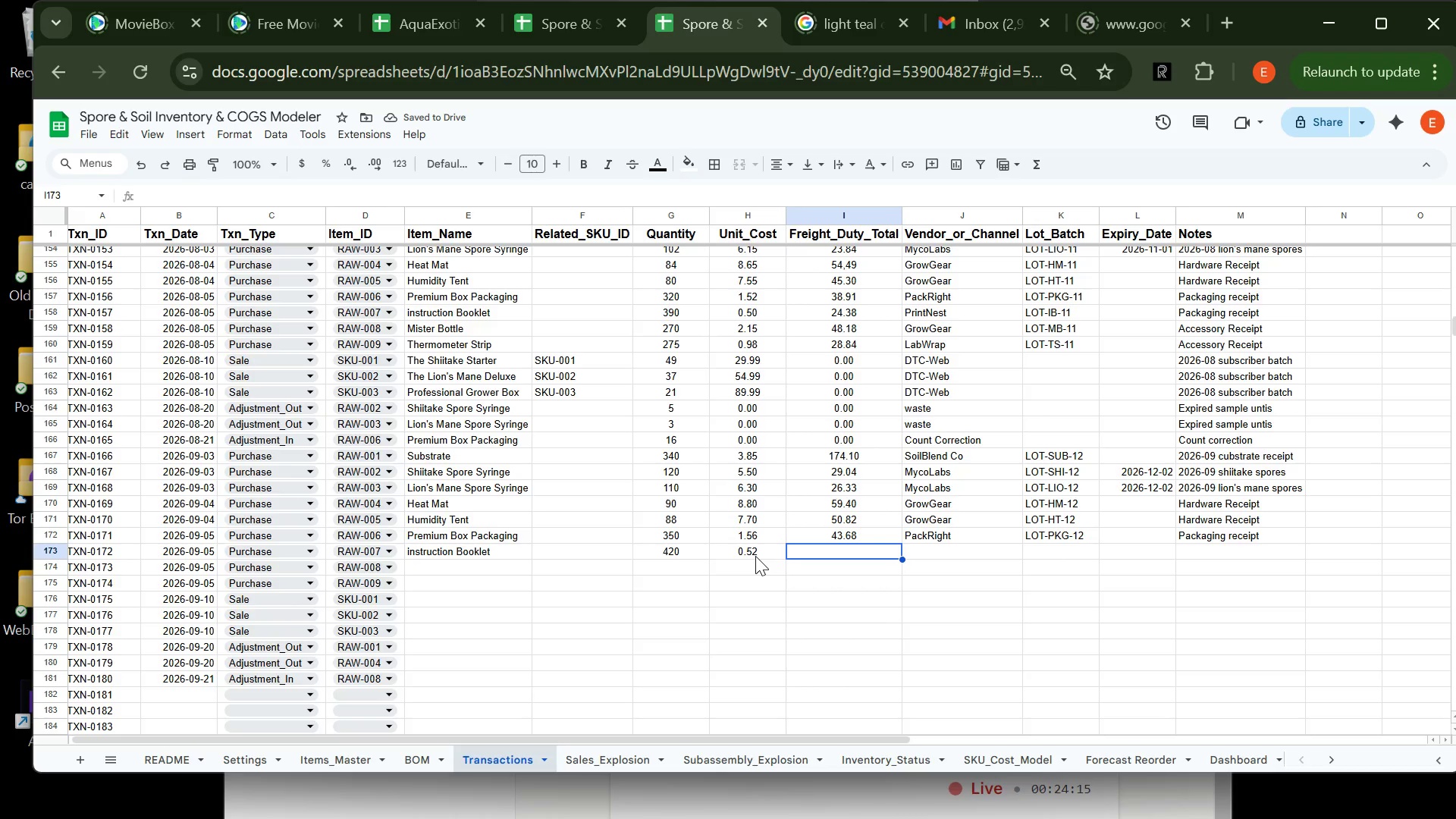 
type(27.3)
key(Tab)
 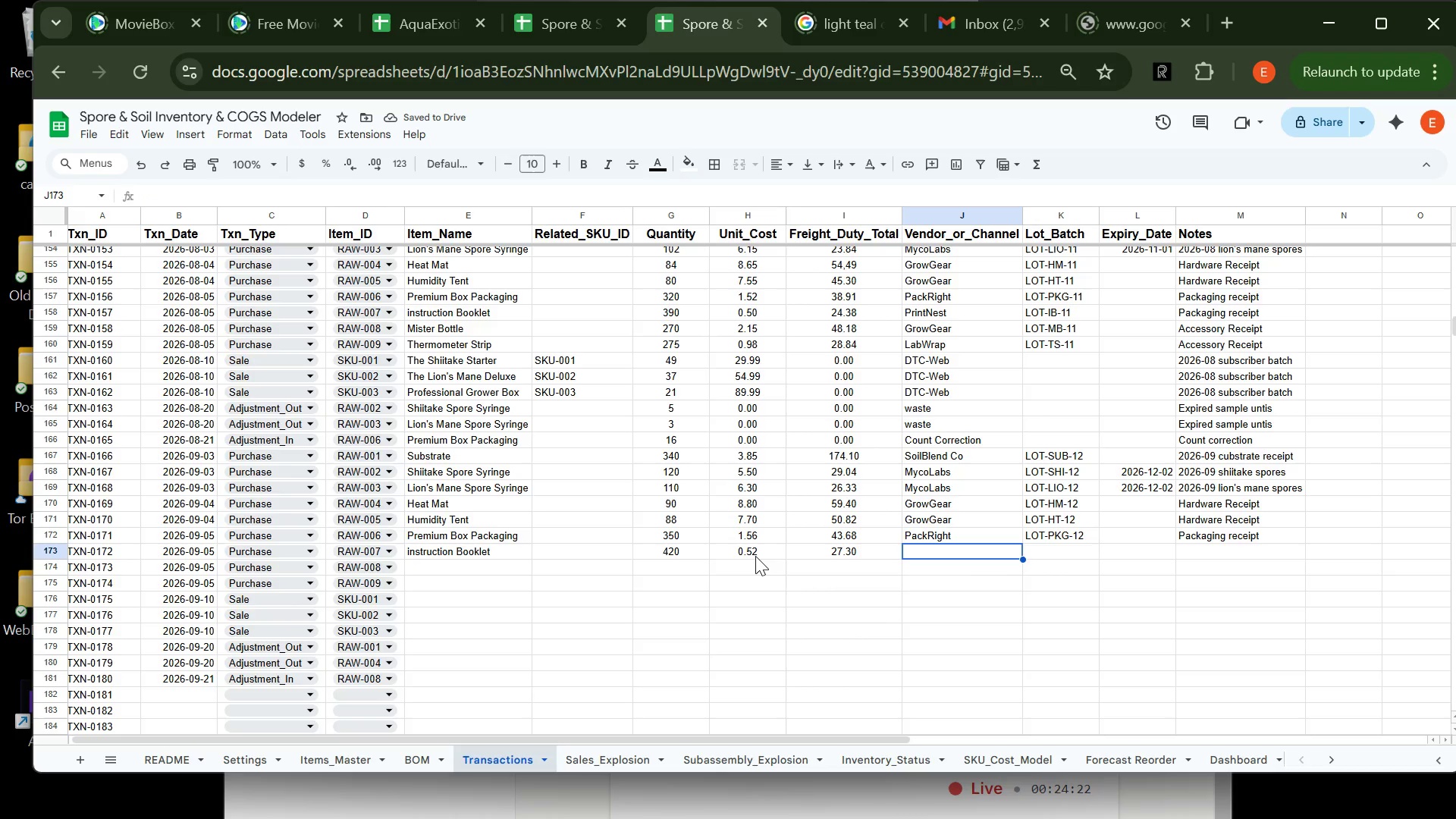 
type(p)
key(Backspace)
type(Prin)
key(Tab)
 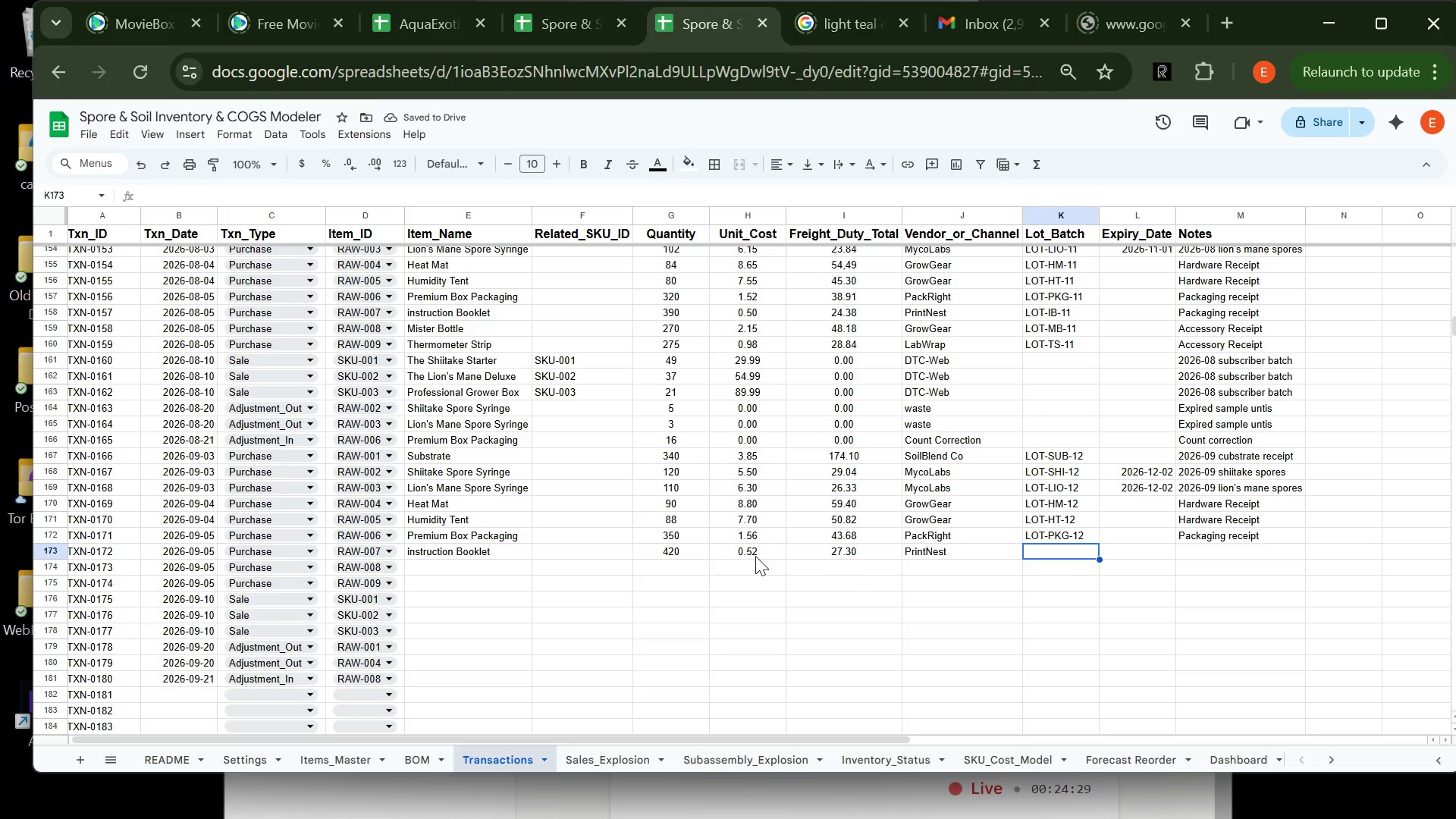 
type(LOT-)
 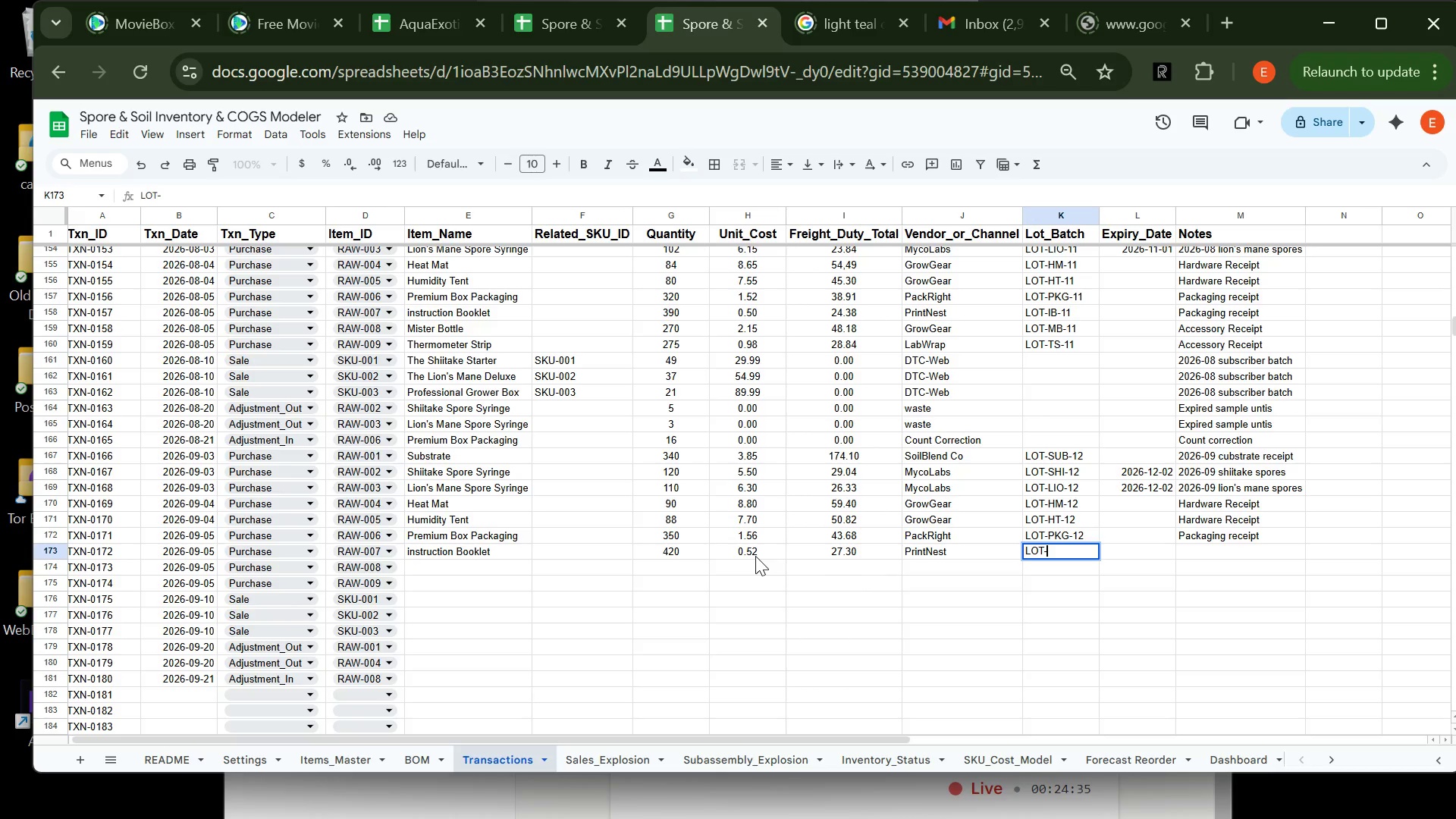 
type(IB-12)
key(Tab)
key(Tab)
type(Print)
 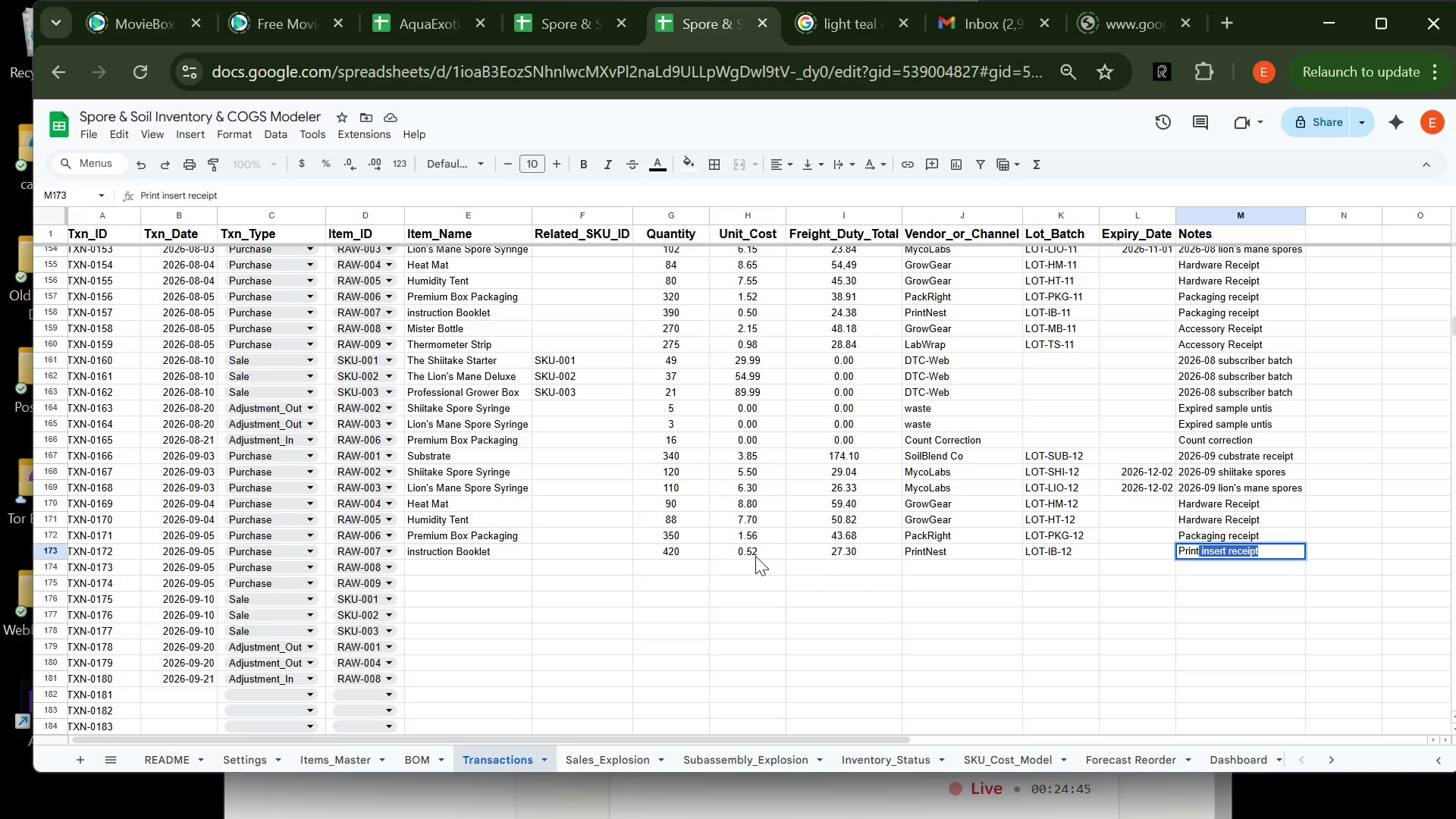 
key(Enter)
 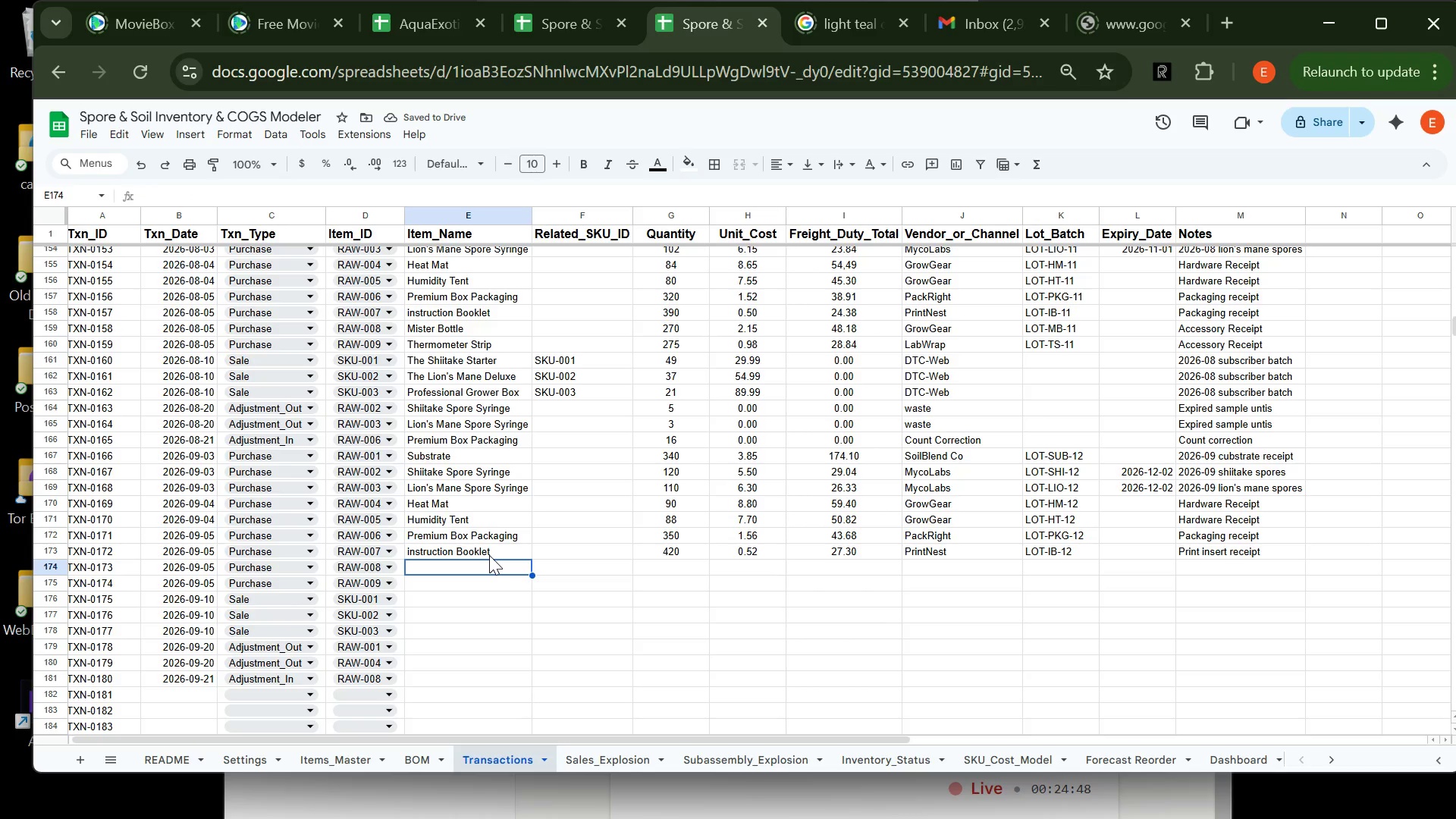 
wait(5.03)
 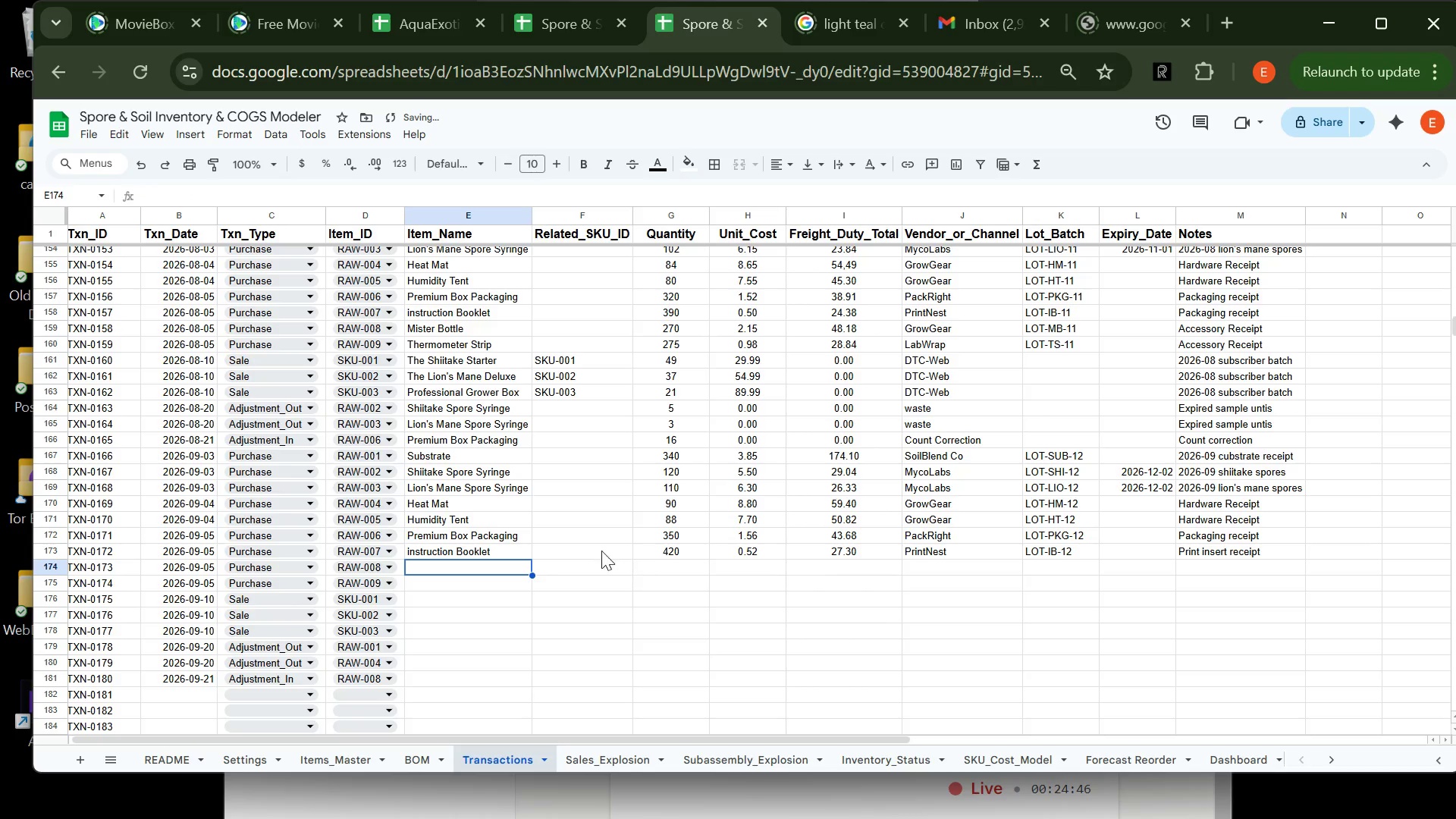 
type(M)
key(Tab)
key(Tab)
type(300)
key(Tab)
 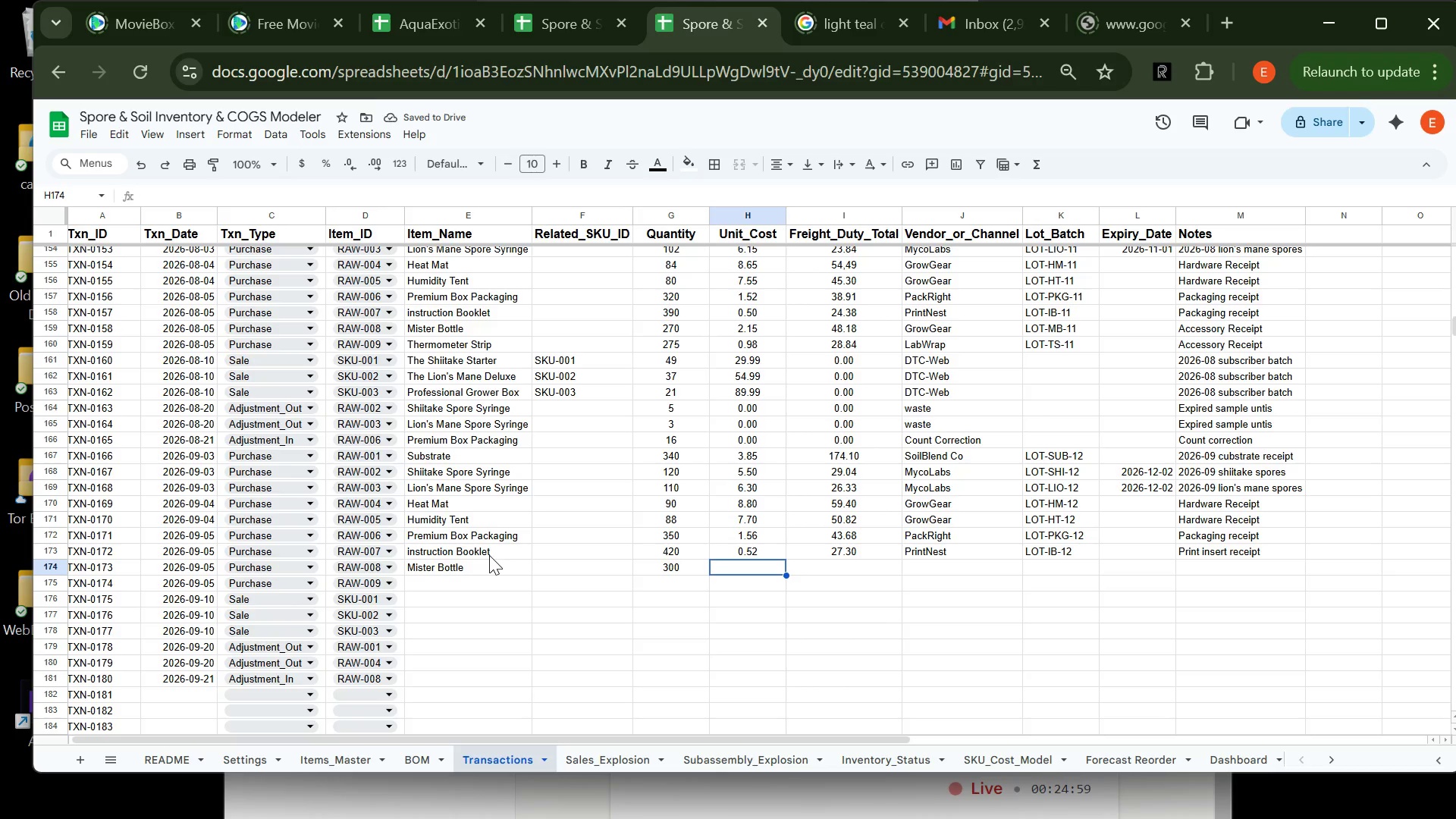 
key(2)
 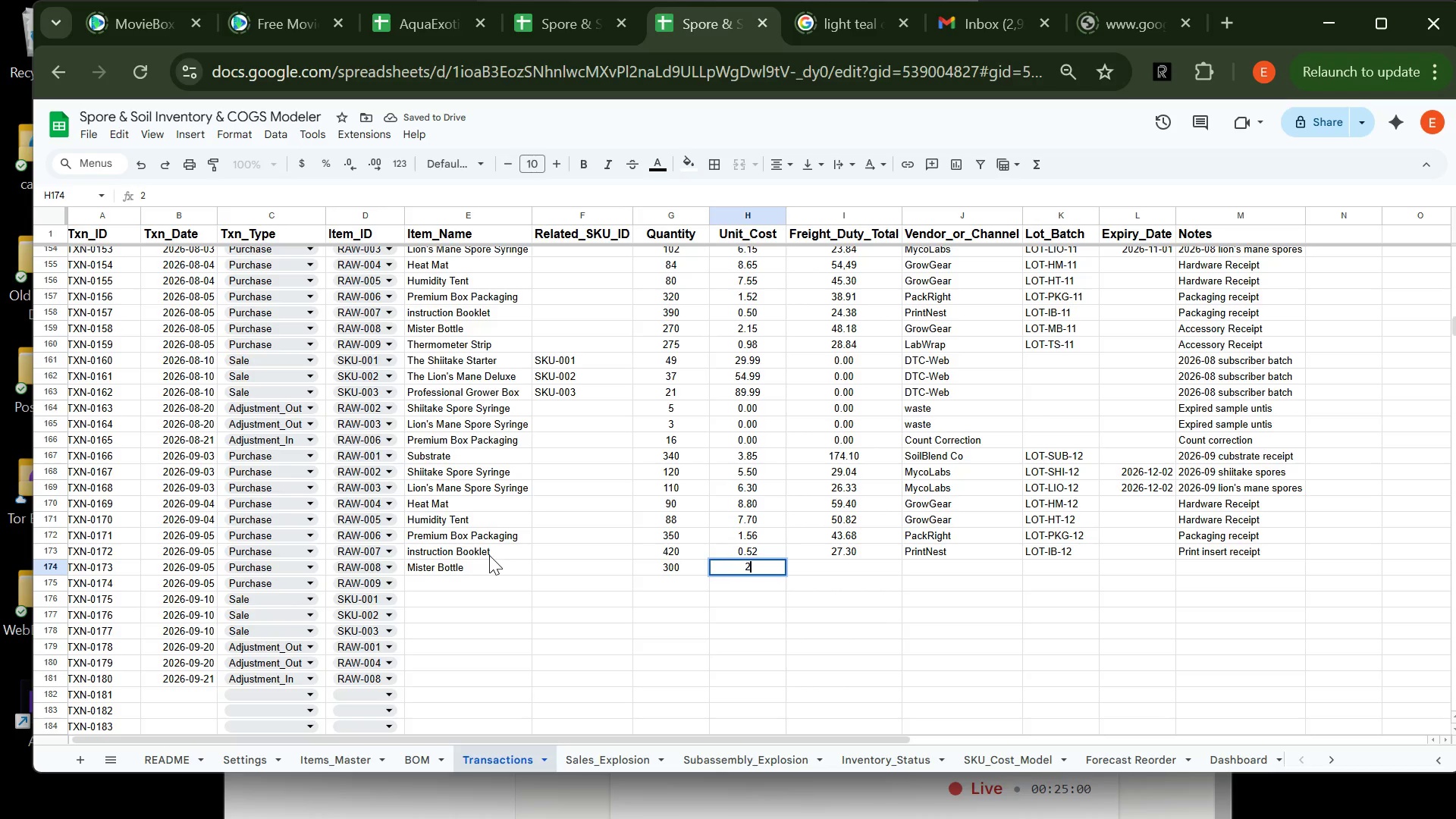 
key(Period)
 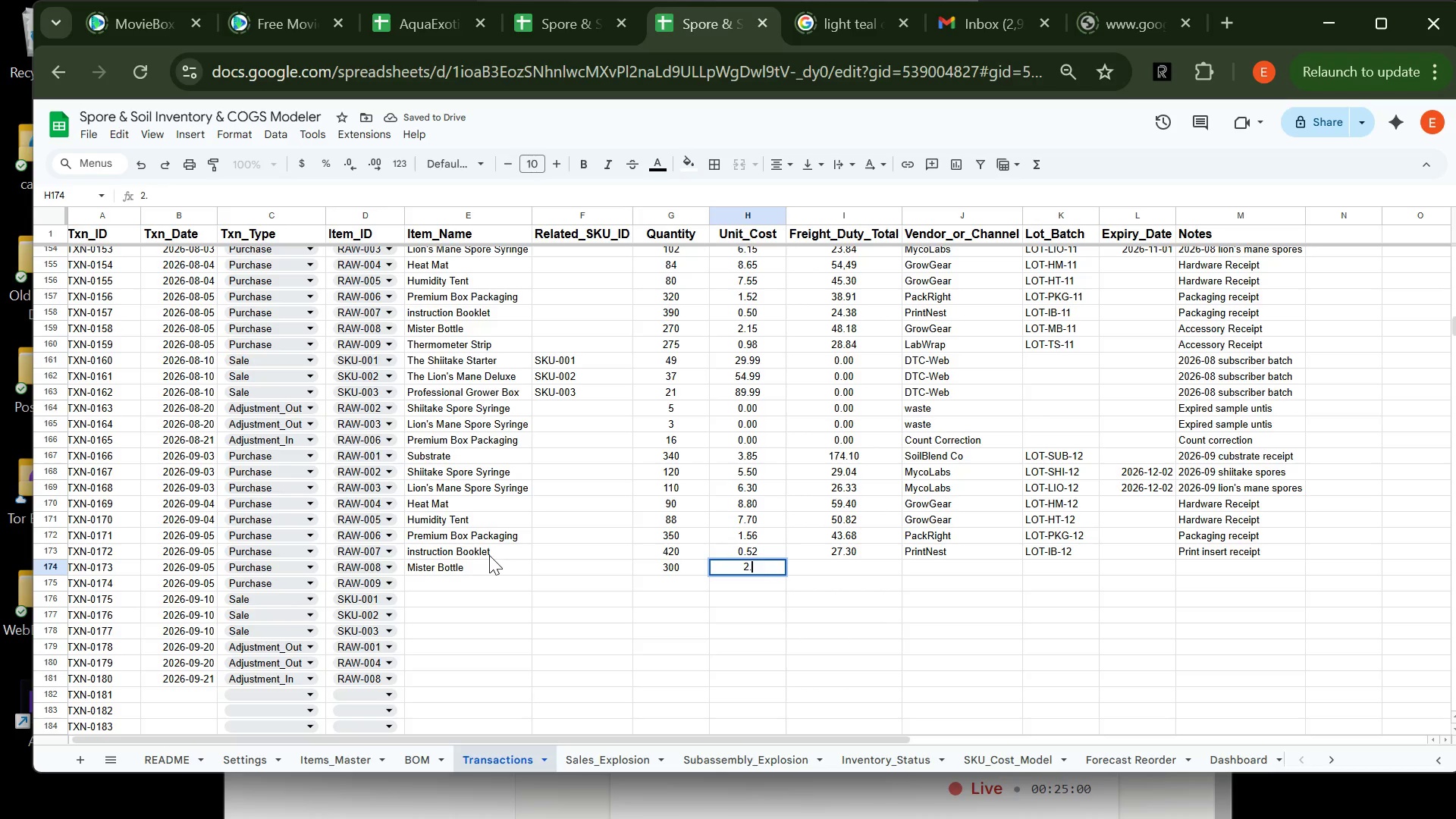 
key(2)
 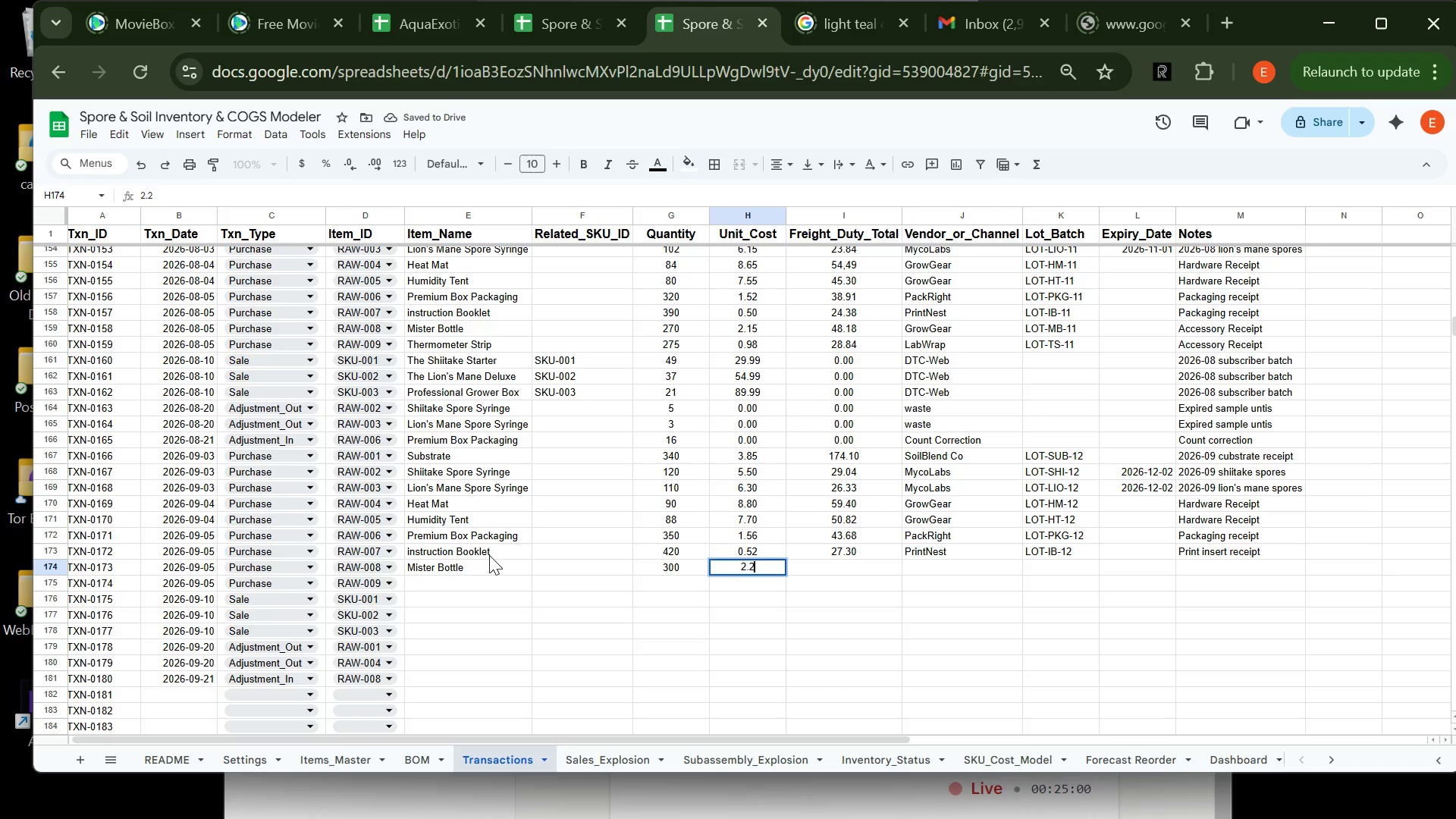 
key(Tab)
 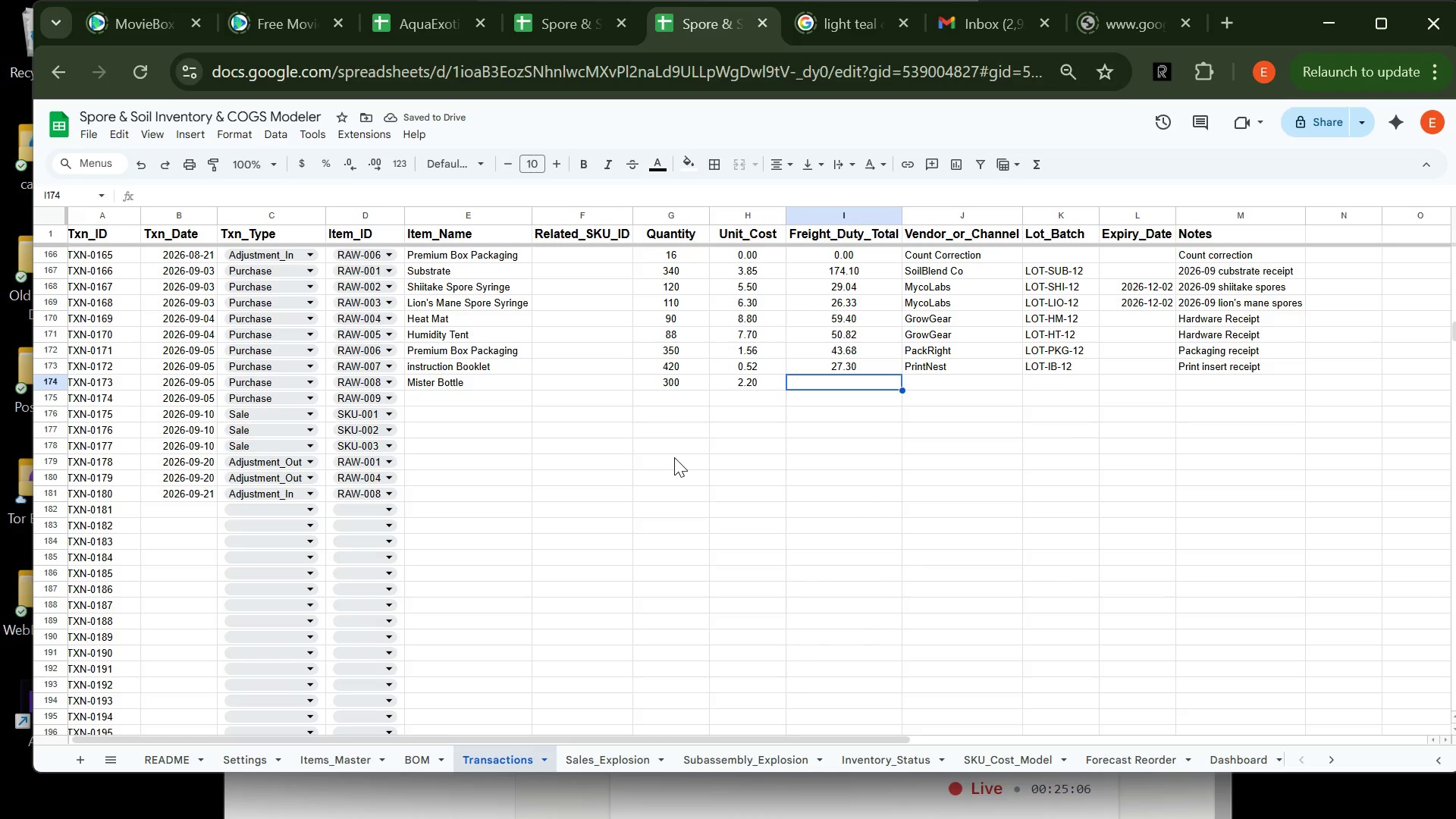 
wait(6.86)
 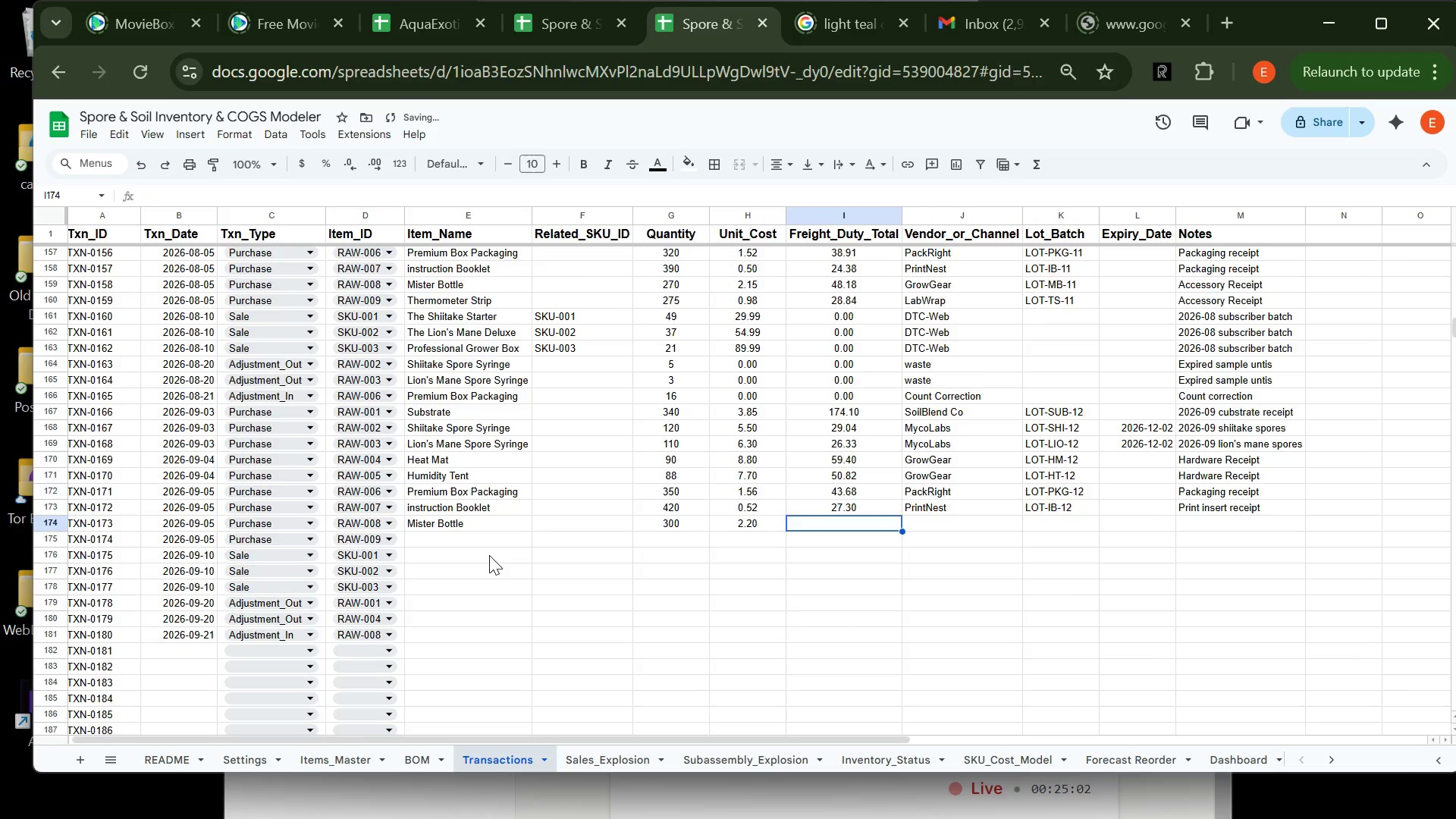 
type(54.78)
key(Tab)
type(g)
key(Tab)
type(LOT-MB-12)
key(Tab)
key(Tab)
type(A)
 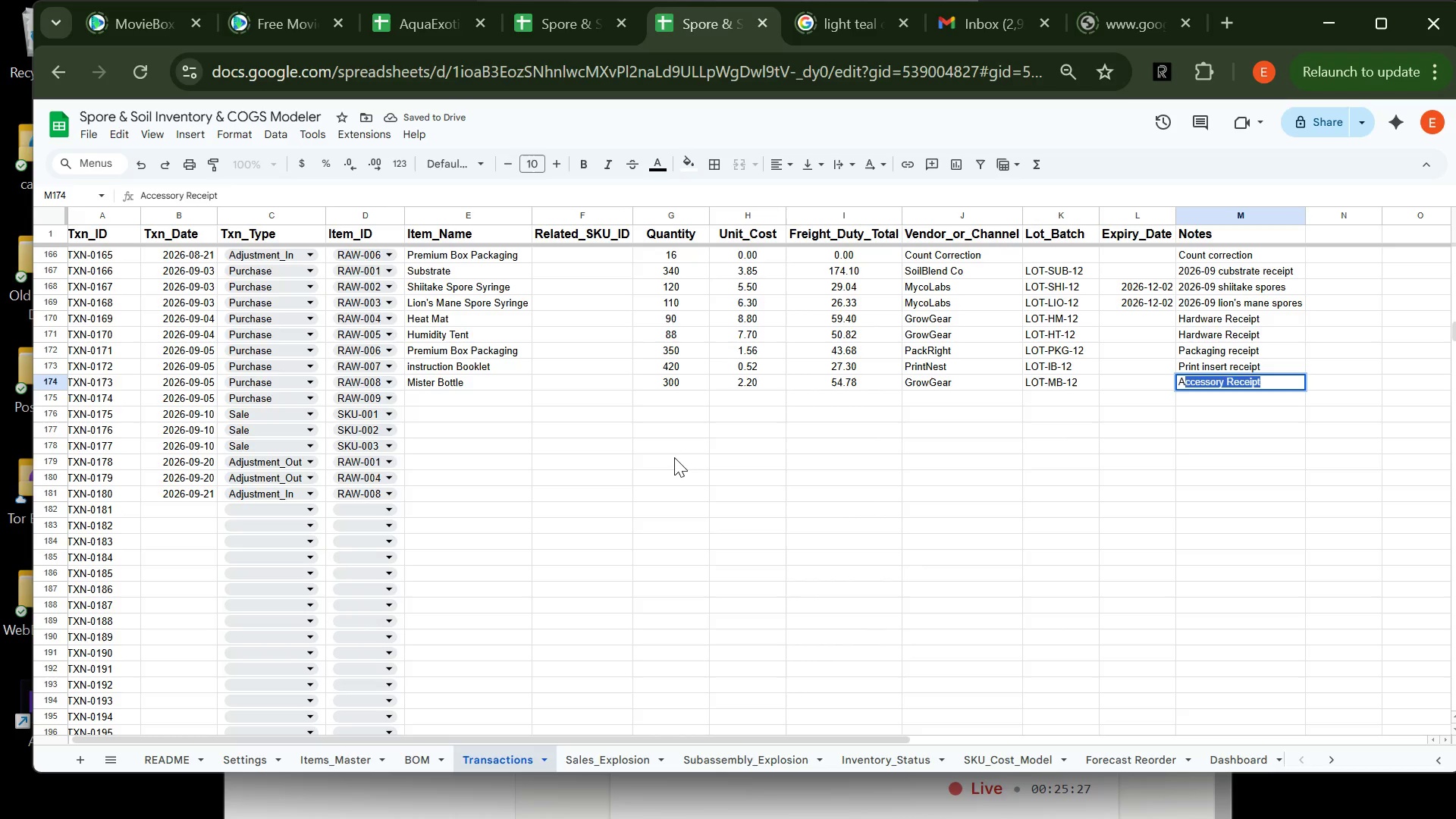 
key(Enter)
 